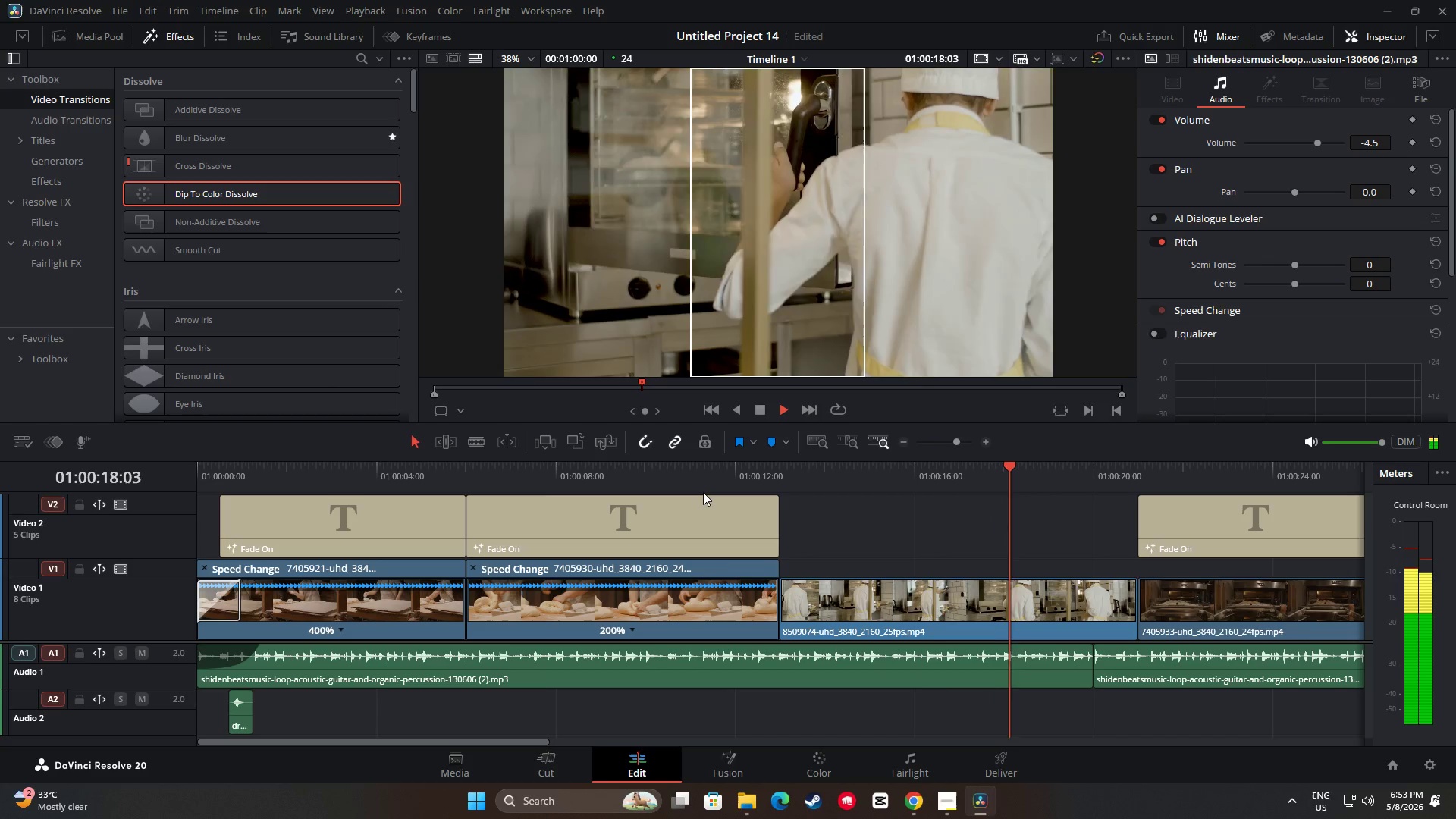 
left_click_drag(start_coordinate=[538, 744], to_coordinate=[869, 736])
 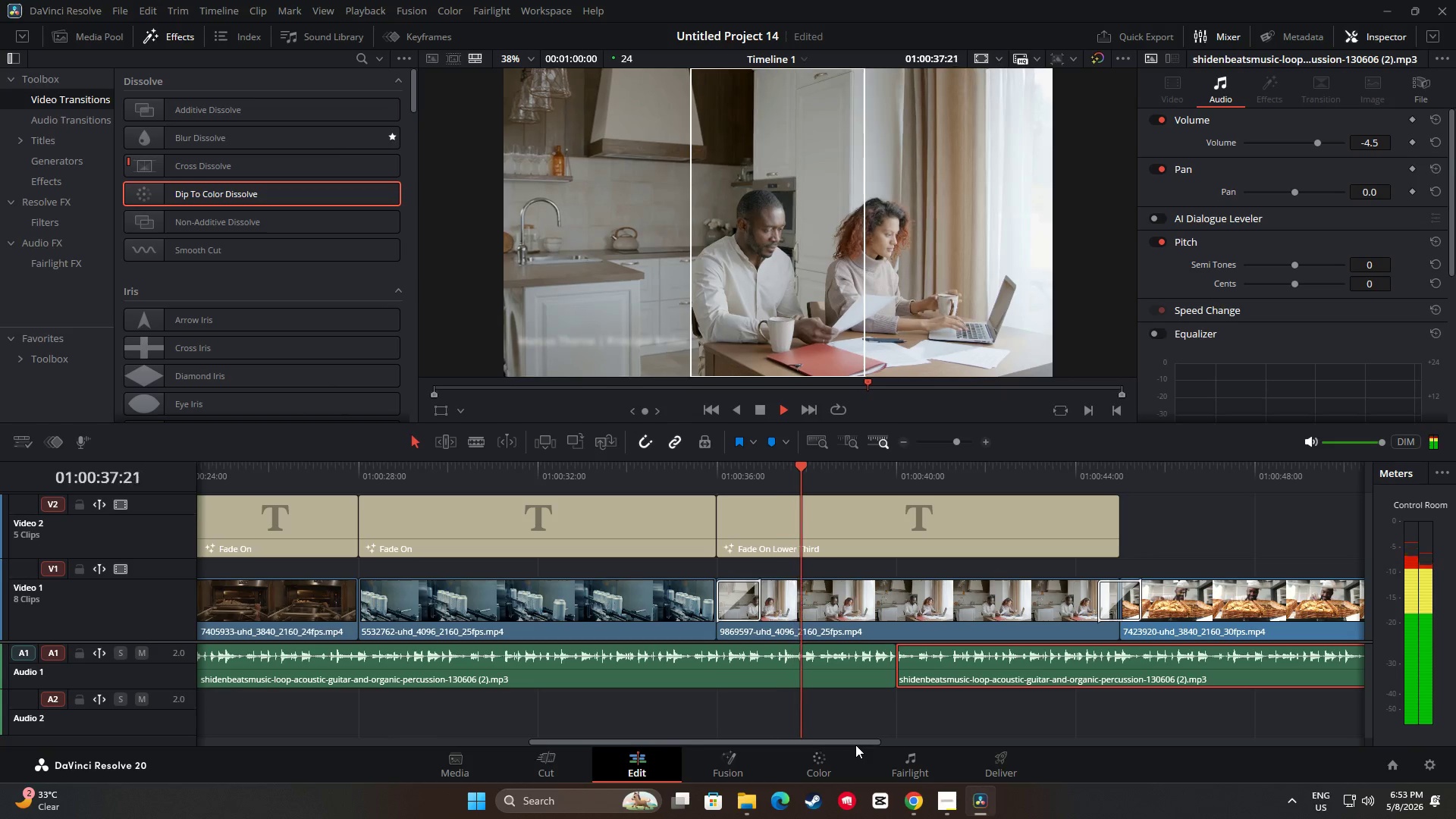 
left_click_drag(start_coordinate=[855, 745], to_coordinate=[936, 738])
 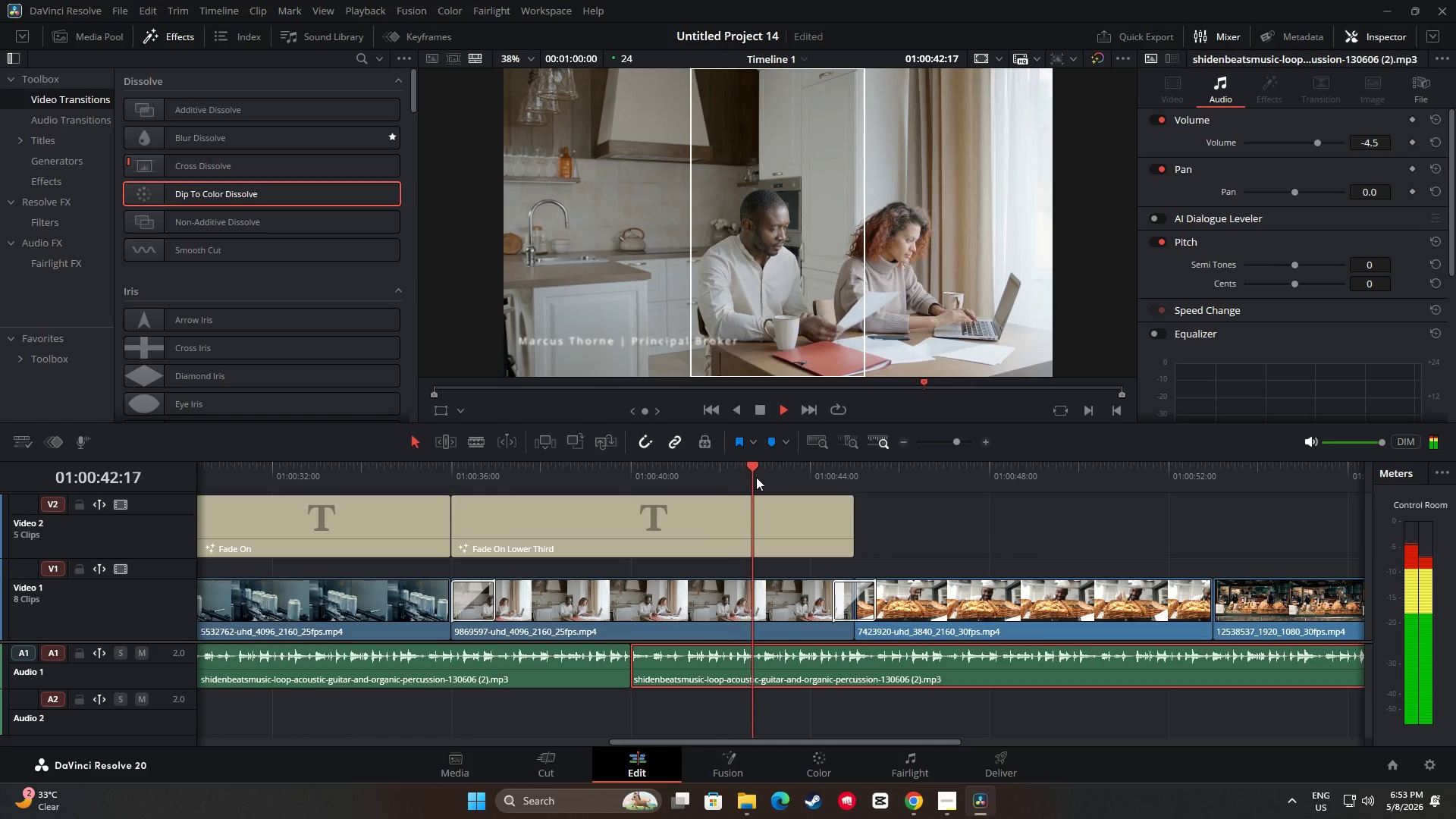 
left_click_drag(start_coordinate=[754, 468], to_coordinate=[94, 481])
 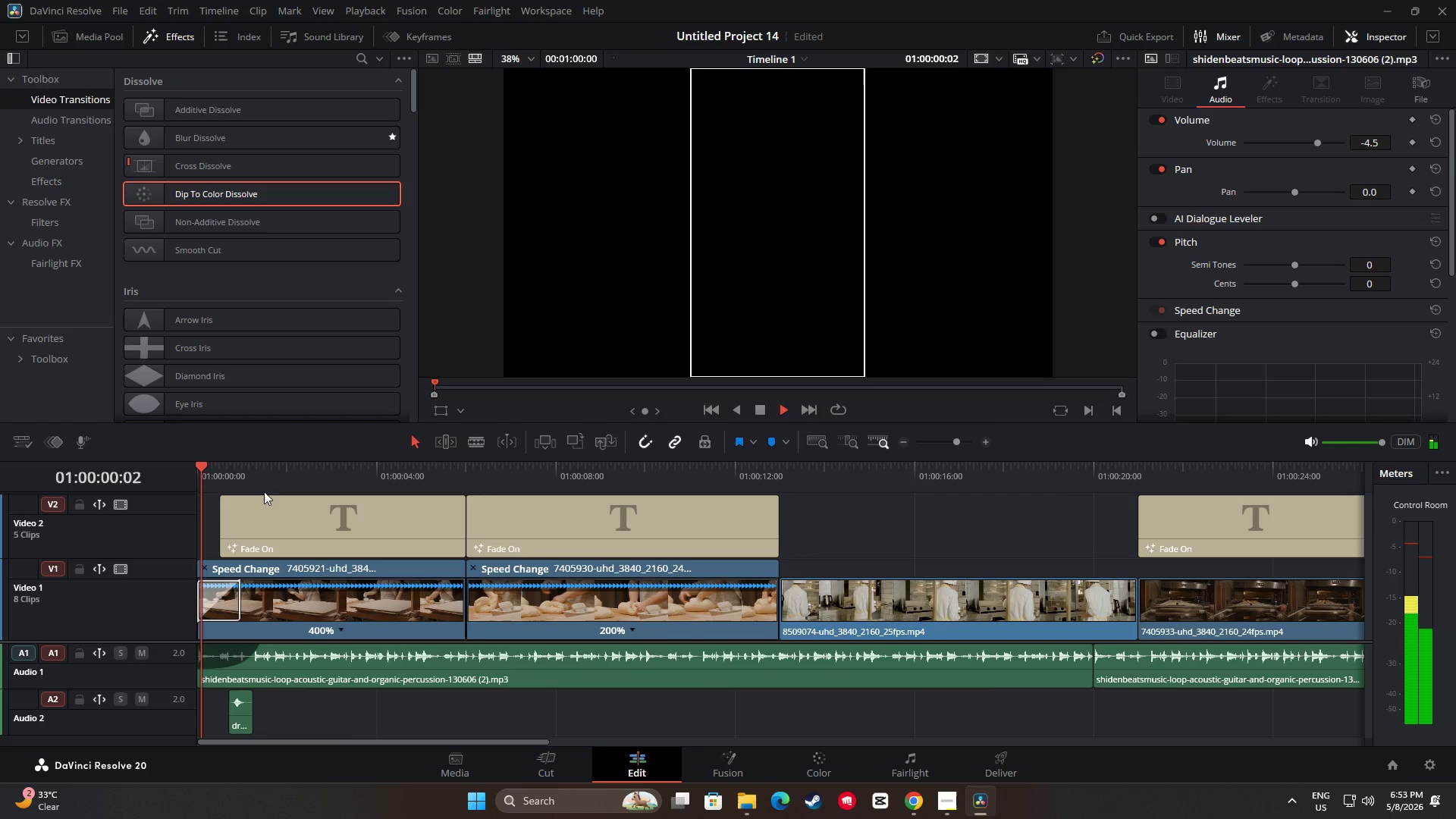 
key(Space)
 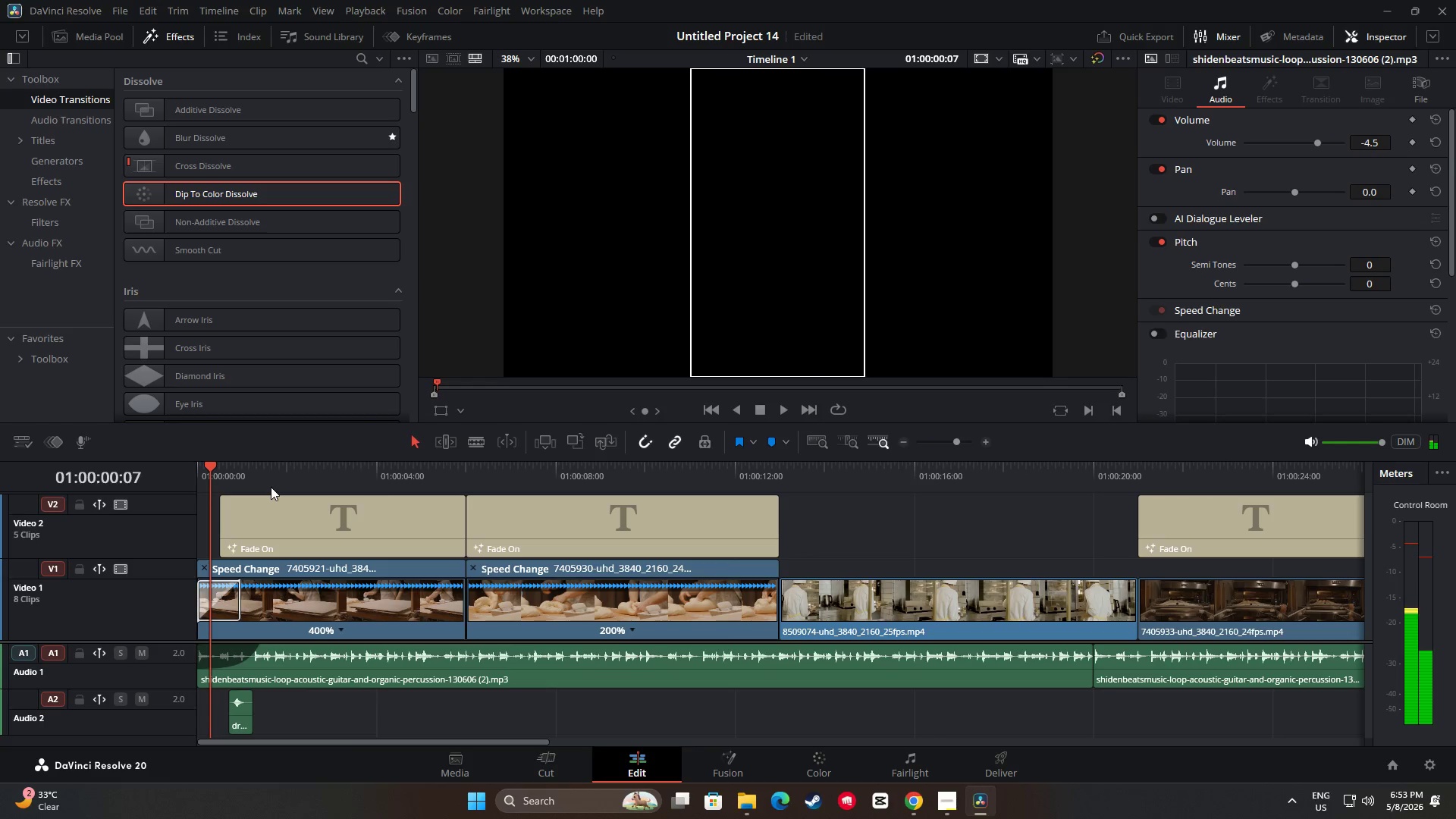 
key(Space)
 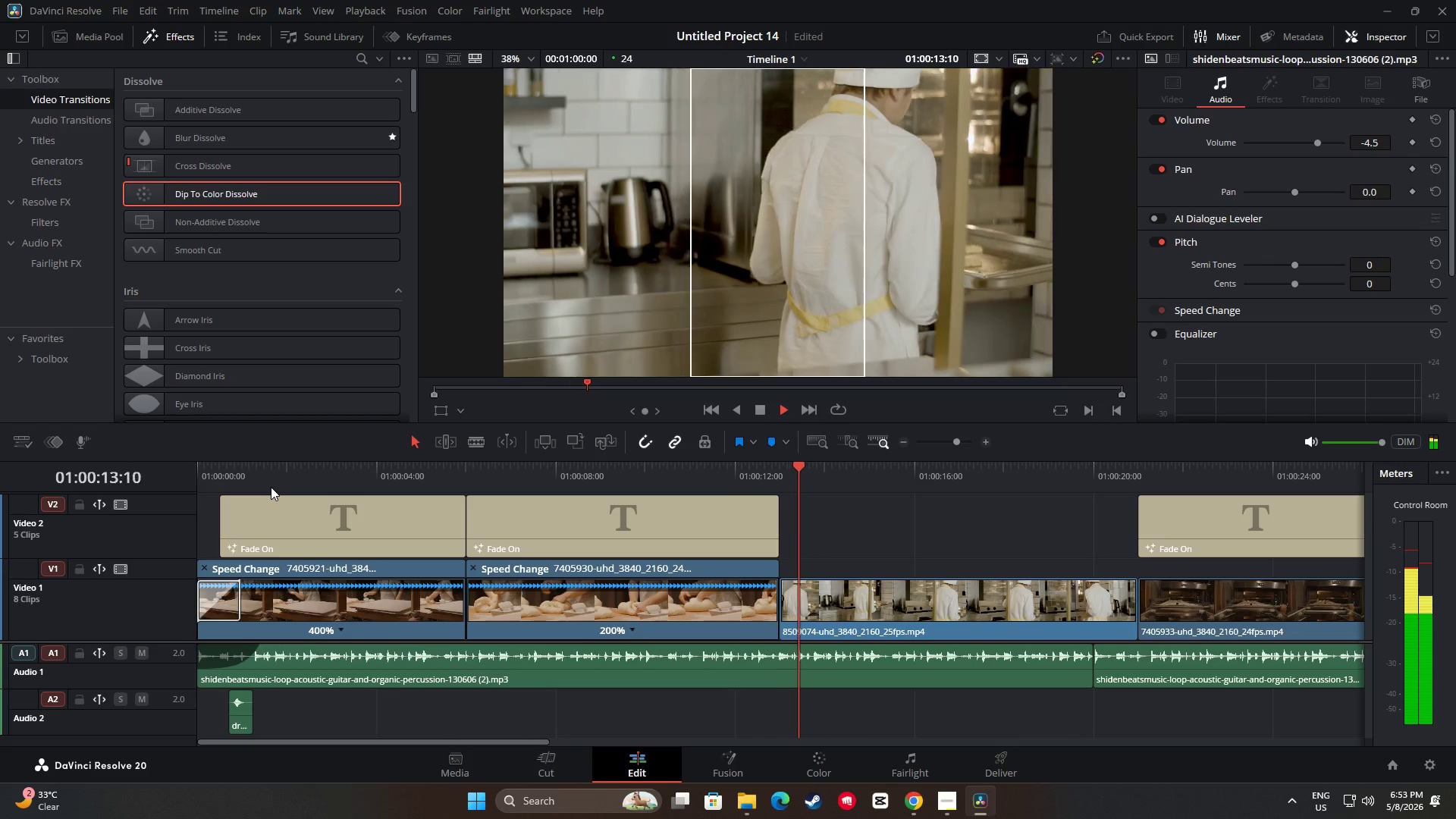 
wait(18.27)
 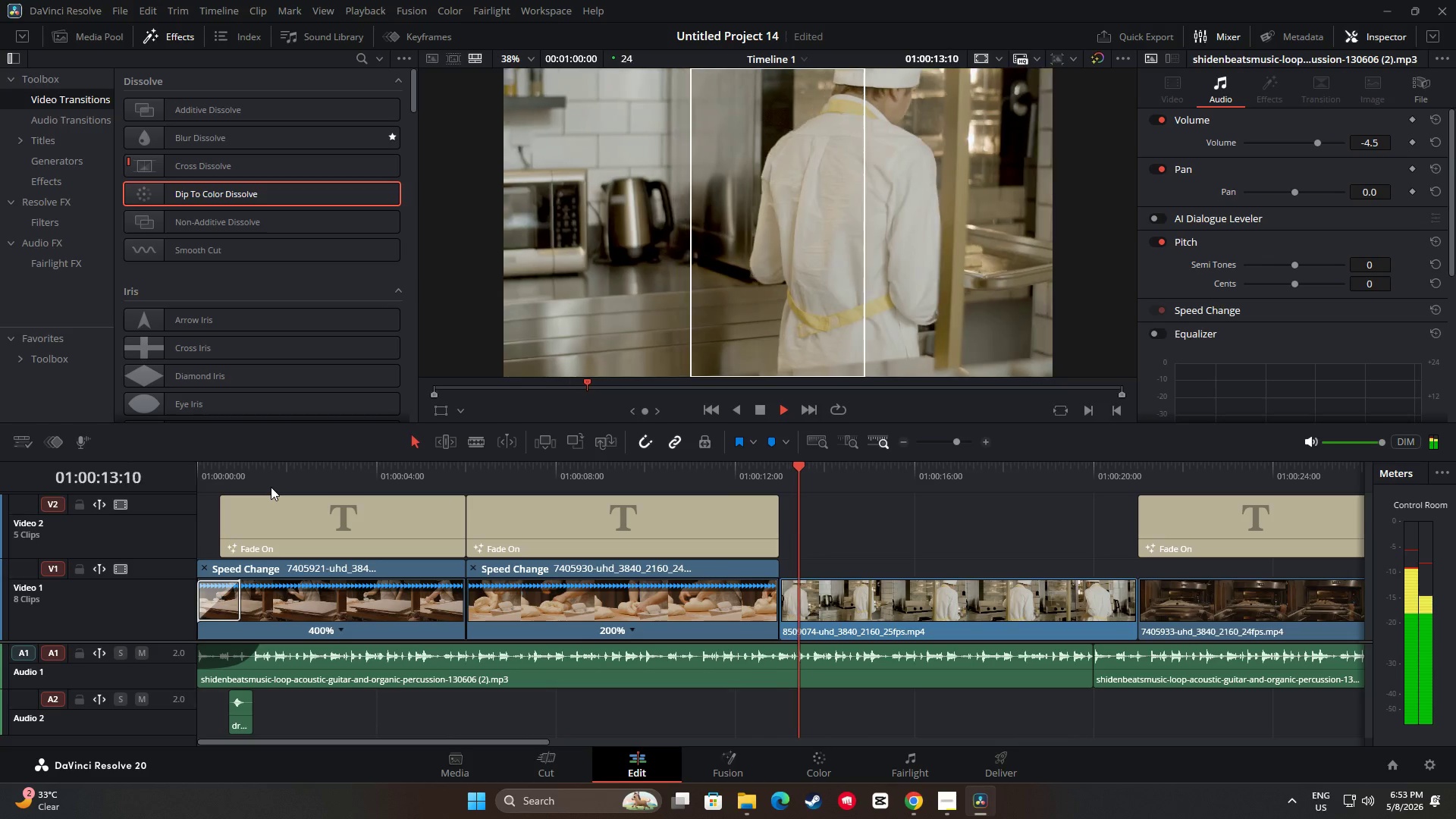 
left_click_drag(start_coordinate=[538, 743], to_coordinate=[679, 733])
 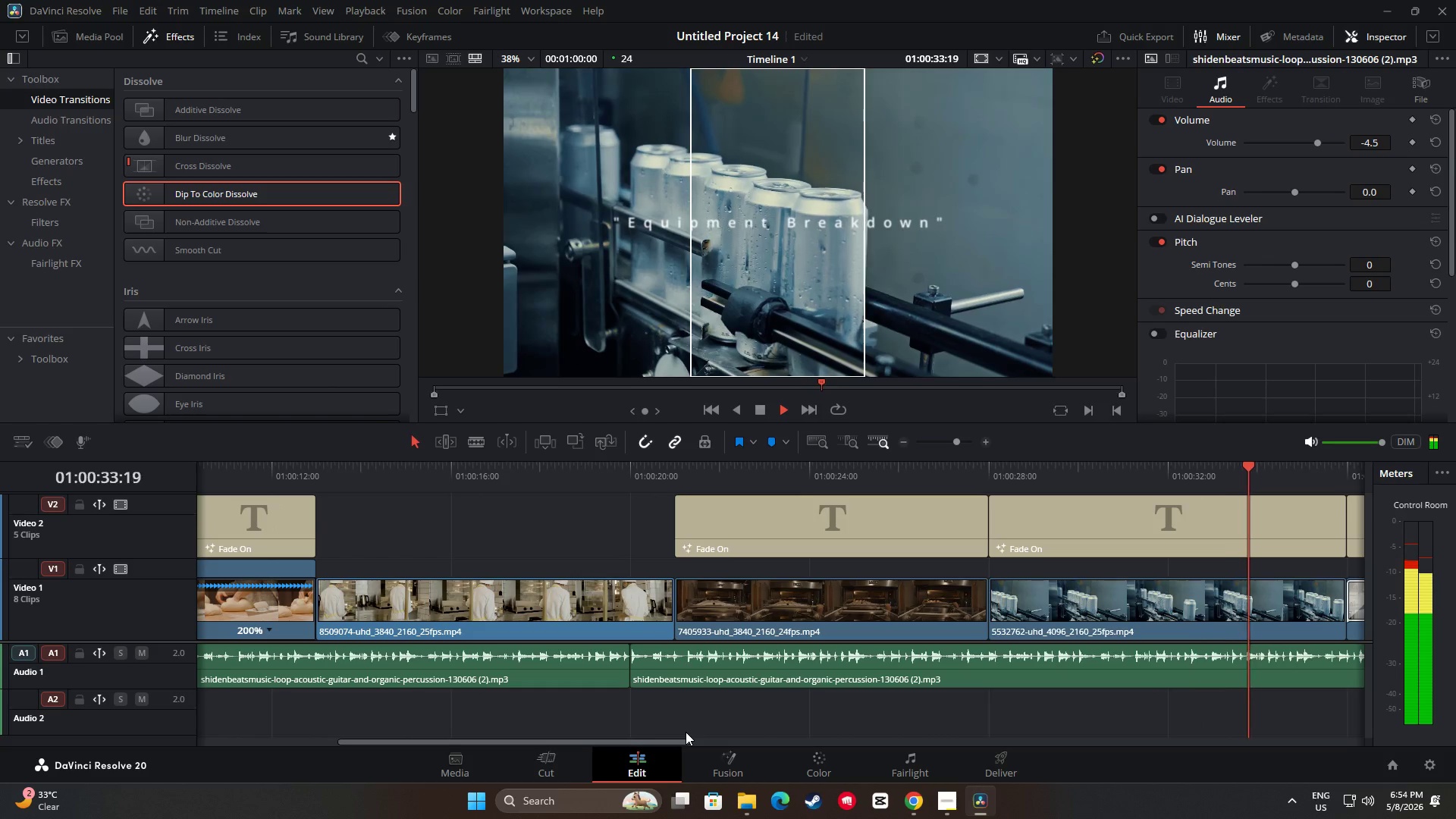 
wait(5.03)
 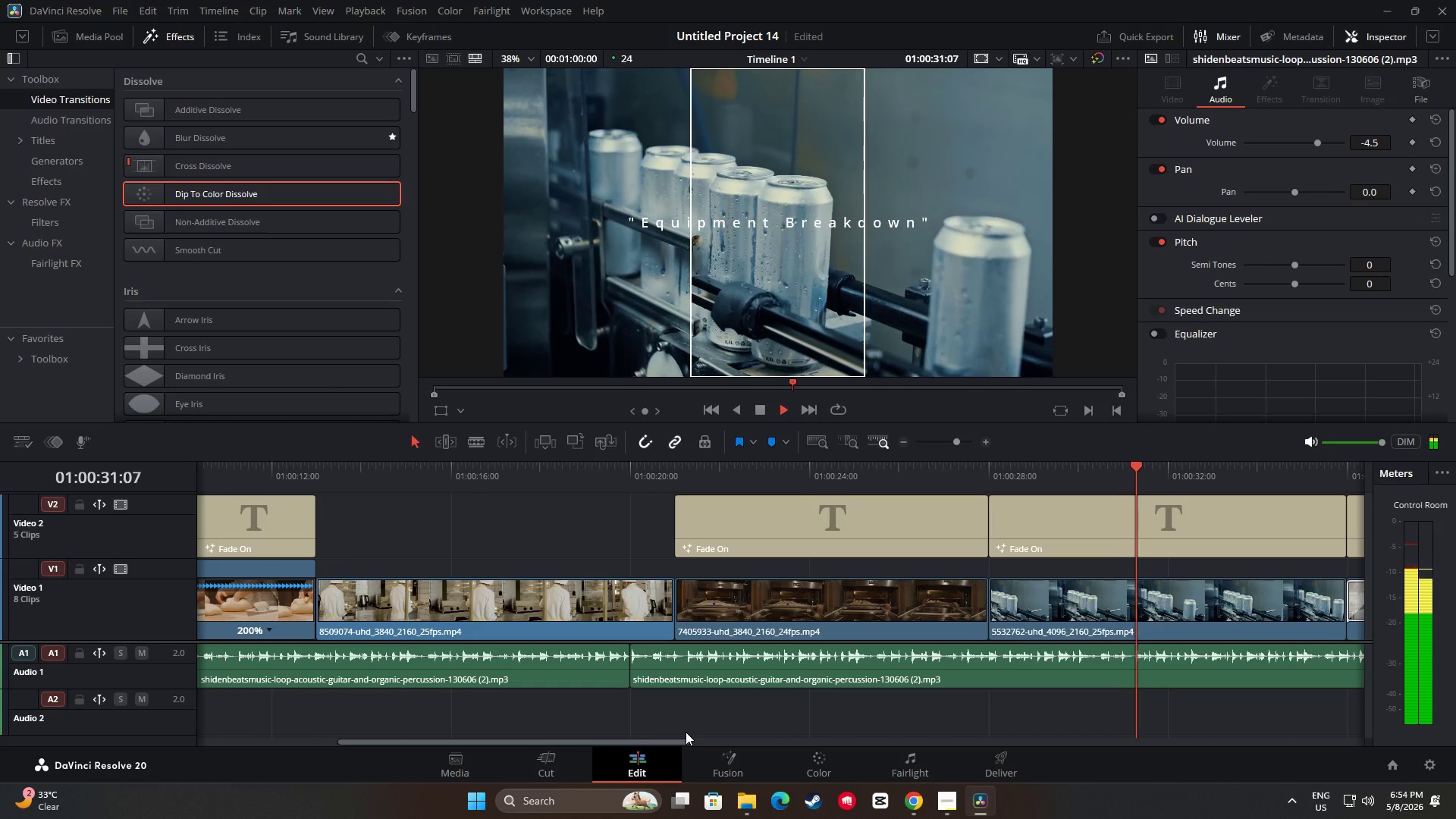 
left_click_drag(start_coordinate=[656, 744], to_coordinate=[779, 743])
 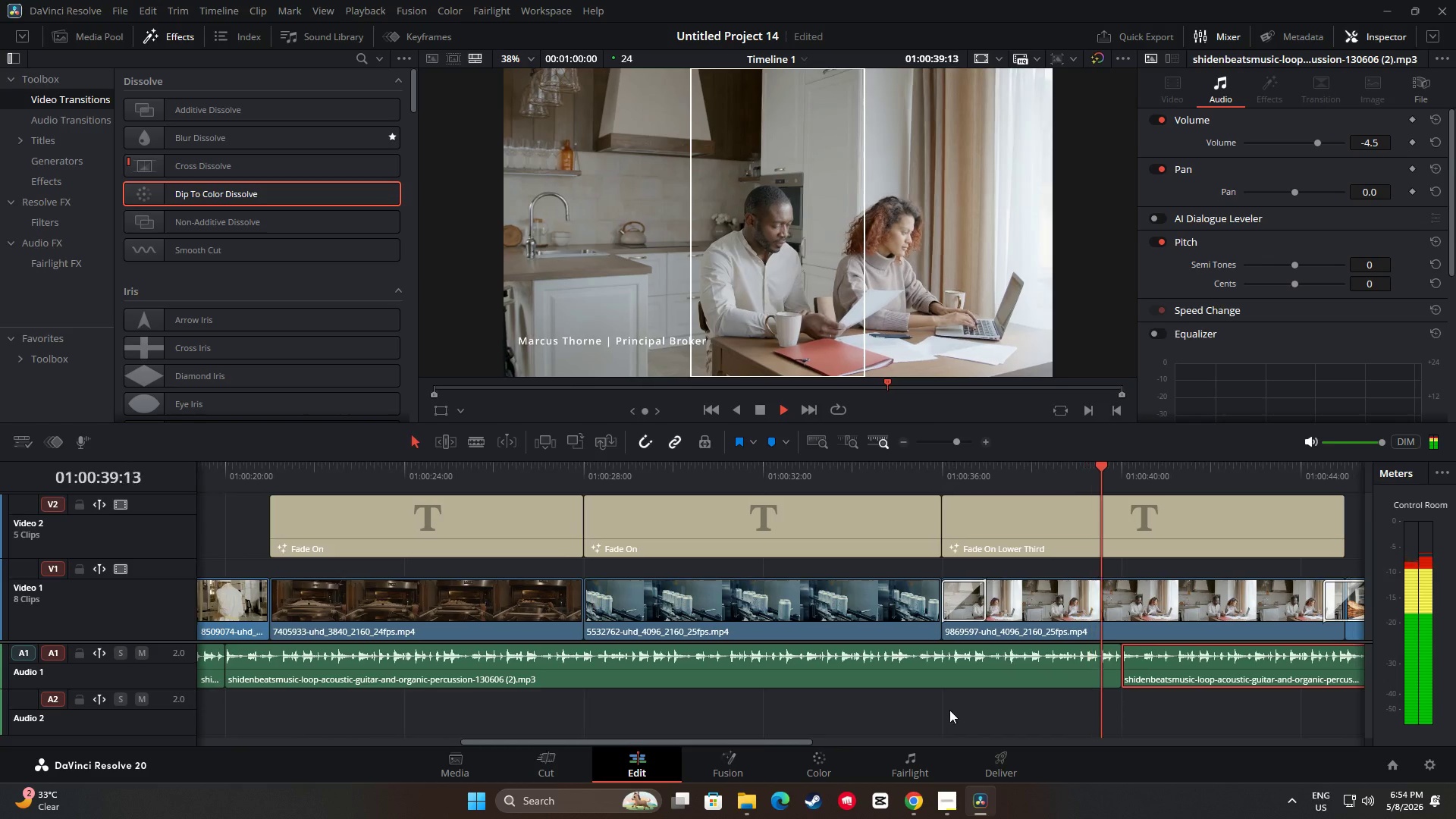 
key(Space)
 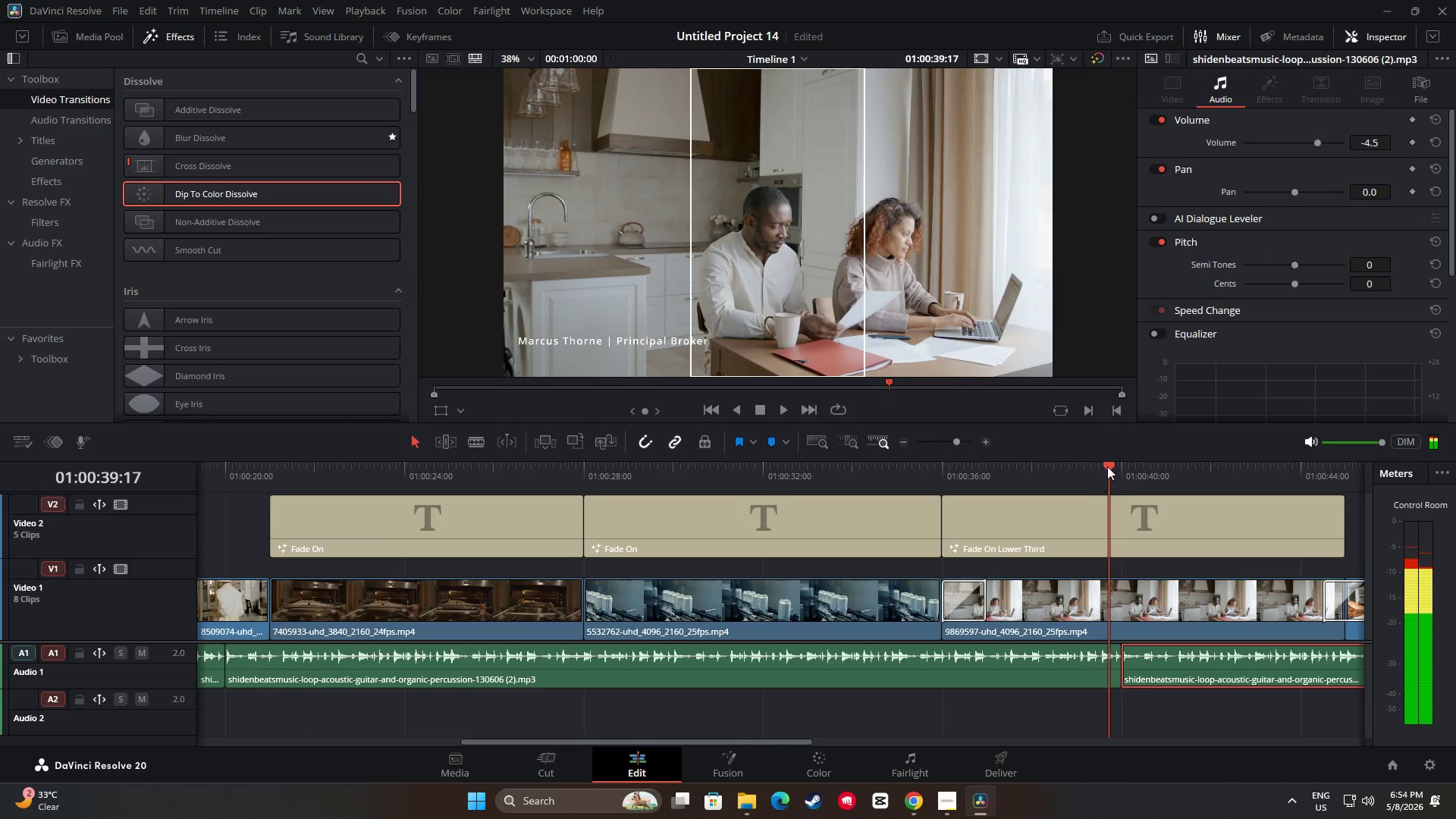 
left_click_drag(start_coordinate=[1109, 463], to_coordinate=[936, 473])
 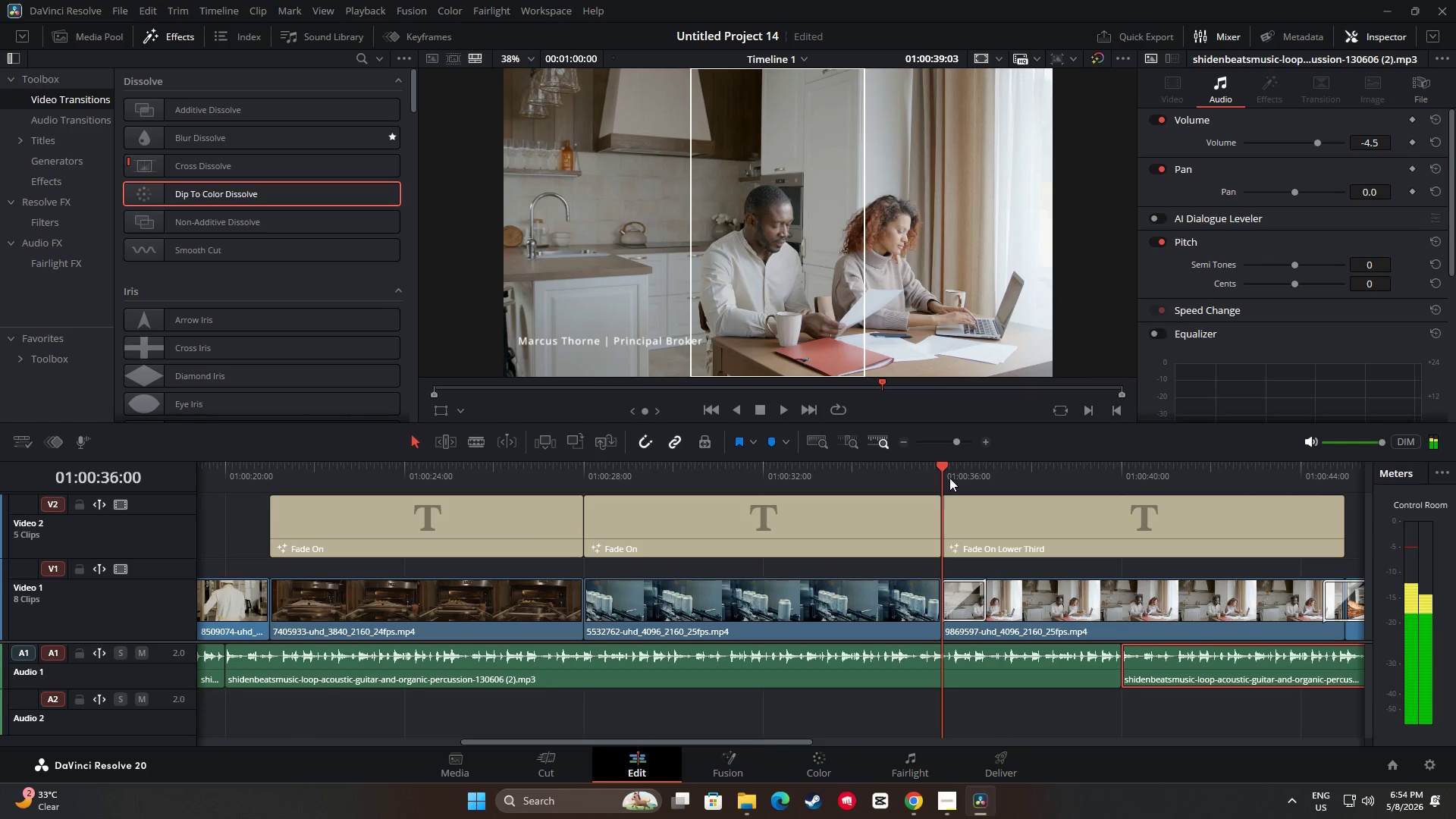 
left_click_drag(start_coordinate=[946, 466], to_coordinate=[915, 467])
 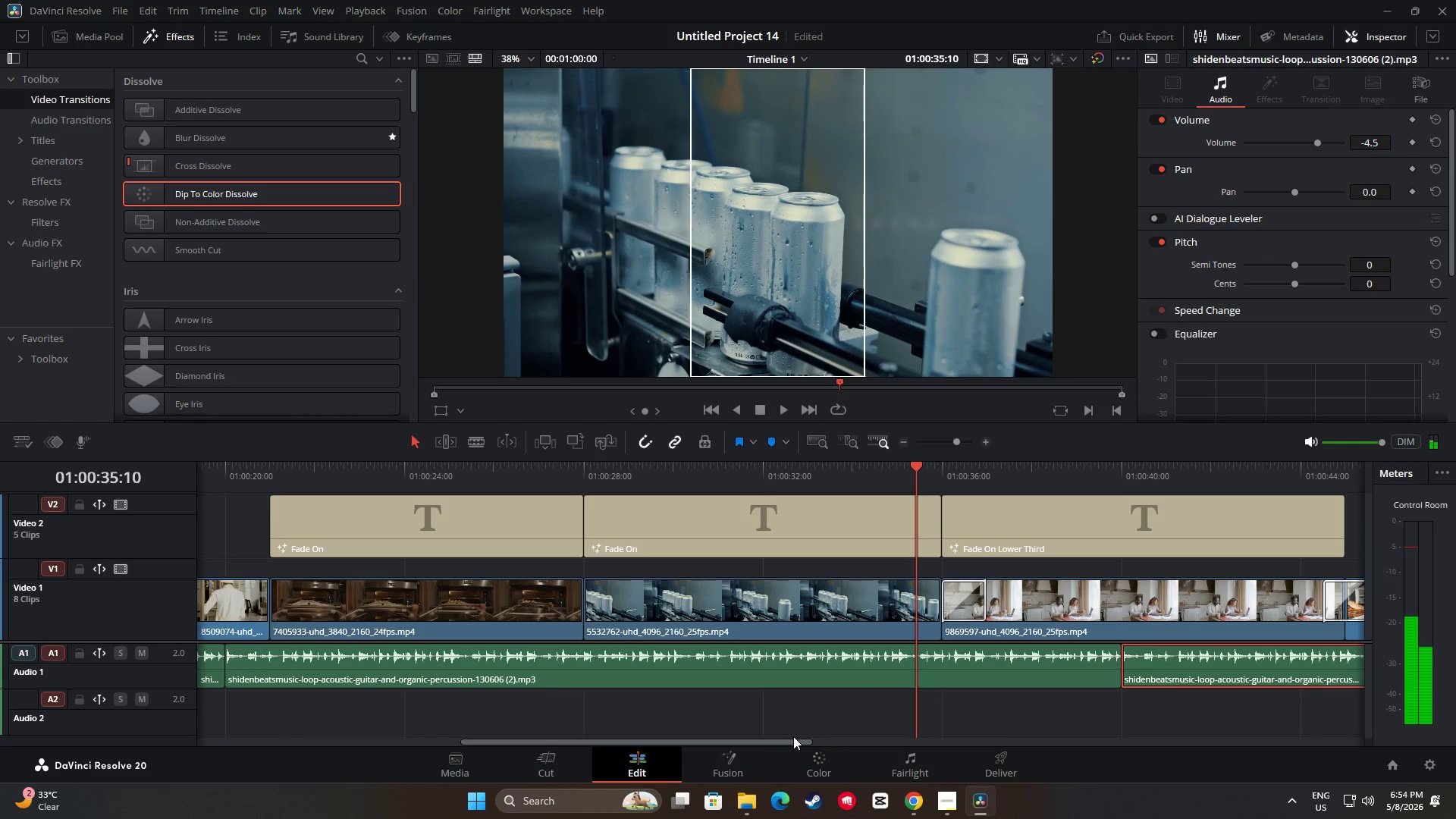 
left_click_drag(start_coordinate=[795, 737], to_coordinate=[818, 741])
 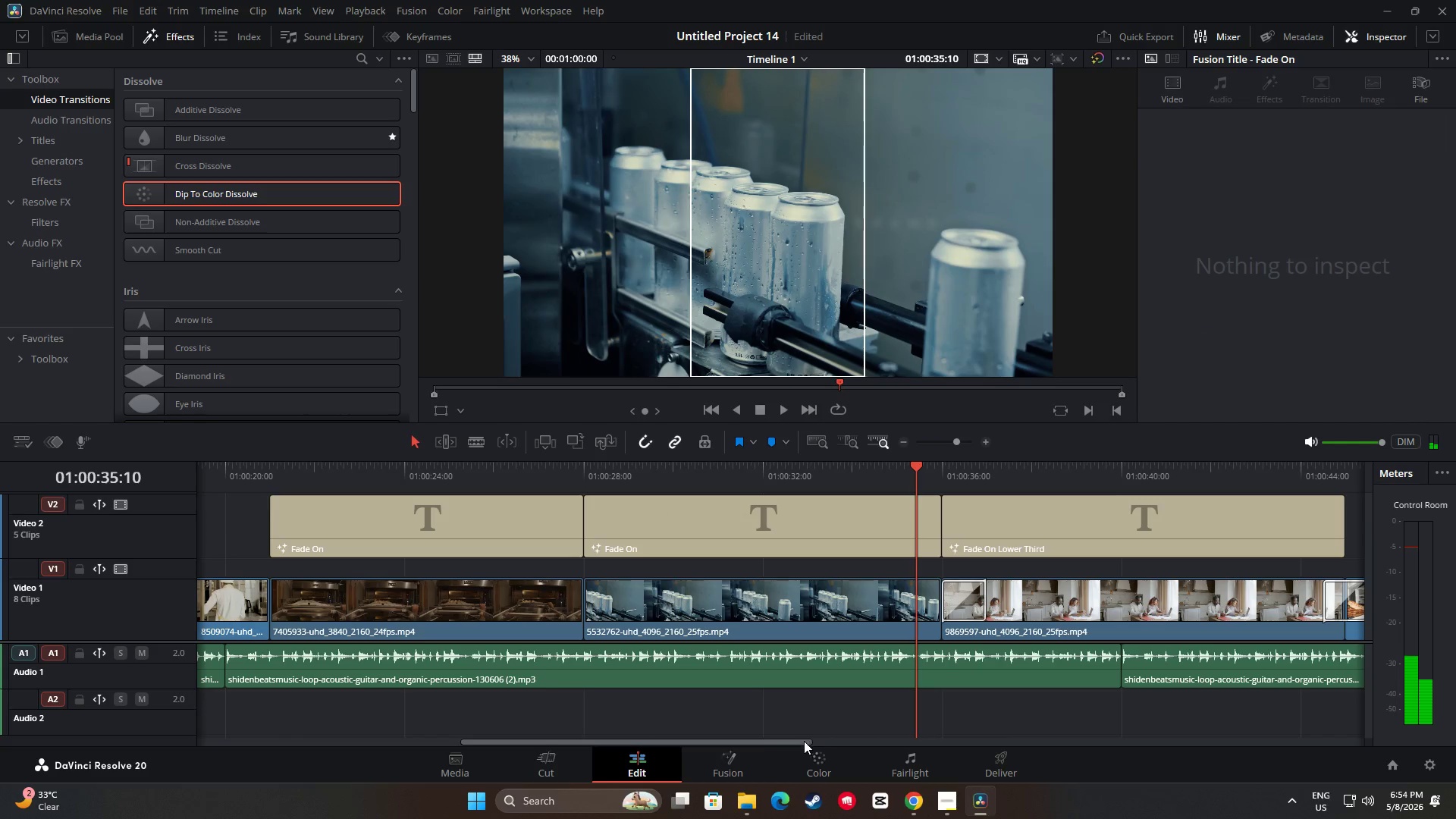 
left_click_drag(start_coordinate=[804, 741], to_coordinate=[837, 743])
 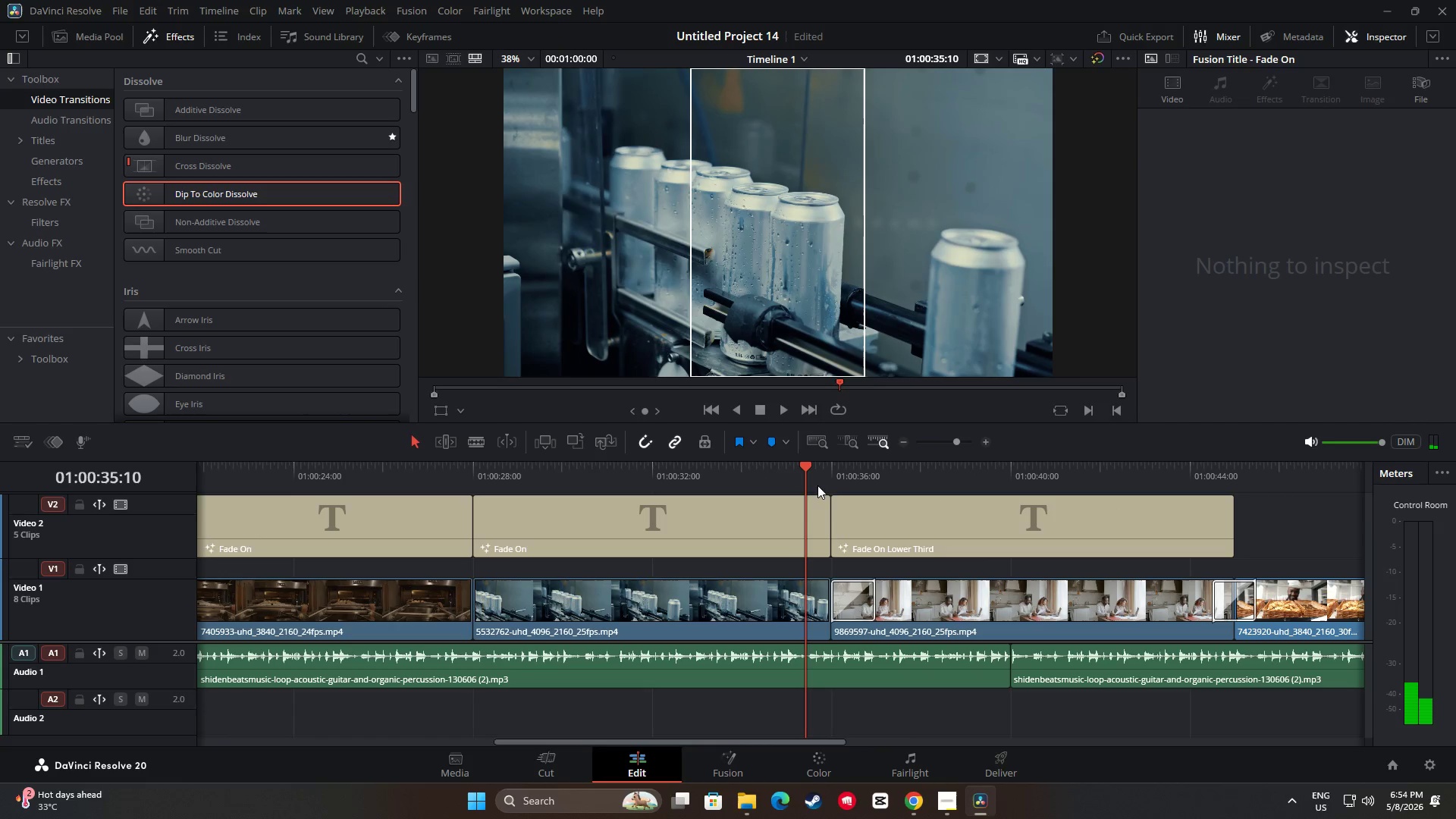 
left_click([806, 466])
 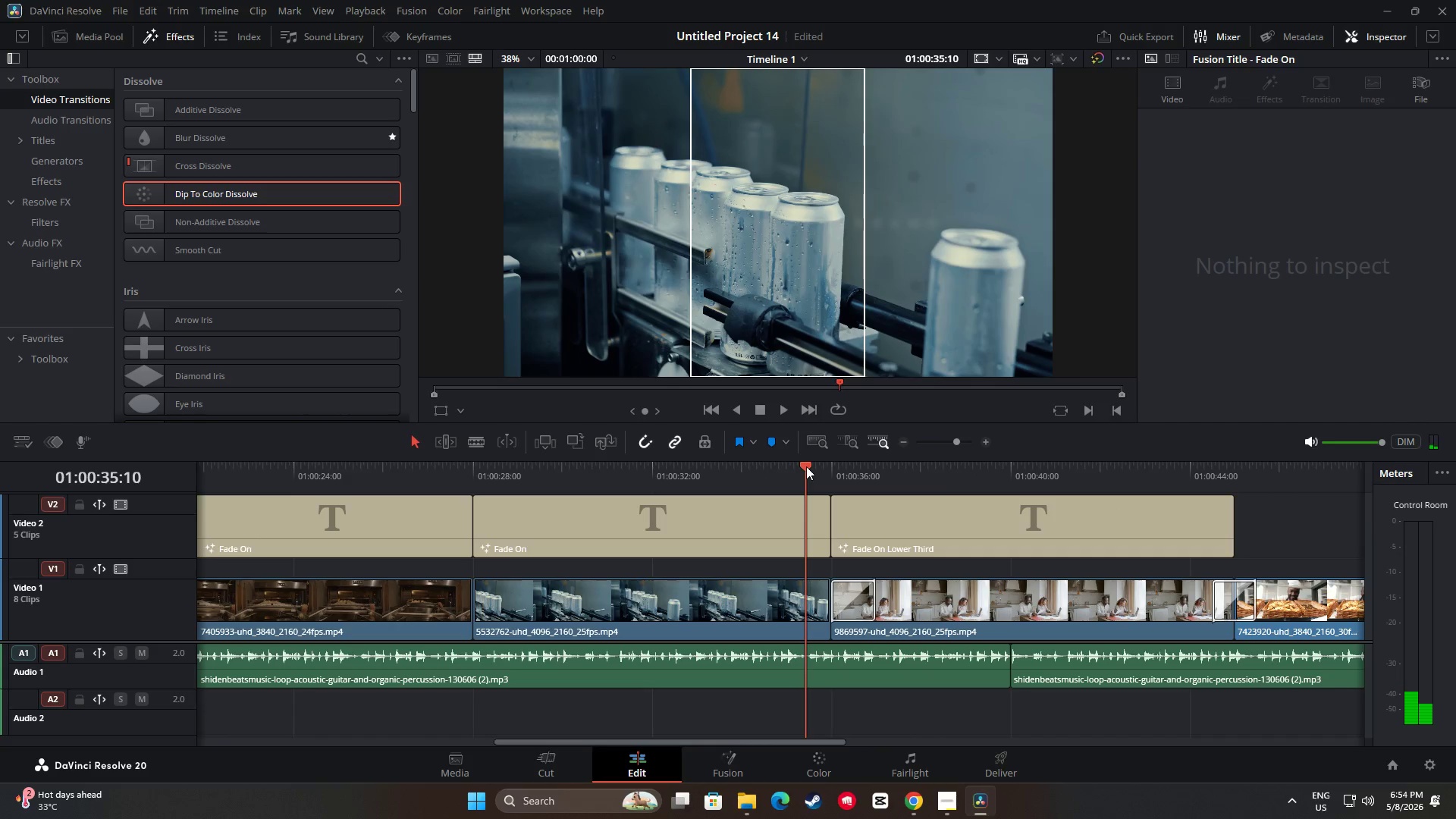 
key(Space)
 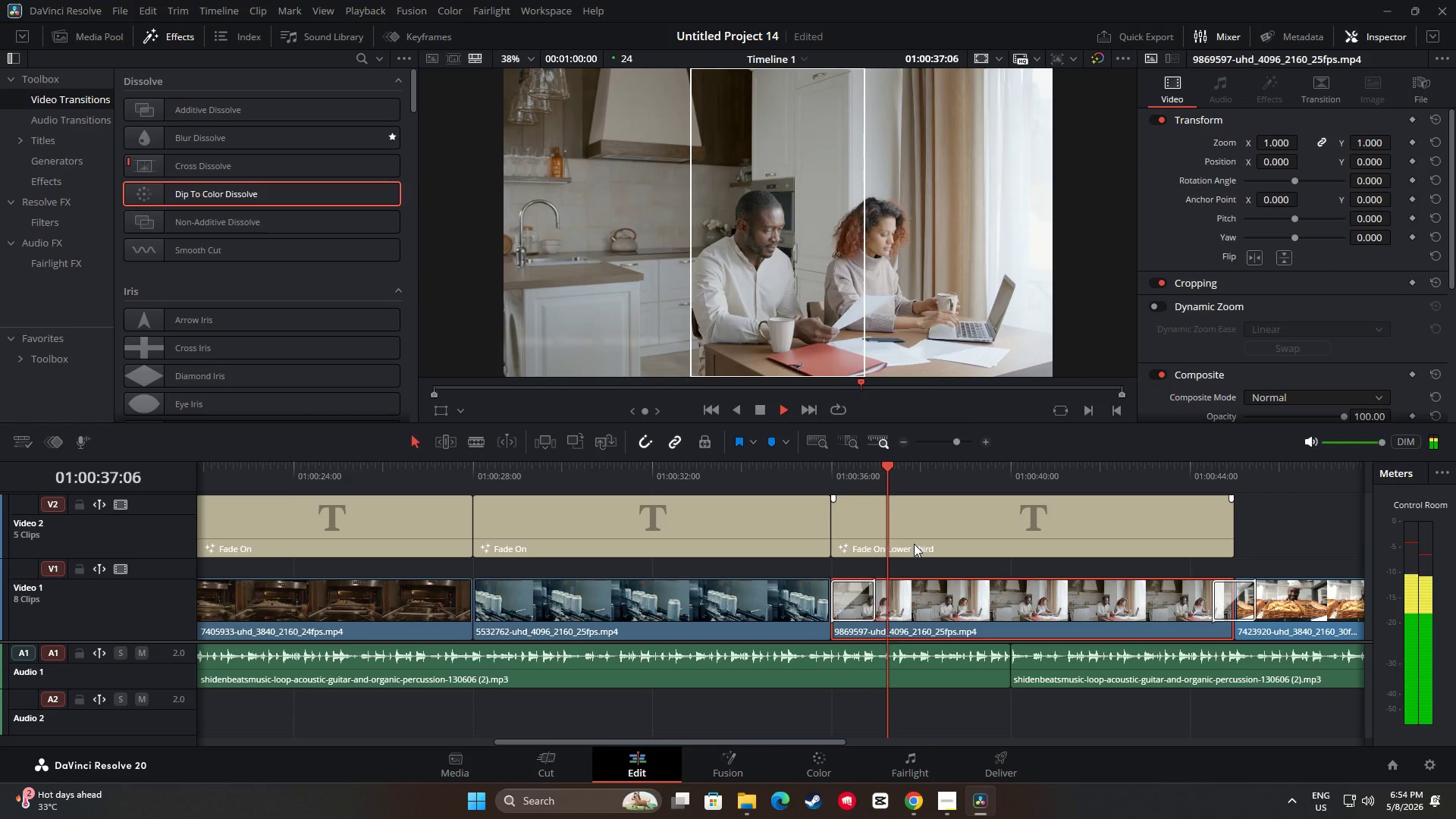 
key(Space)
 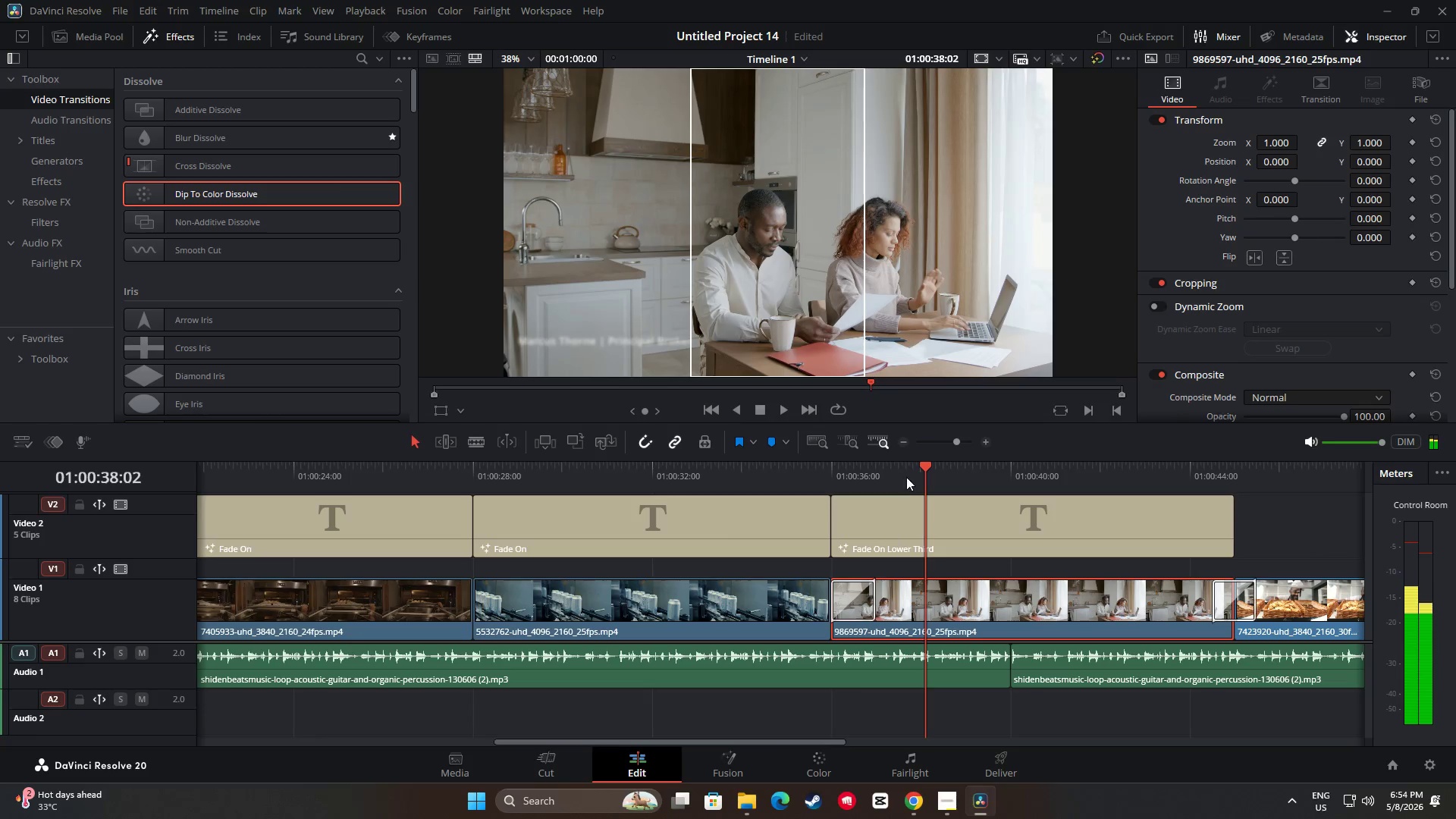 
left_click_drag(start_coordinate=[921, 461], to_coordinate=[855, 467])
 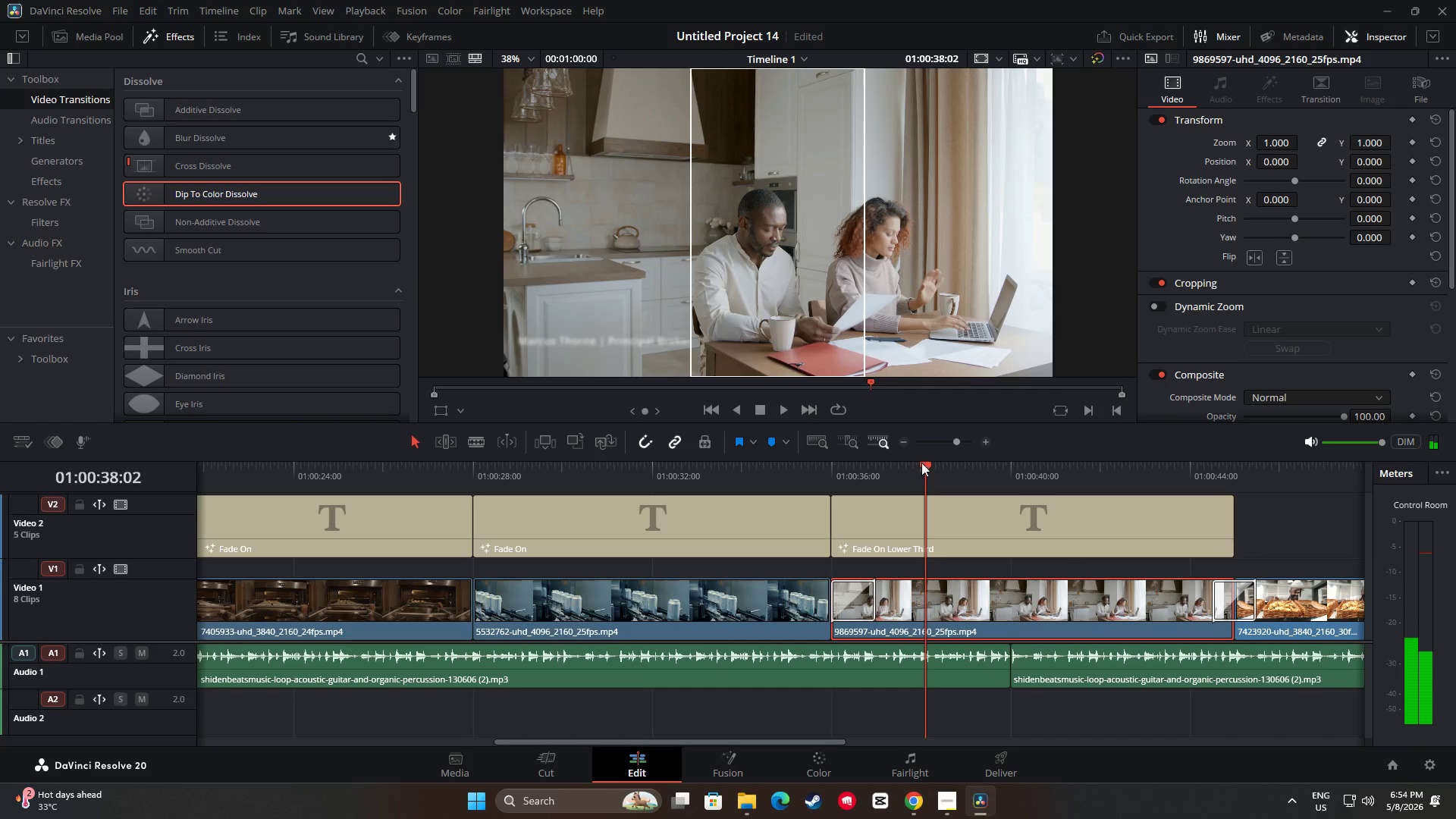 
left_click_drag(start_coordinate=[931, 463], to_coordinate=[766, 467])
 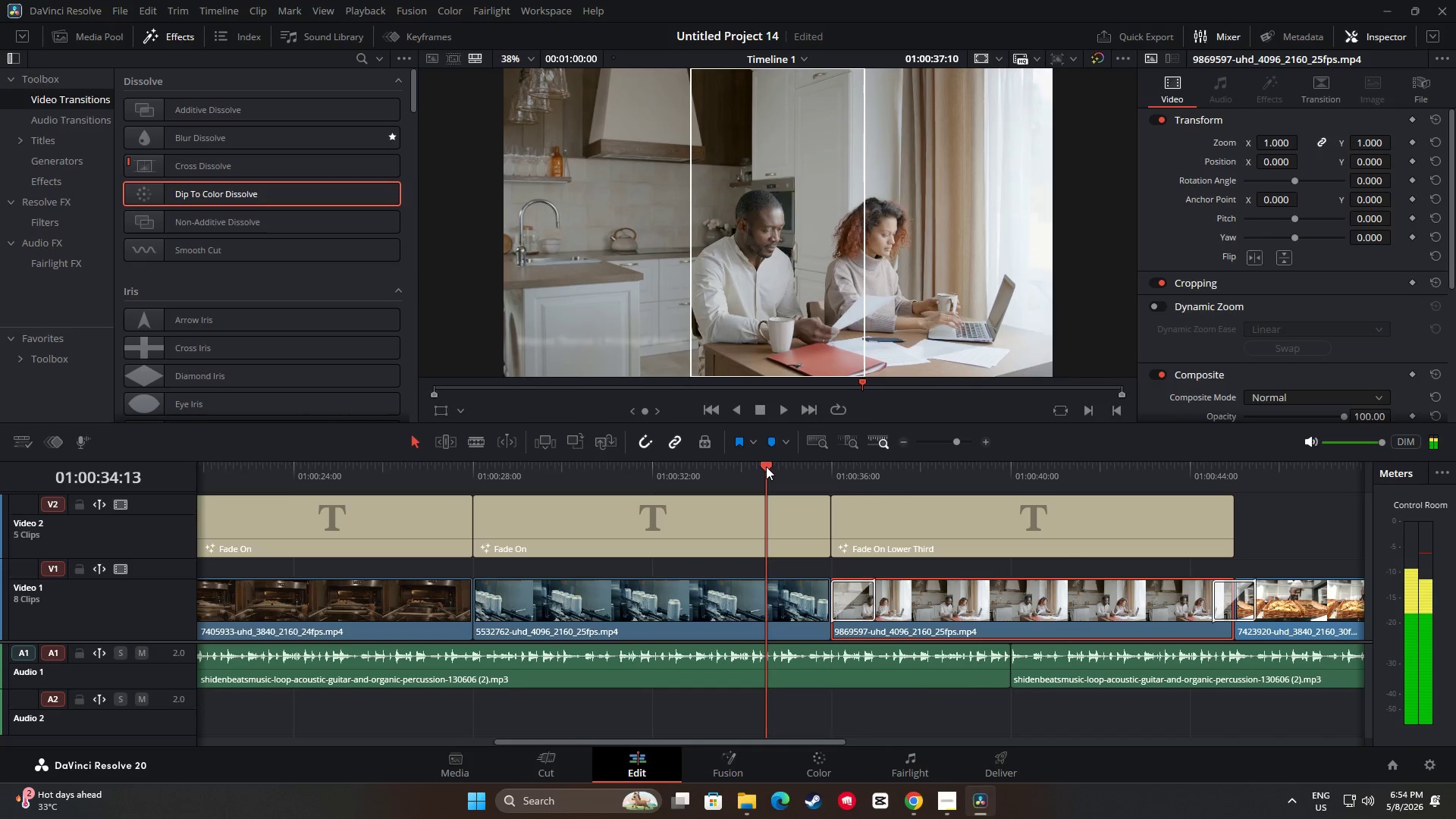 
key(Space)
 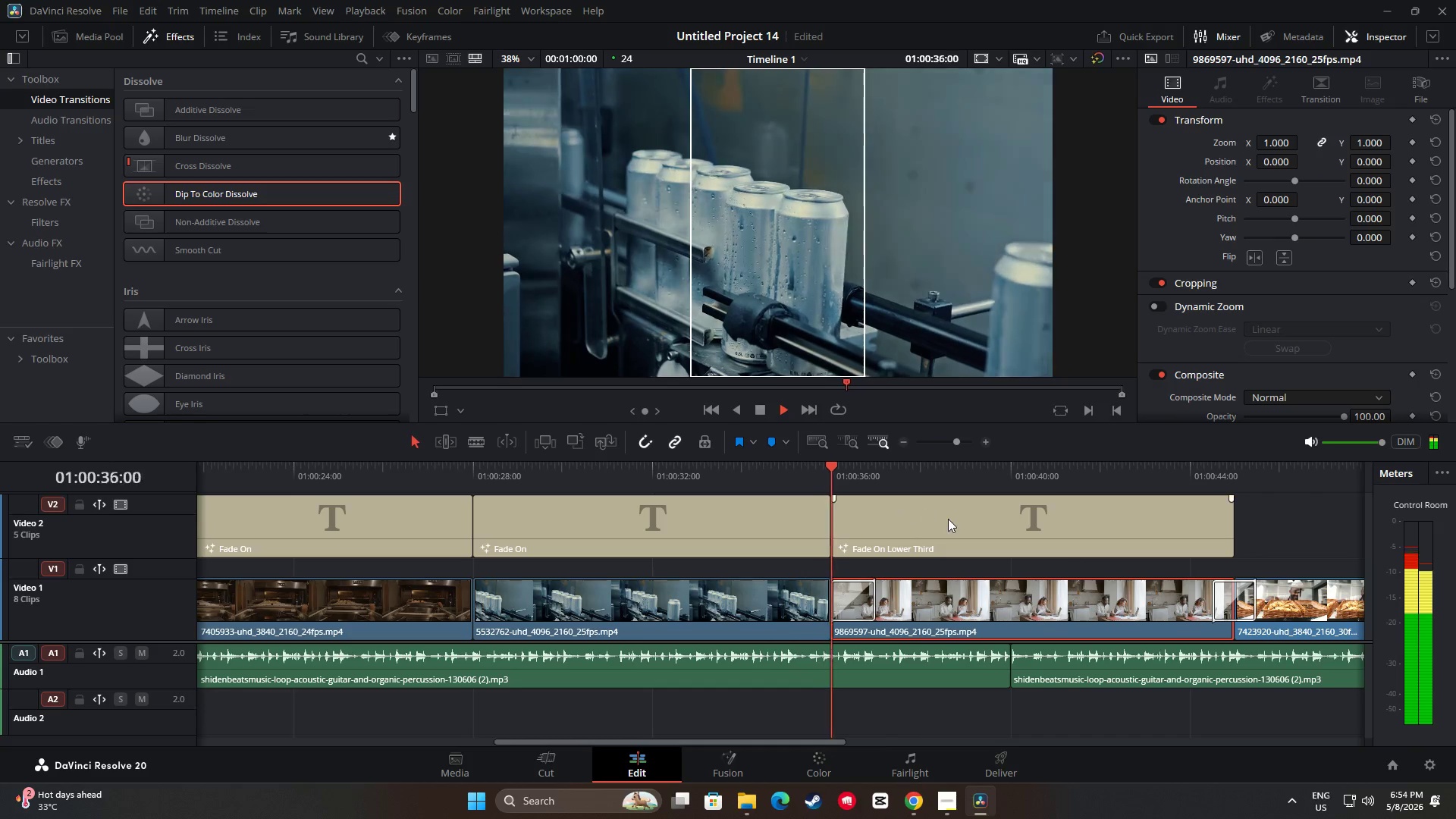 
key(Space)
 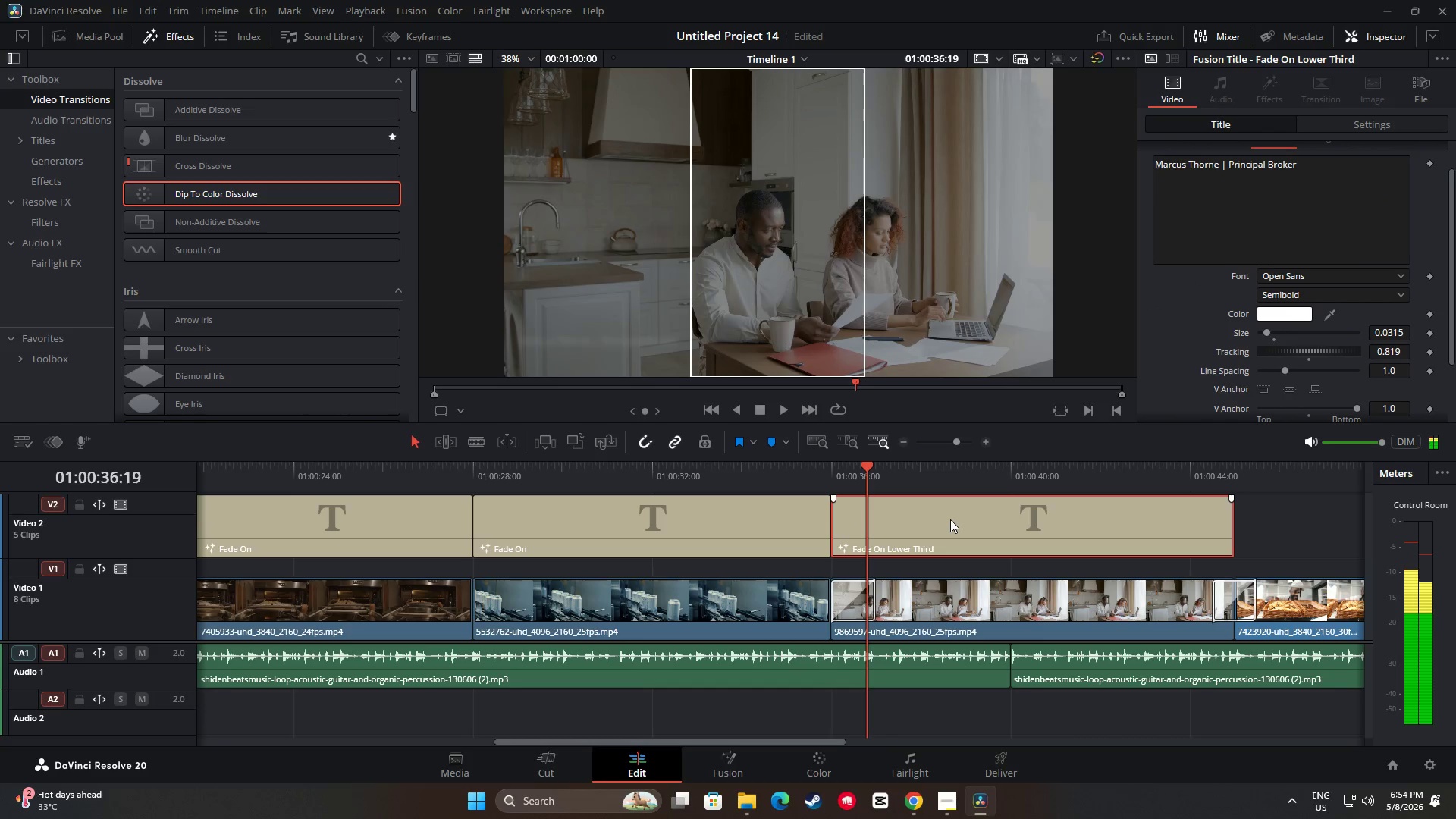 
key(Control+T)
 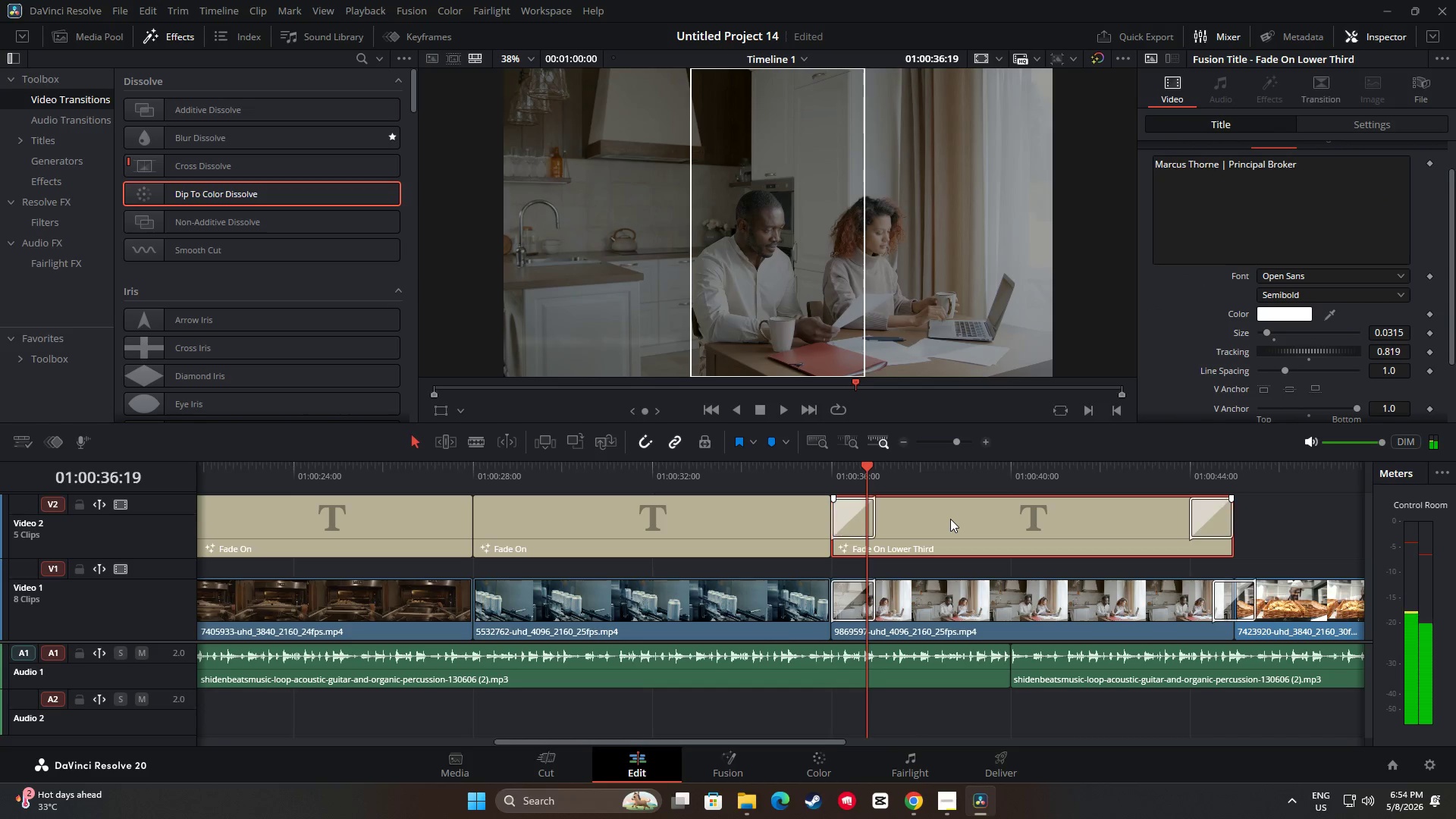 
key(Control+R)
 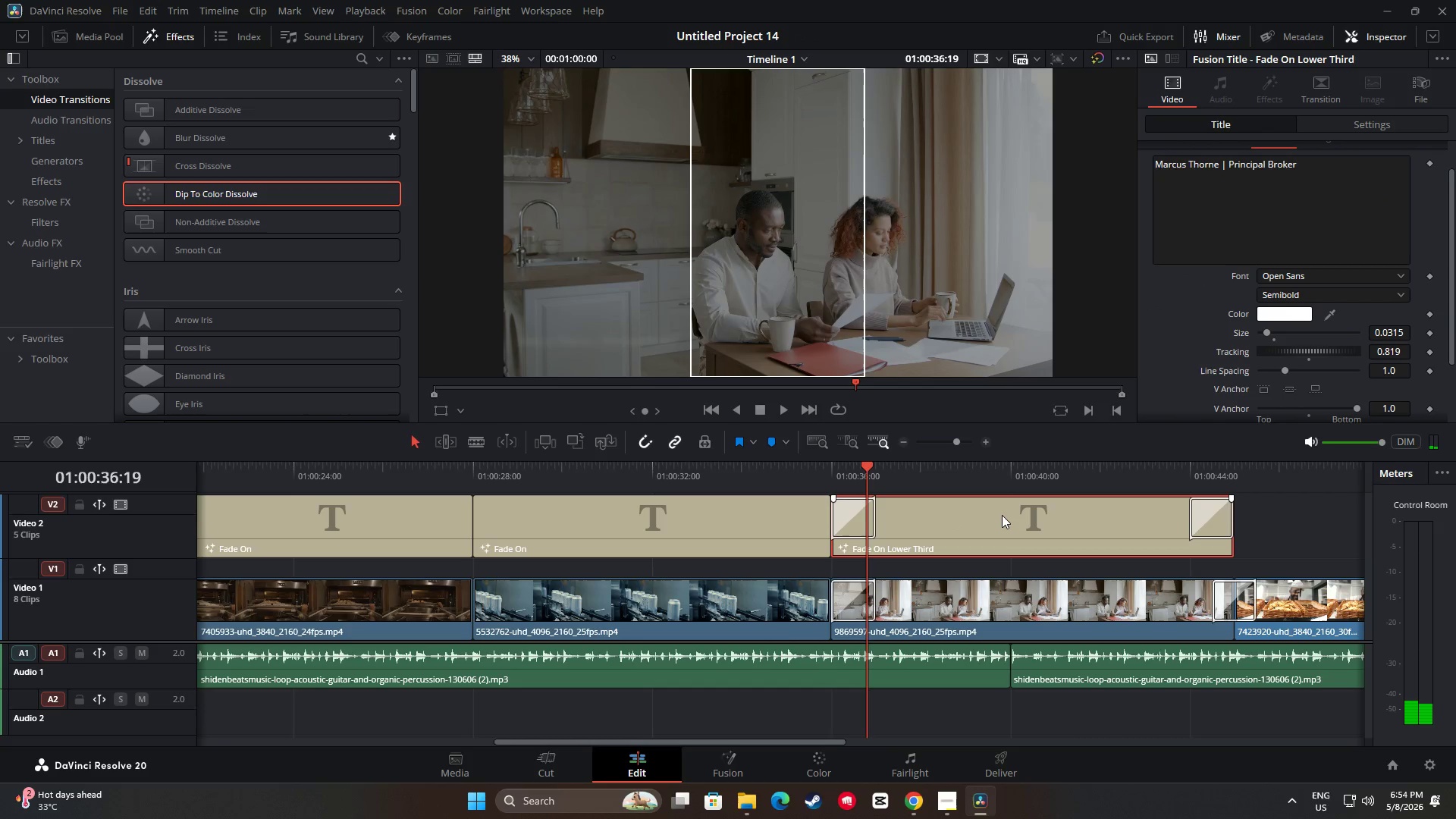 
key(Control+Z)
 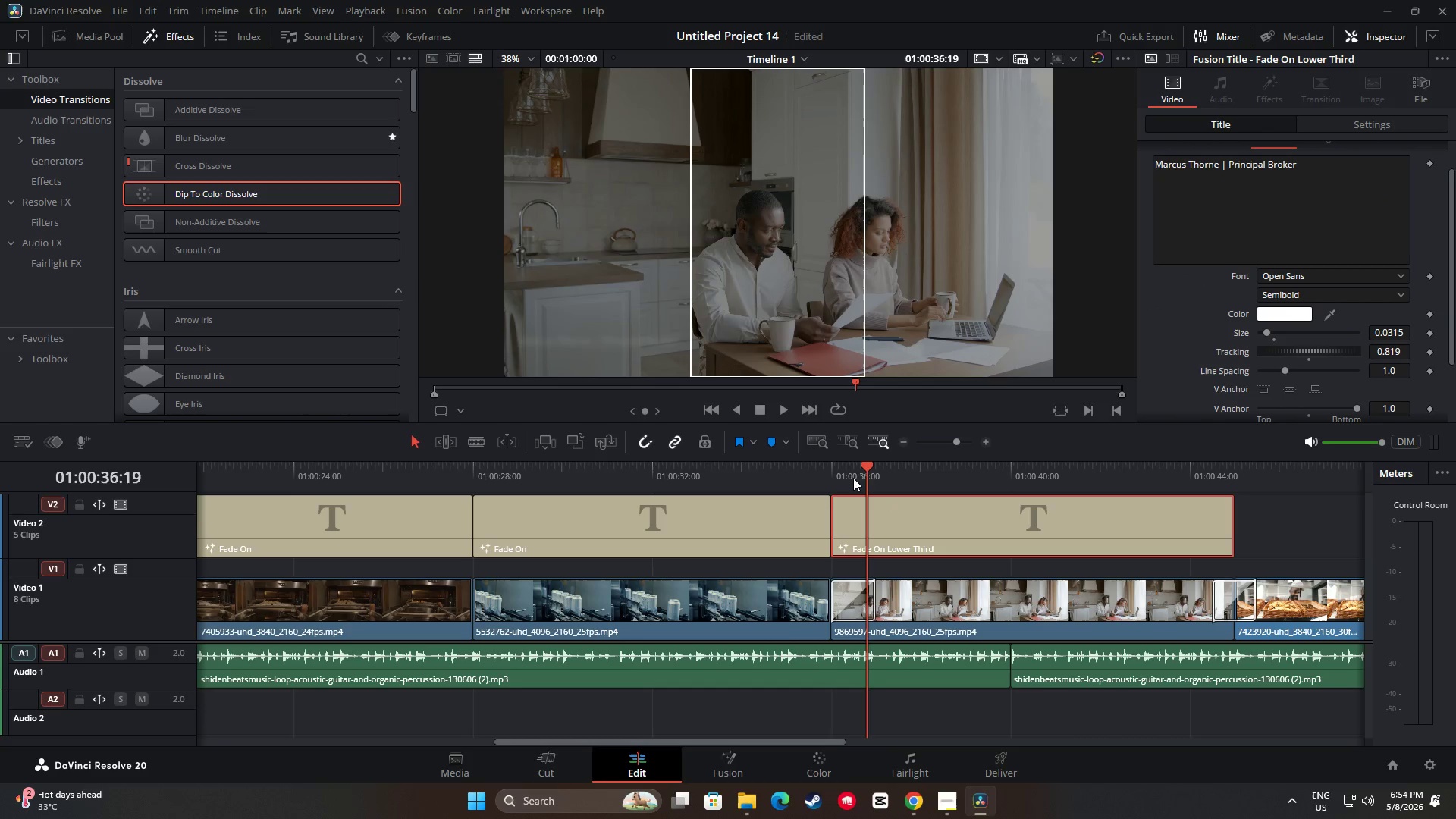 
left_click_drag(start_coordinate=[861, 462], to_coordinate=[809, 466])
 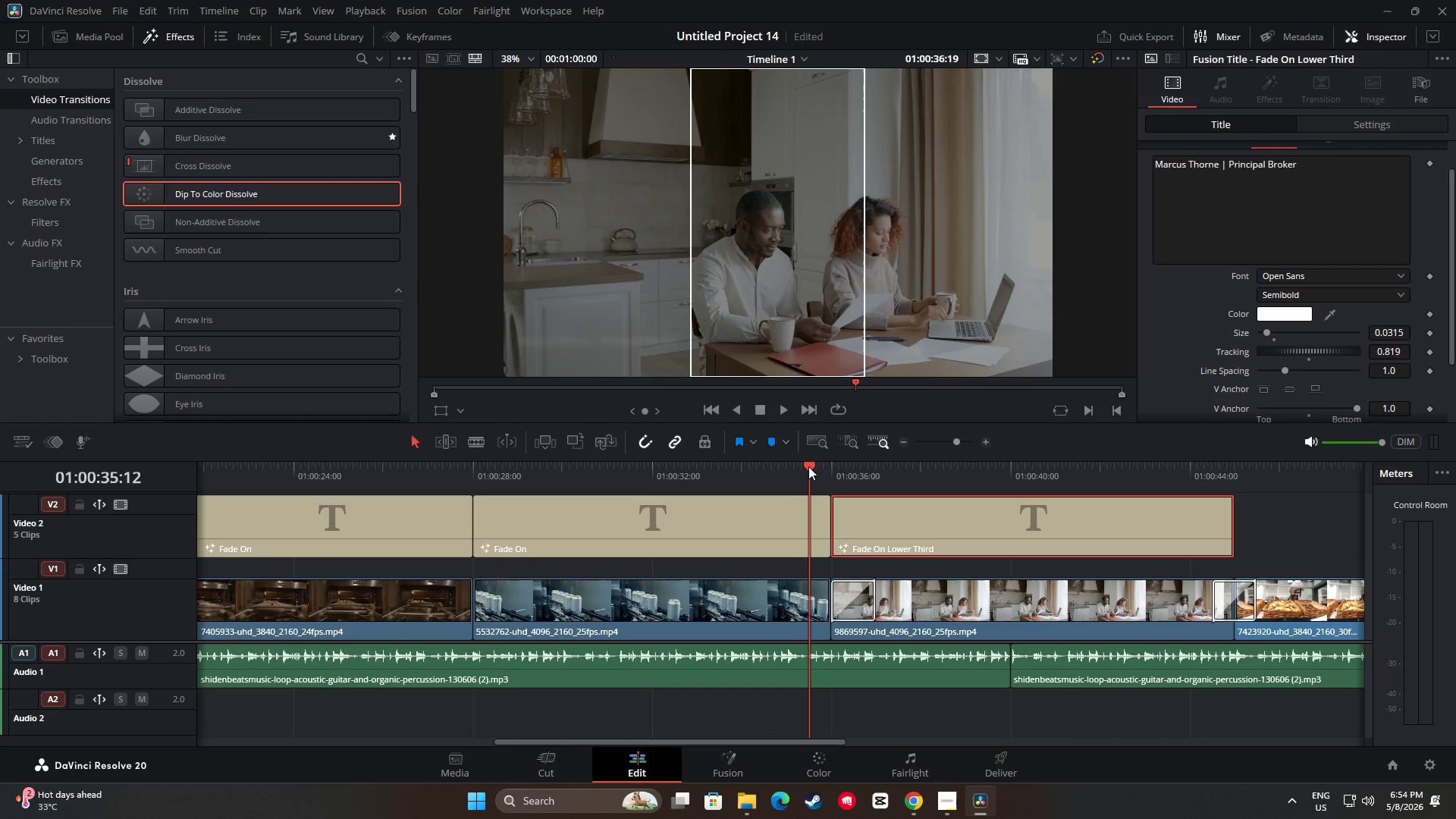 
key(Space)
 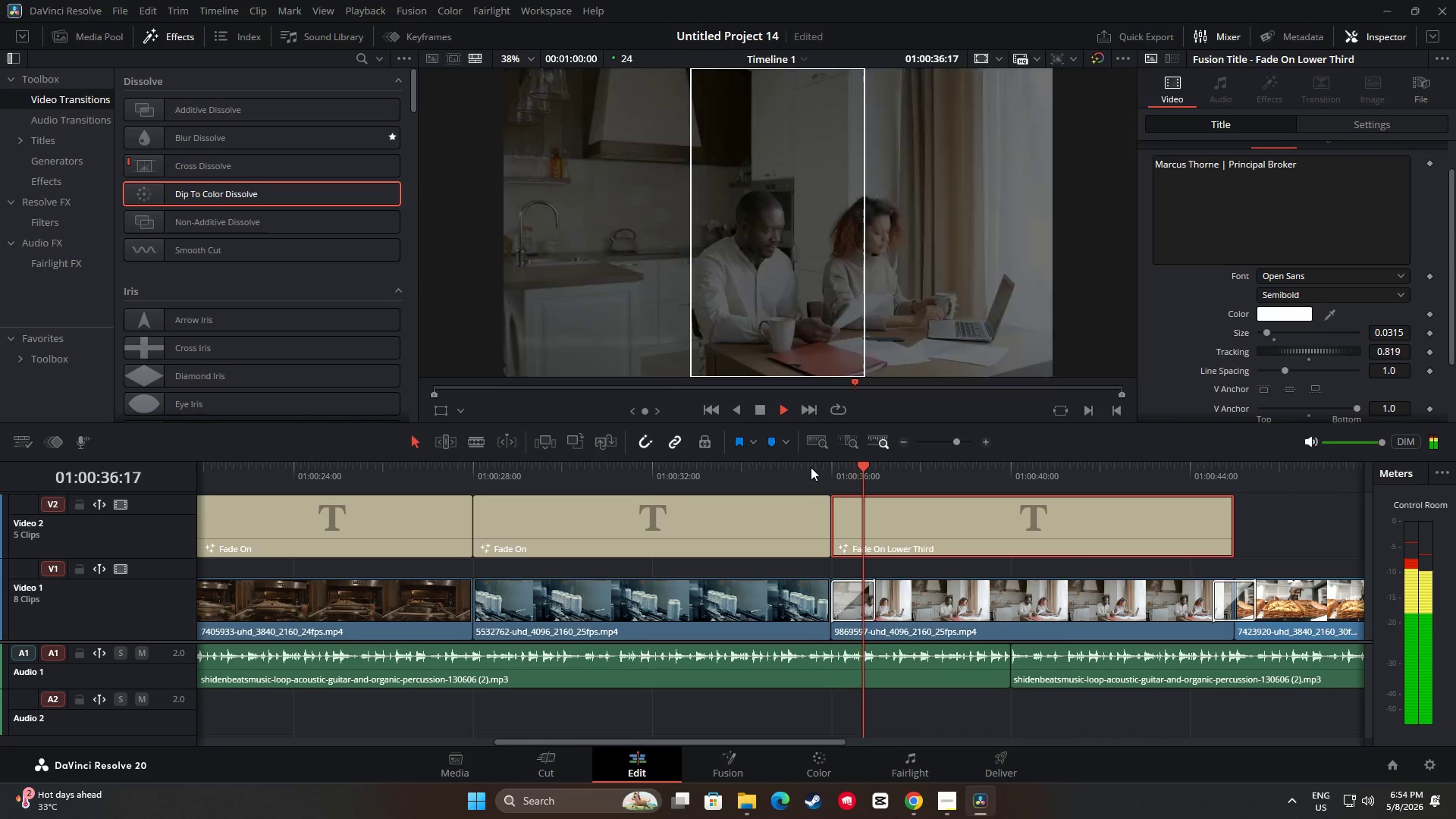 
key(Space)
 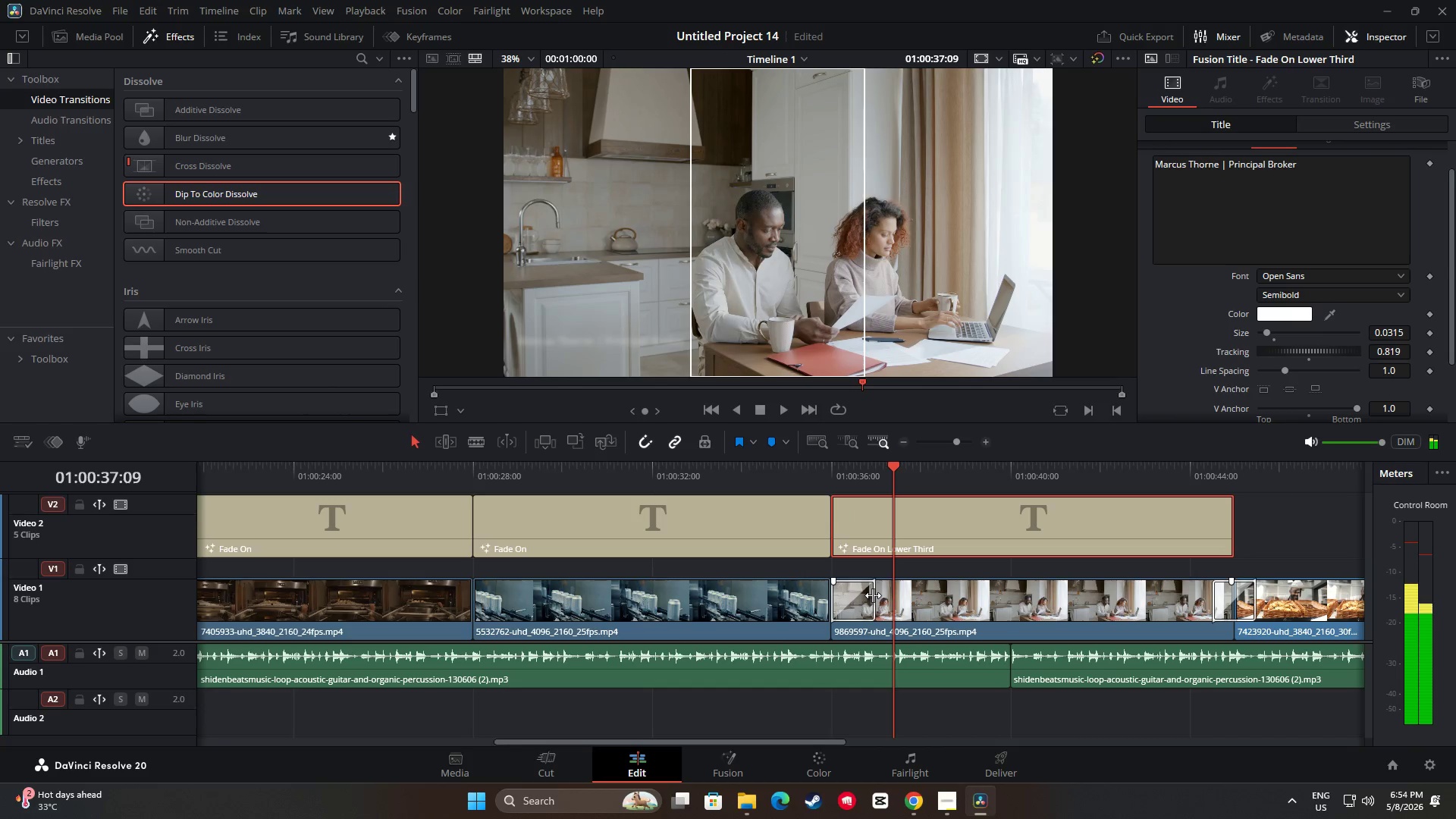 
left_click_drag(start_coordinate=[874, 595], to_coordinate=[885, 595])
 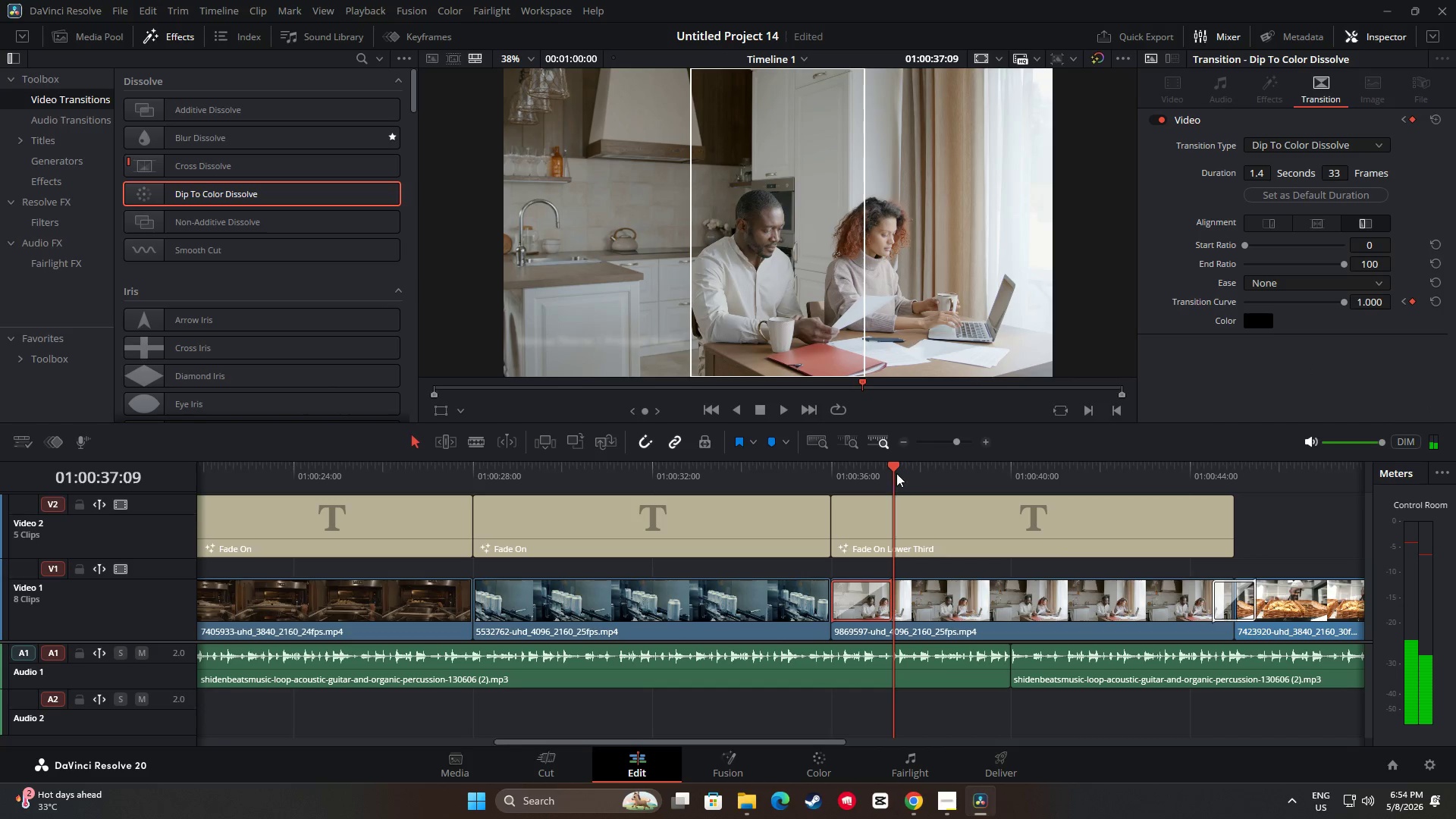 
left_click_drag(start_coordinate=[896, 469], to_coordinate=[808, 470])
 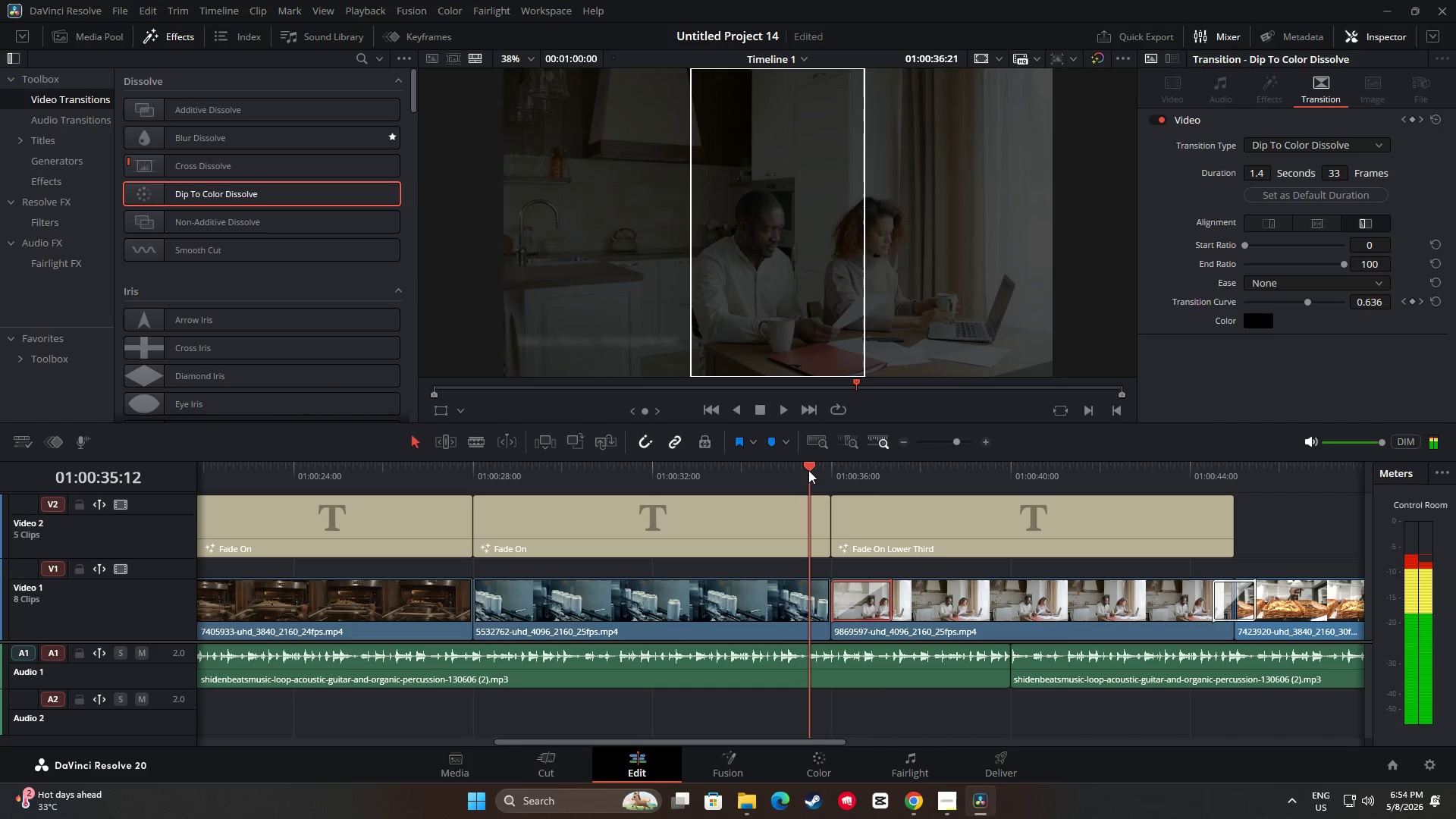 
key(Space)
 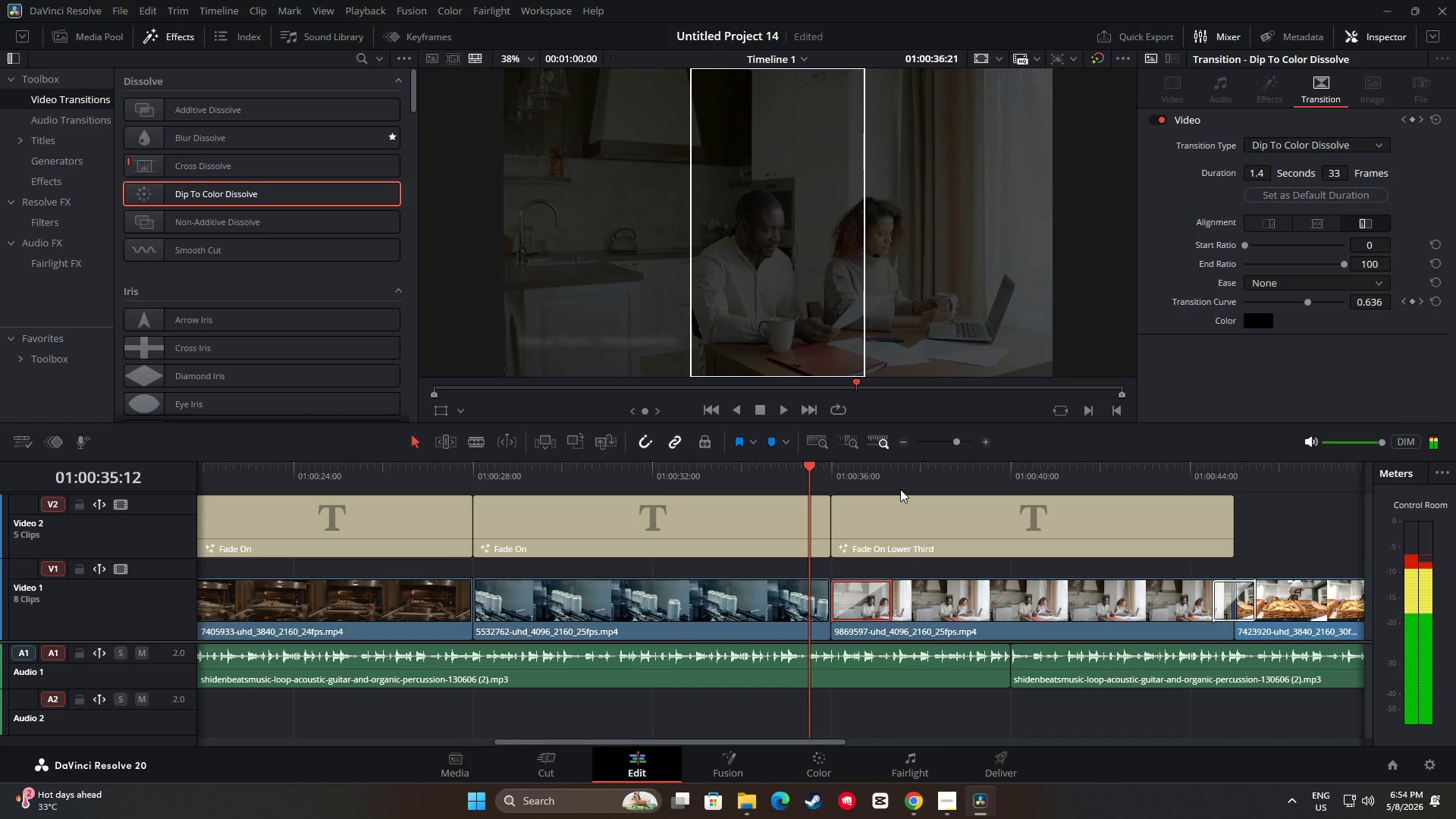 
key(Space)
 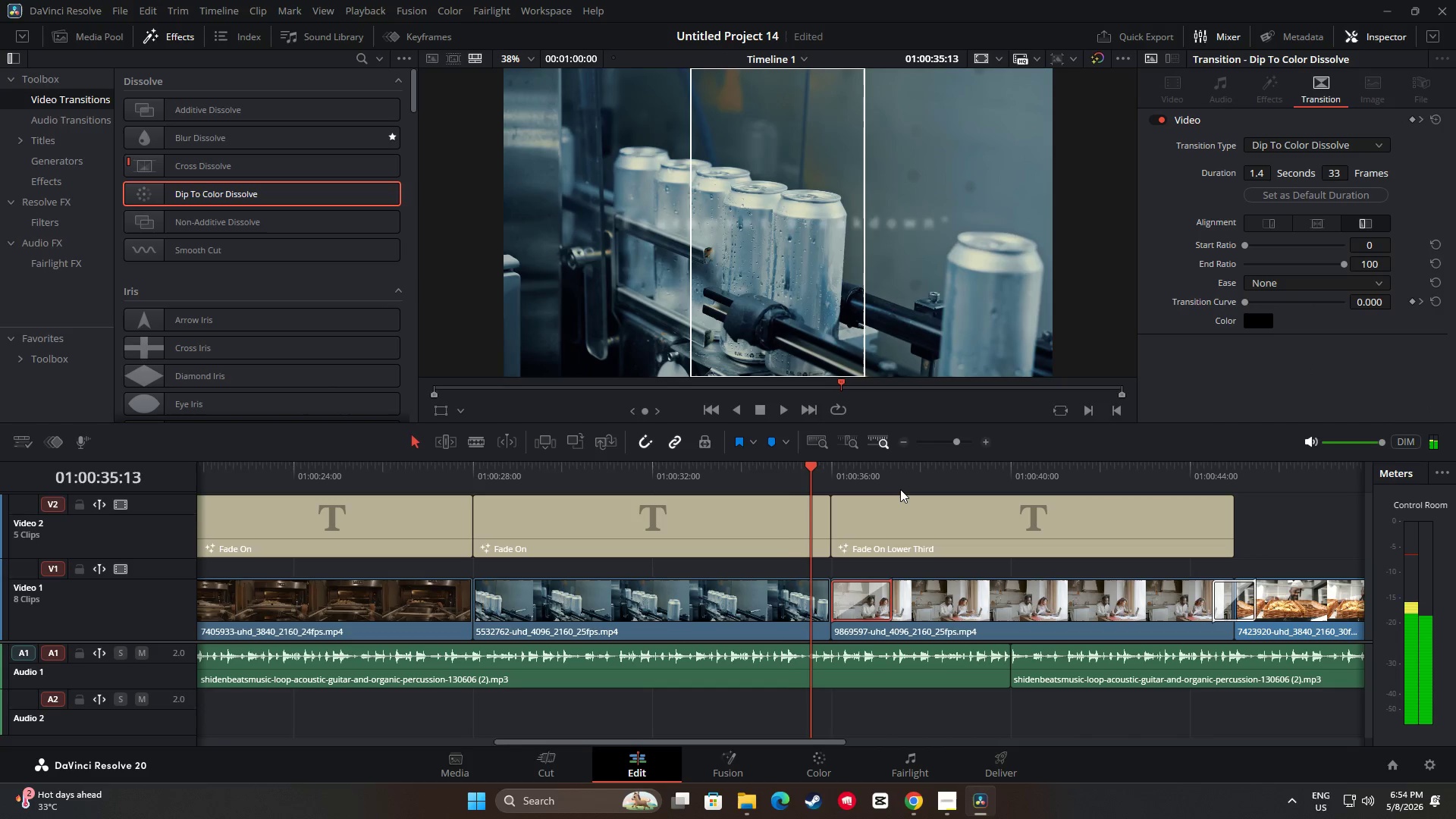 
key(Space)
 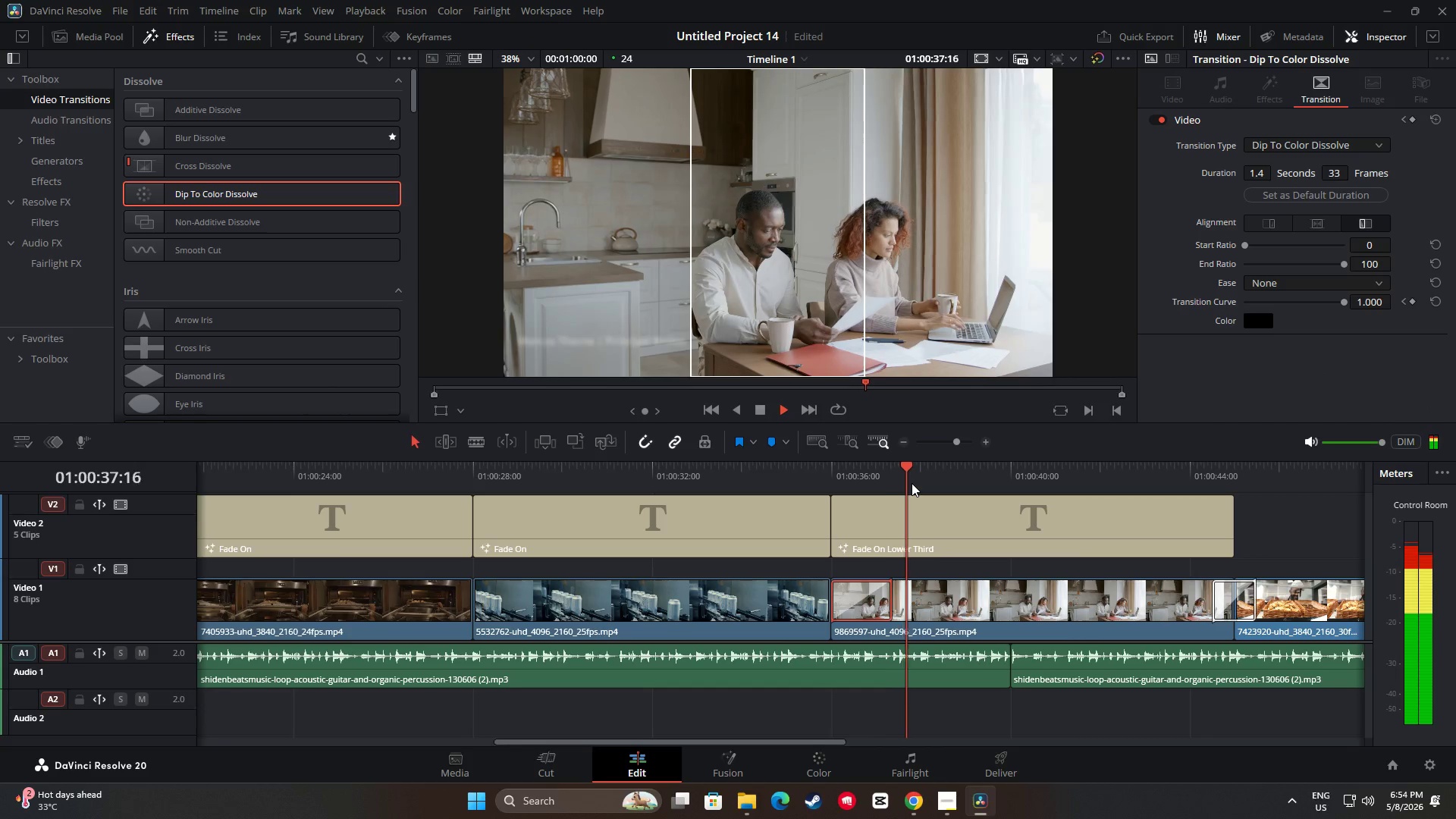 
key(Space)
 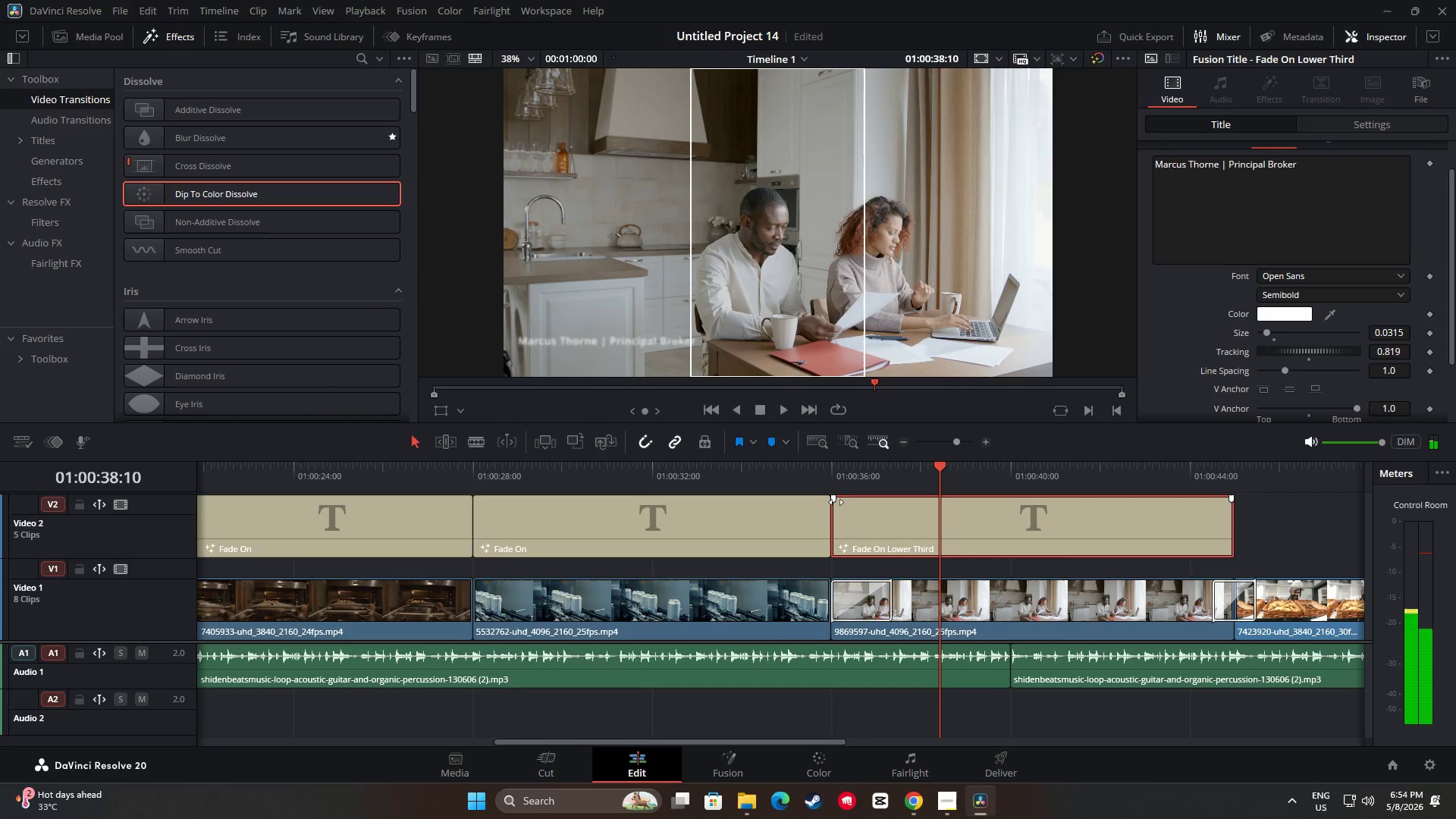 
left_click_drag(start_coordinate=[836, 498], to_coordinate=[849, 500])
 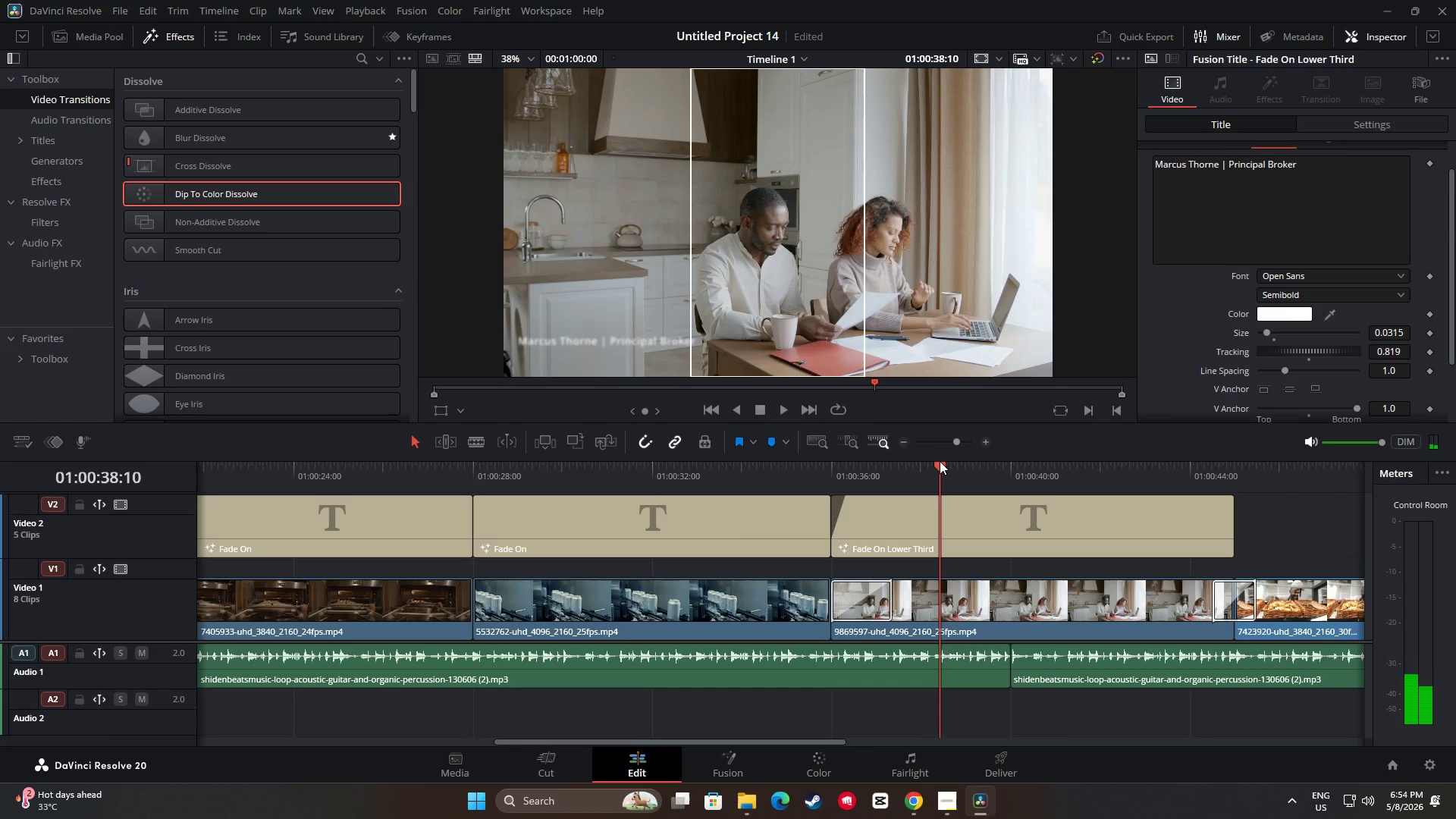 
left_click_drag(start_coordinate=[941, 466], to_coordinate=[802, 464])
 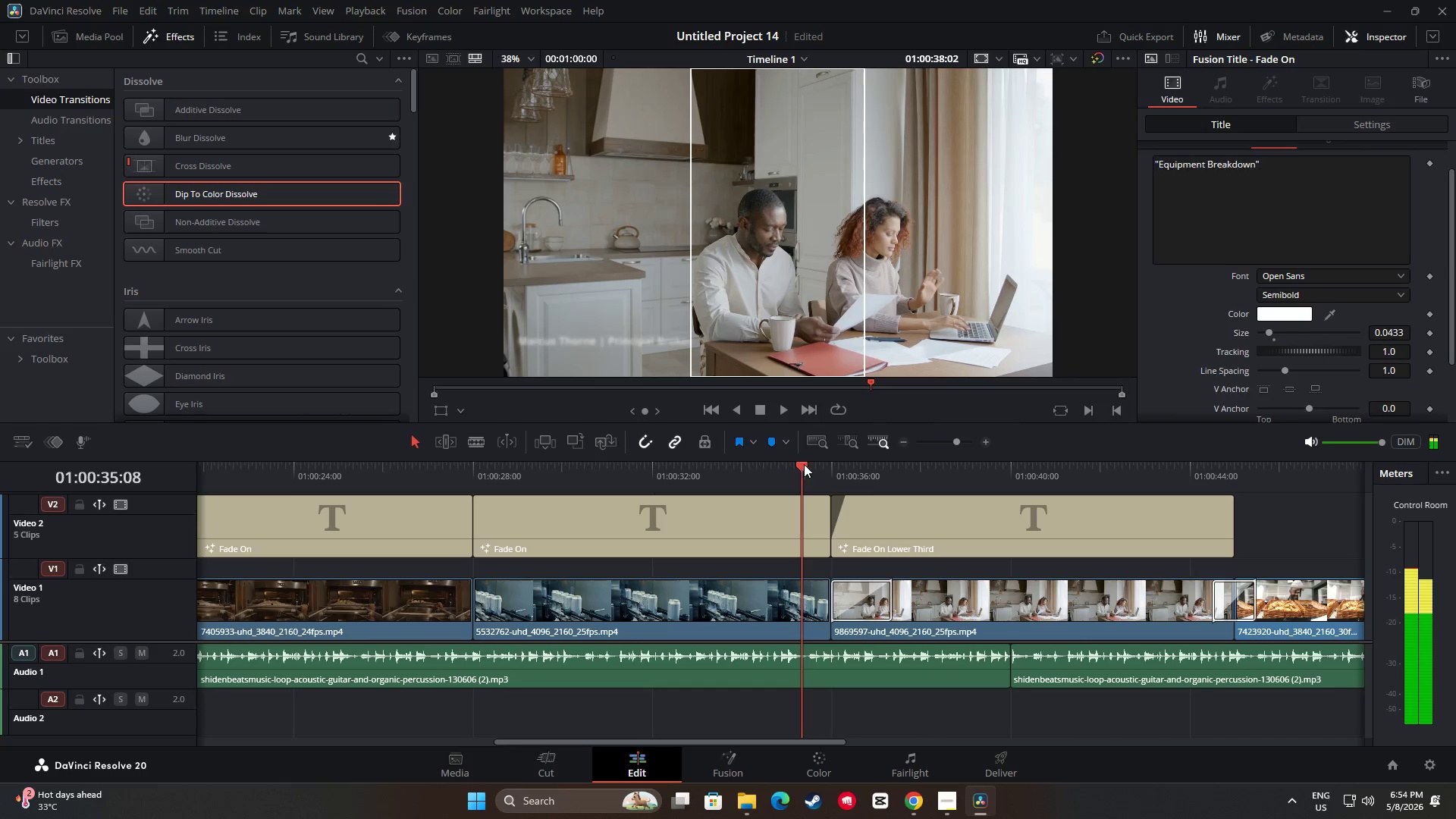 
key(Space)
 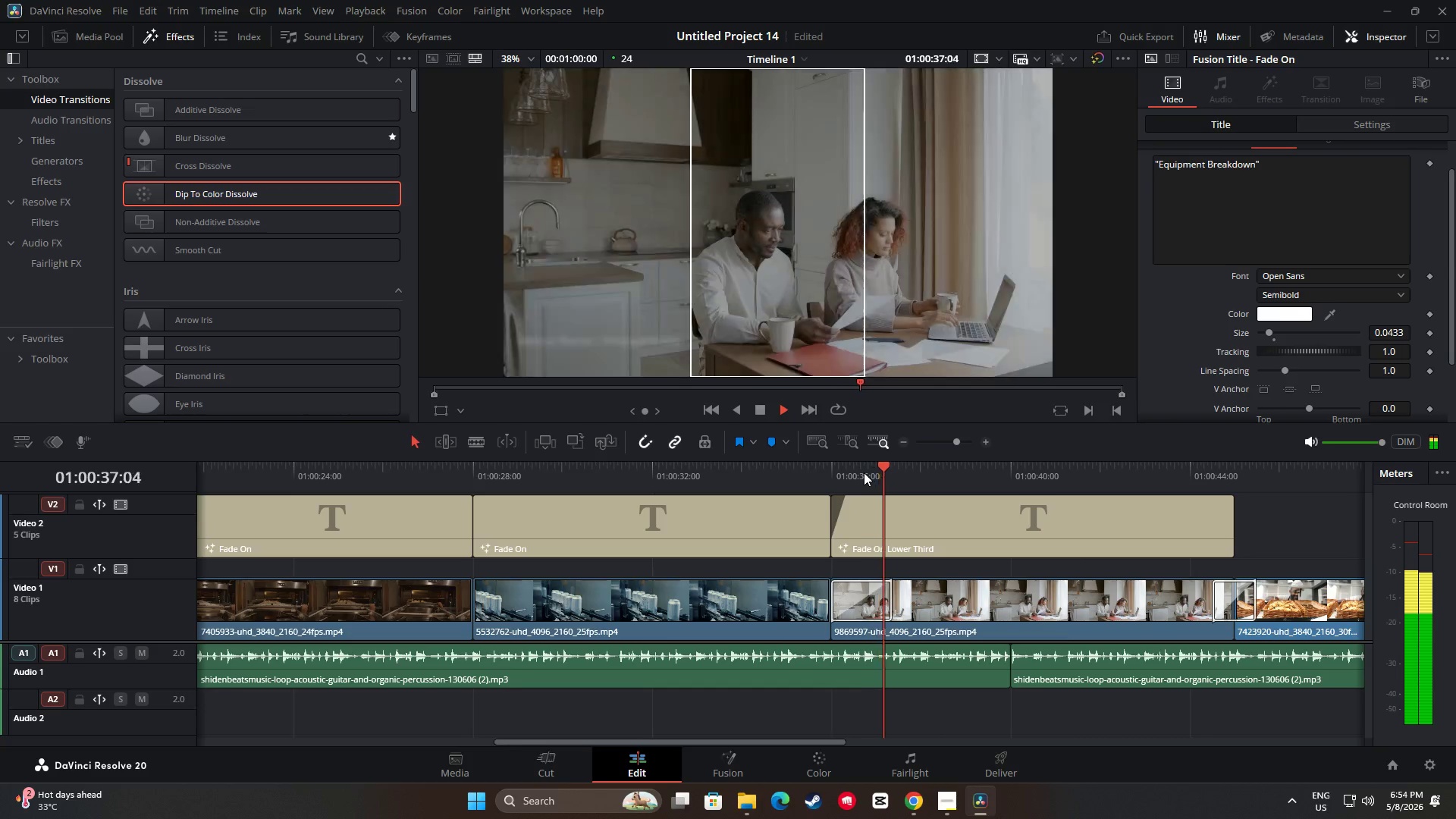 
key(Space)
 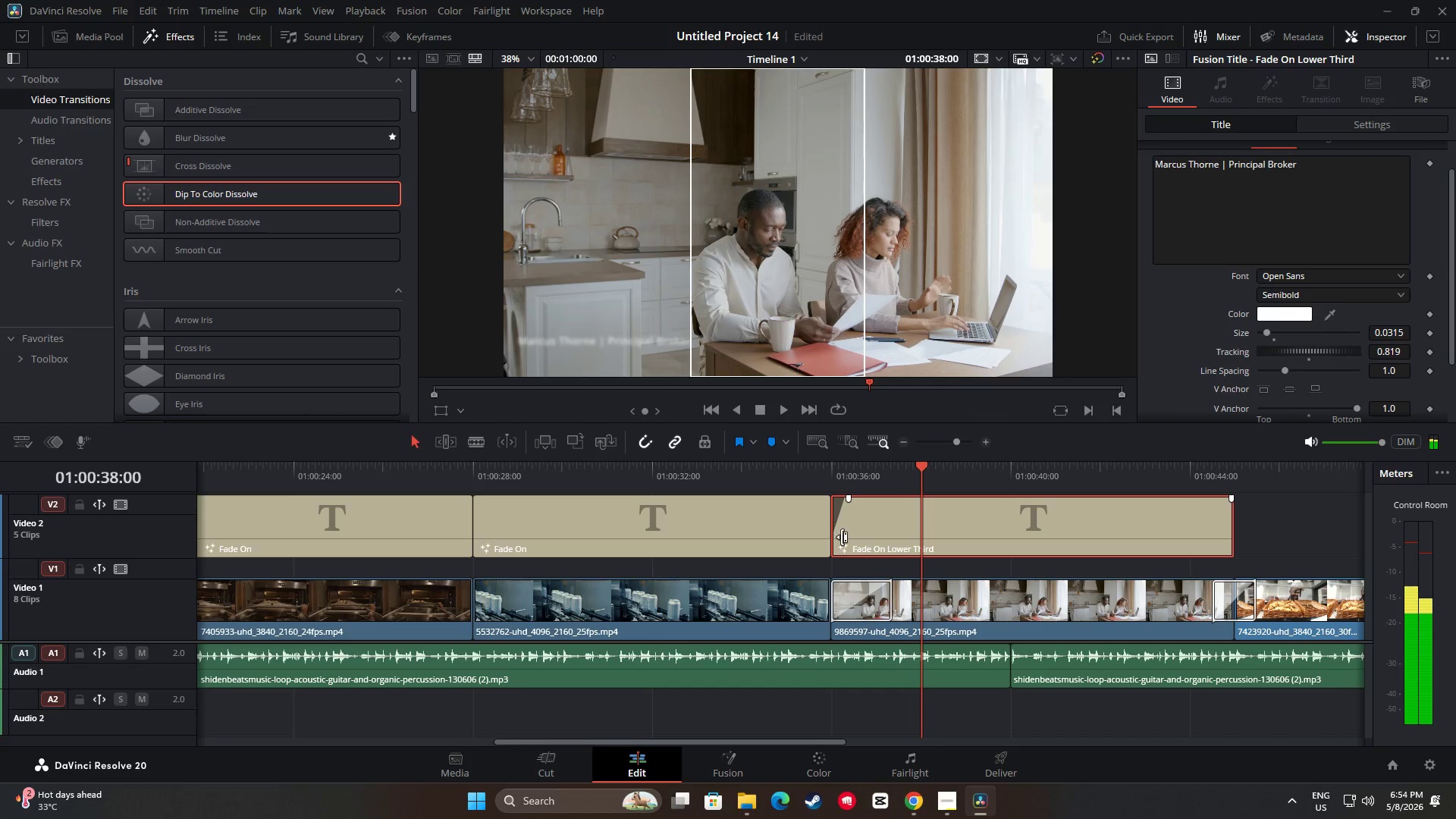 
left_click_drag(start_coordinate=[839, 537], to_coordinate=[877, 539])
 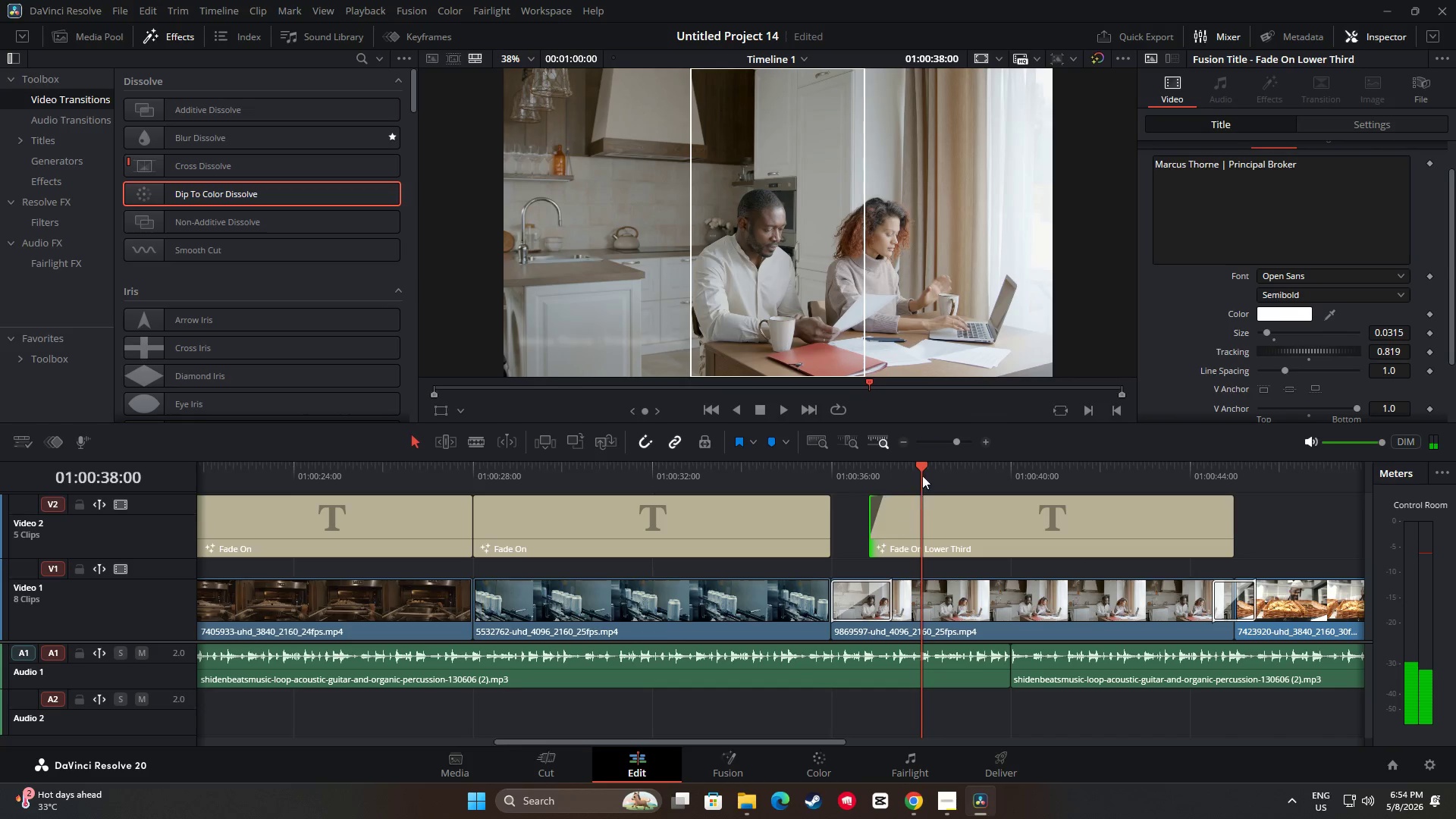 
left_click_drag(start_coordinate=[921, 467], to_coordinate=[818, 467])
 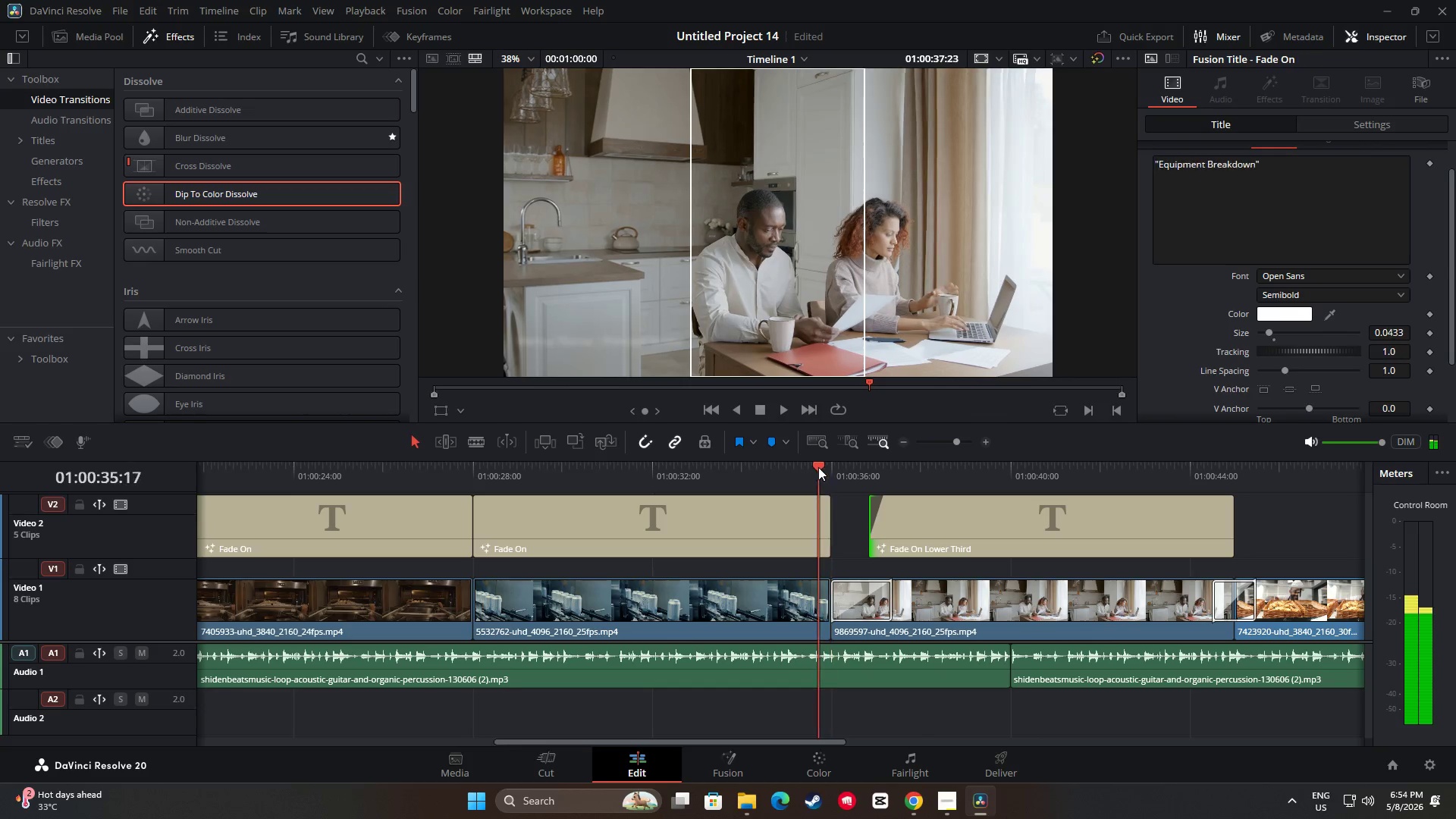 
key(Space)
 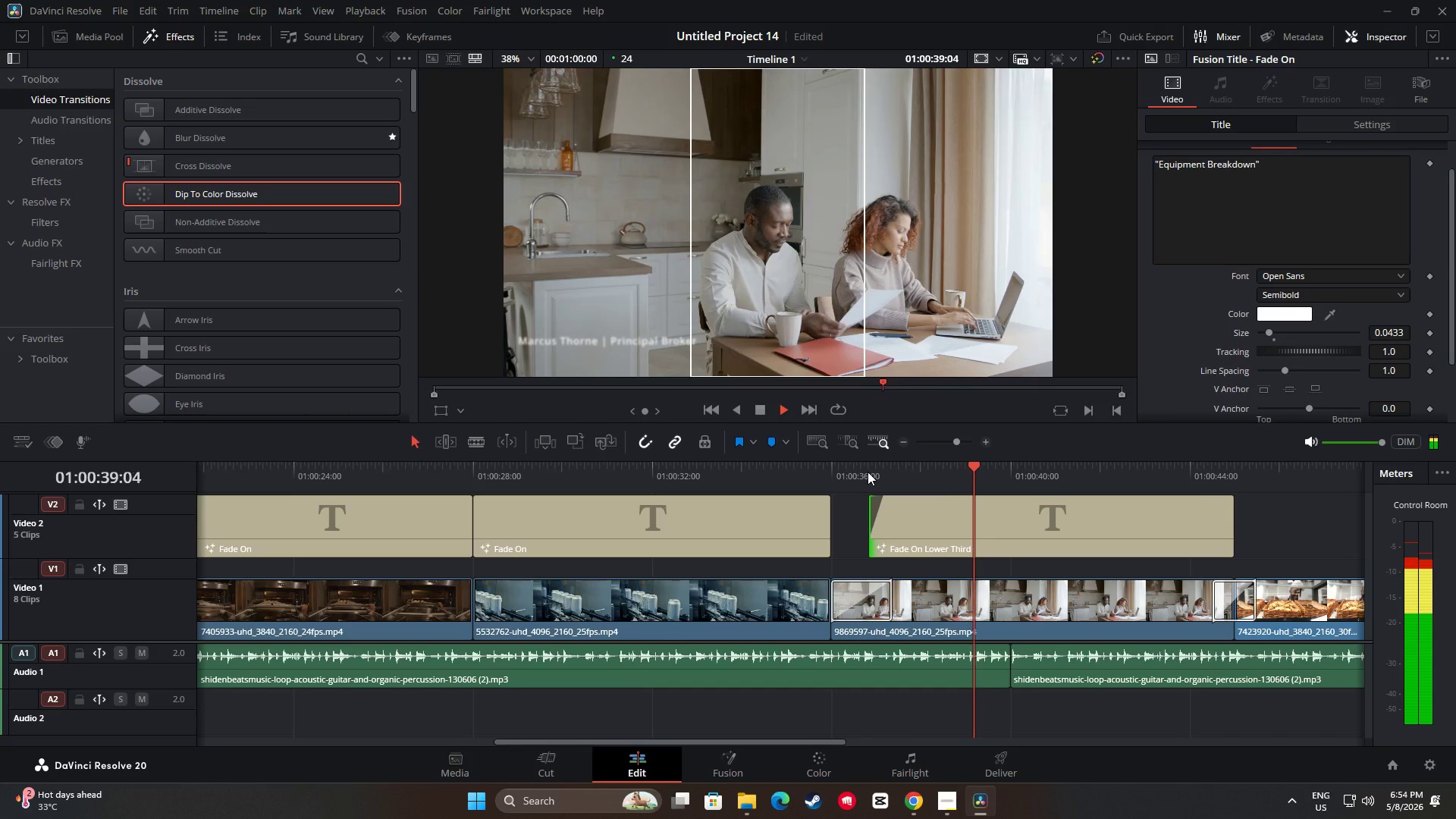 
left_click_drag(start_coordinate=[838, 742], to_coordinate=[890, 739])
 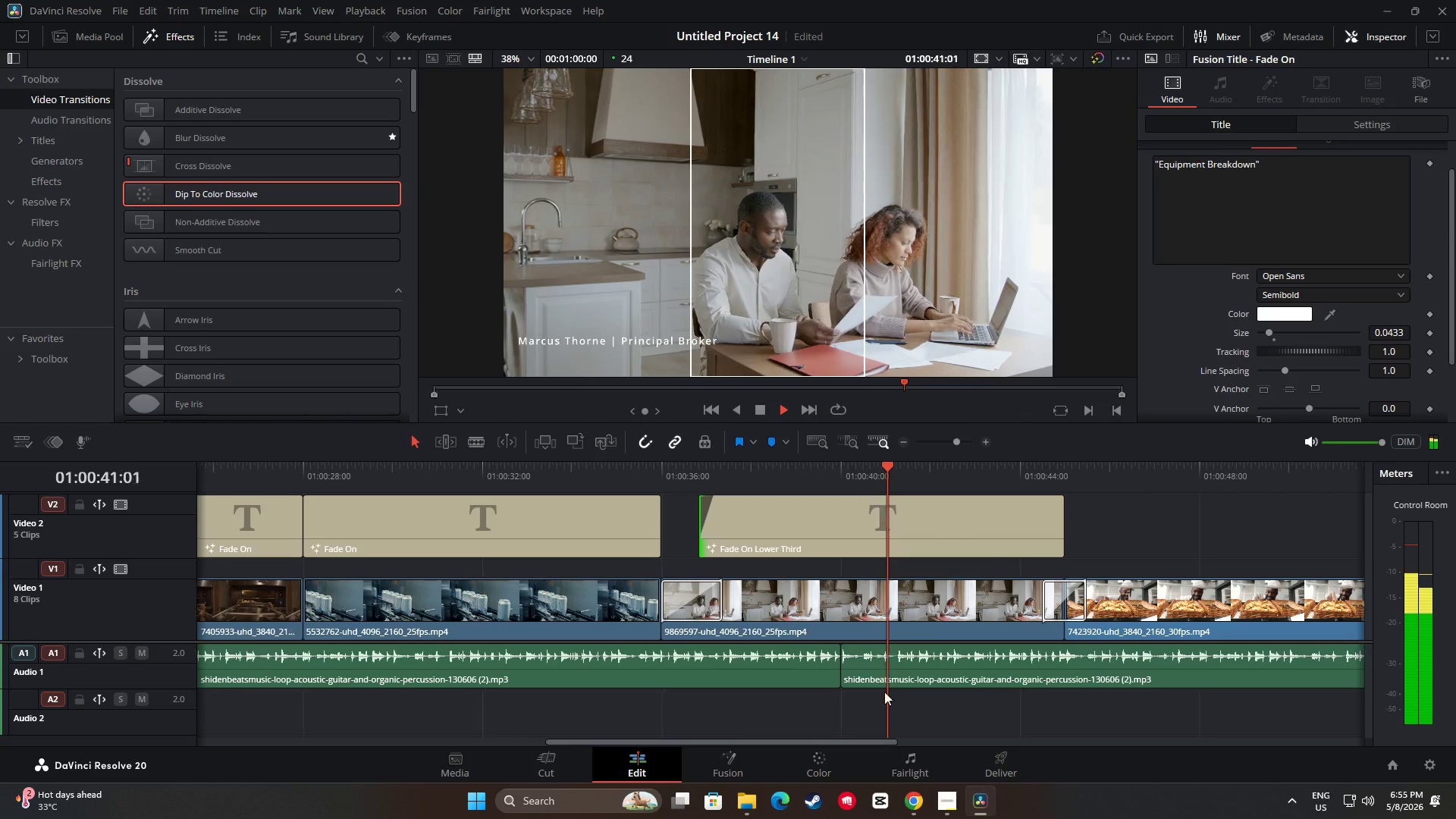 
key(Space)
 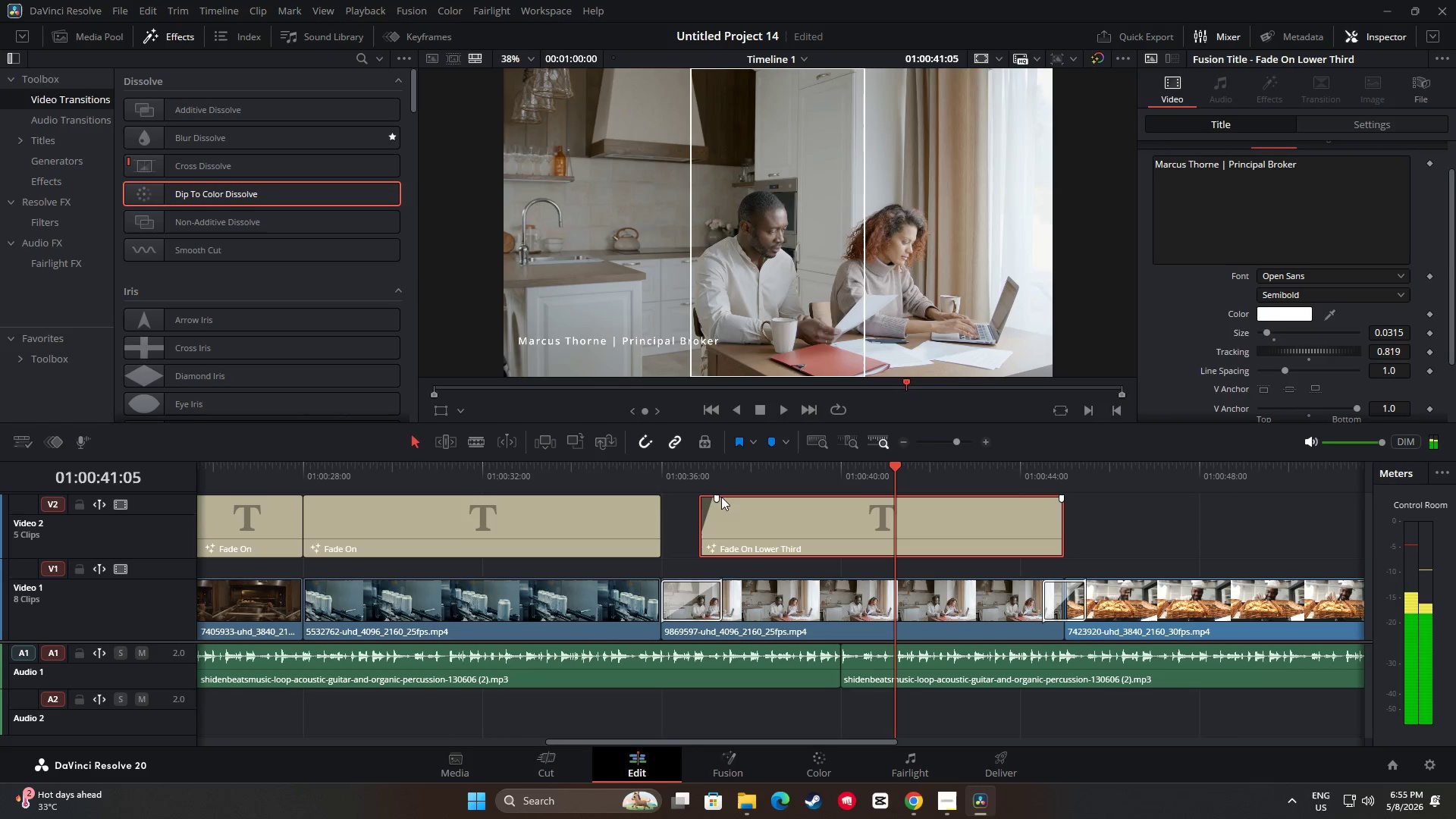 
left_click_drag(start_coordinate=[718, 496], to_coordinate=[741, 497])
 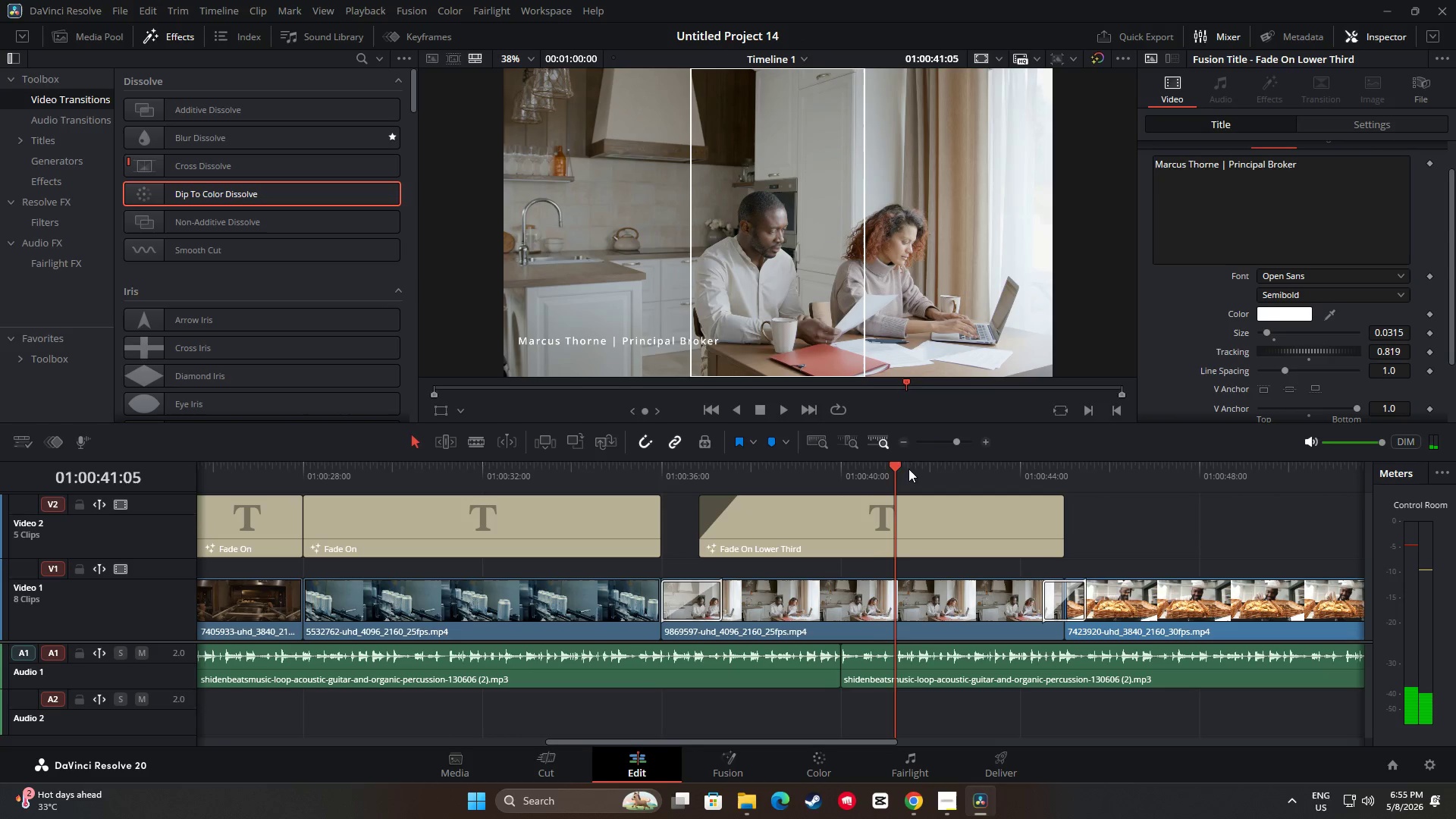 
left_click_drag(start_coordinate=[899, 464], to_coordinate=[671, 472])
 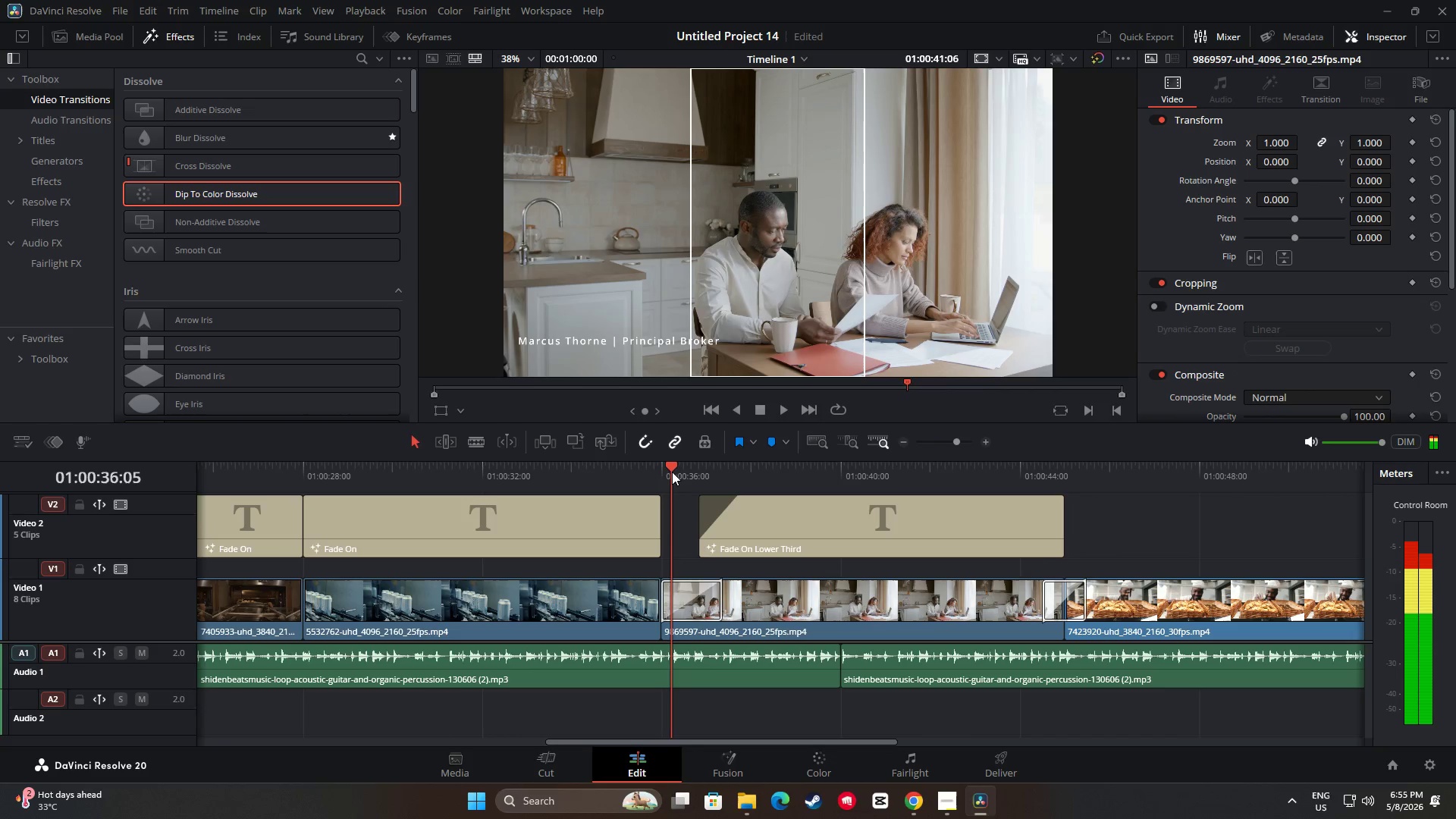 
key(Space)
 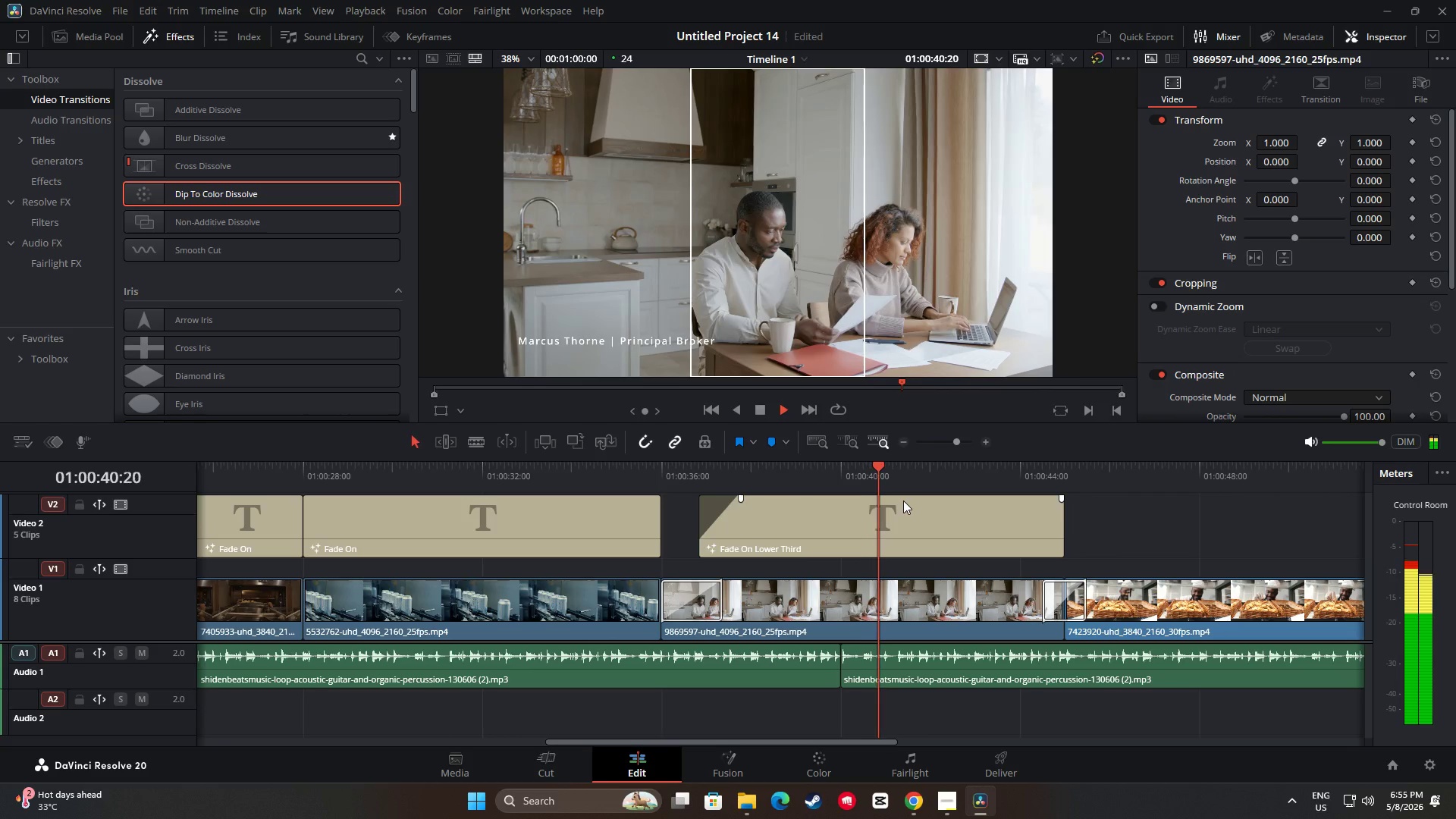 
wait(10.05)
 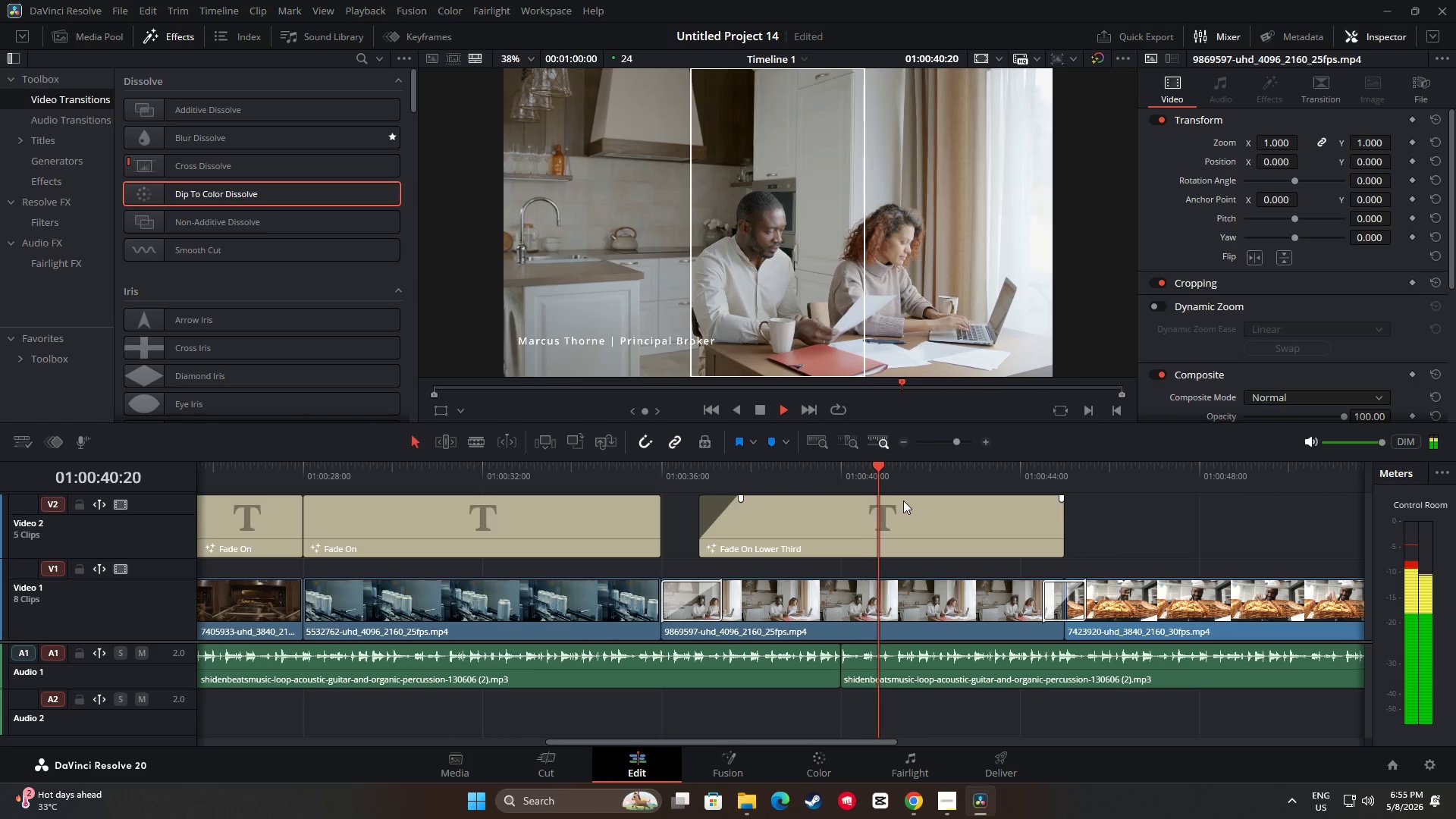 
key(Space)
 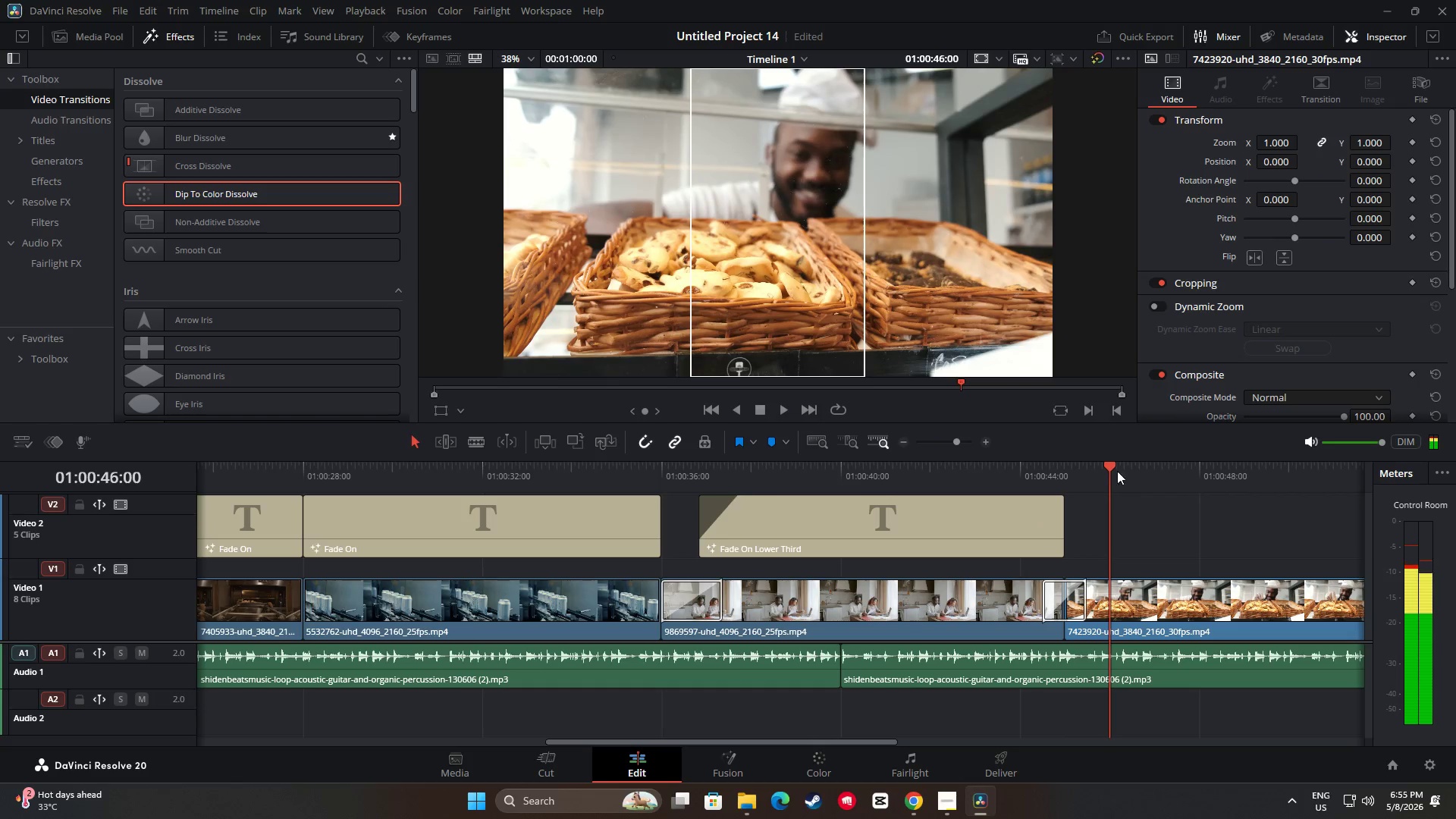 
left_click_drag(start_coordinate=[1109, 467], to_coordinate=[640, 480])
 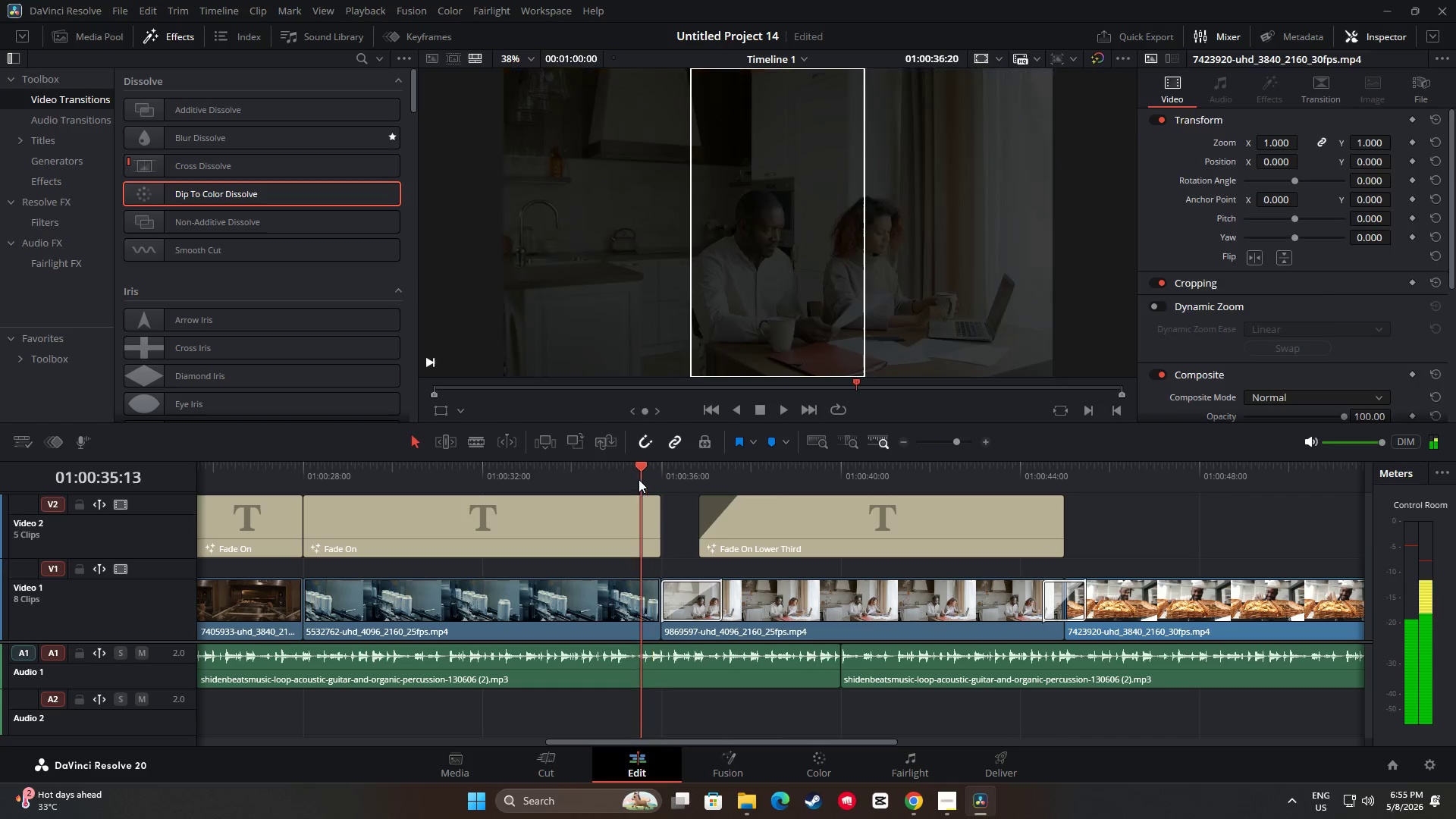 
key(Space)
 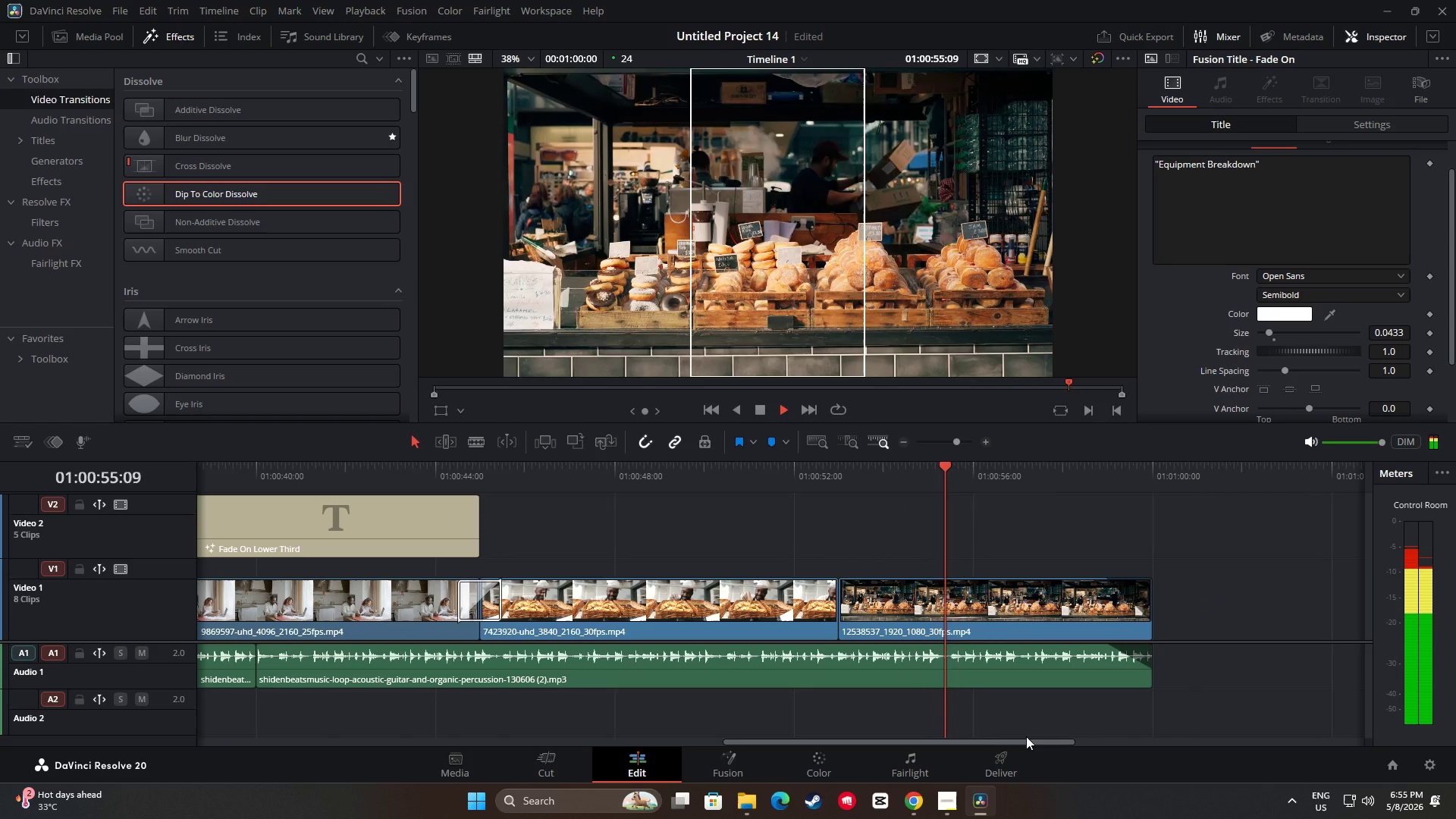 
wait(25.14)
 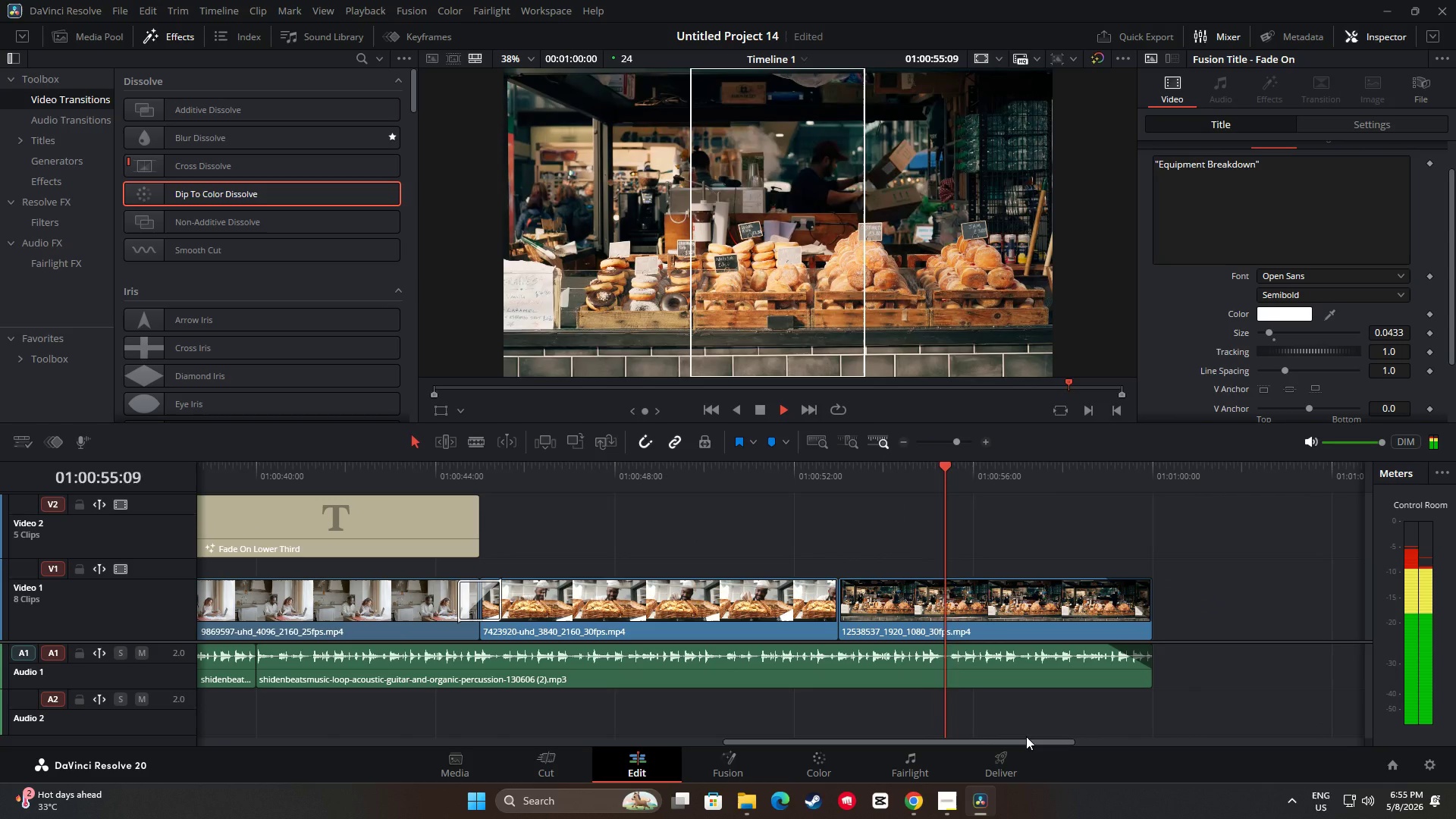 
key(Space)
 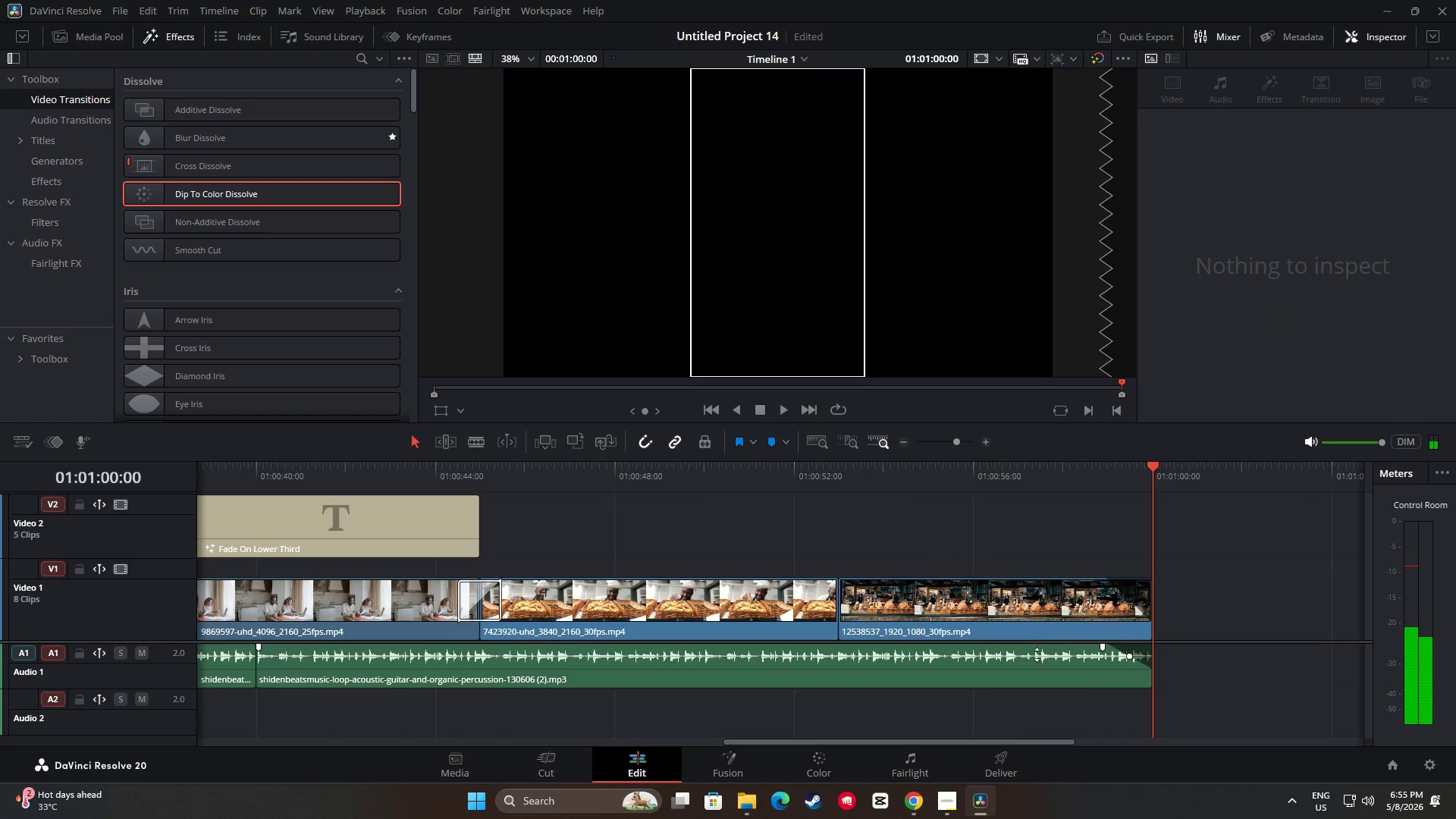 
left_click([1037, 654])
 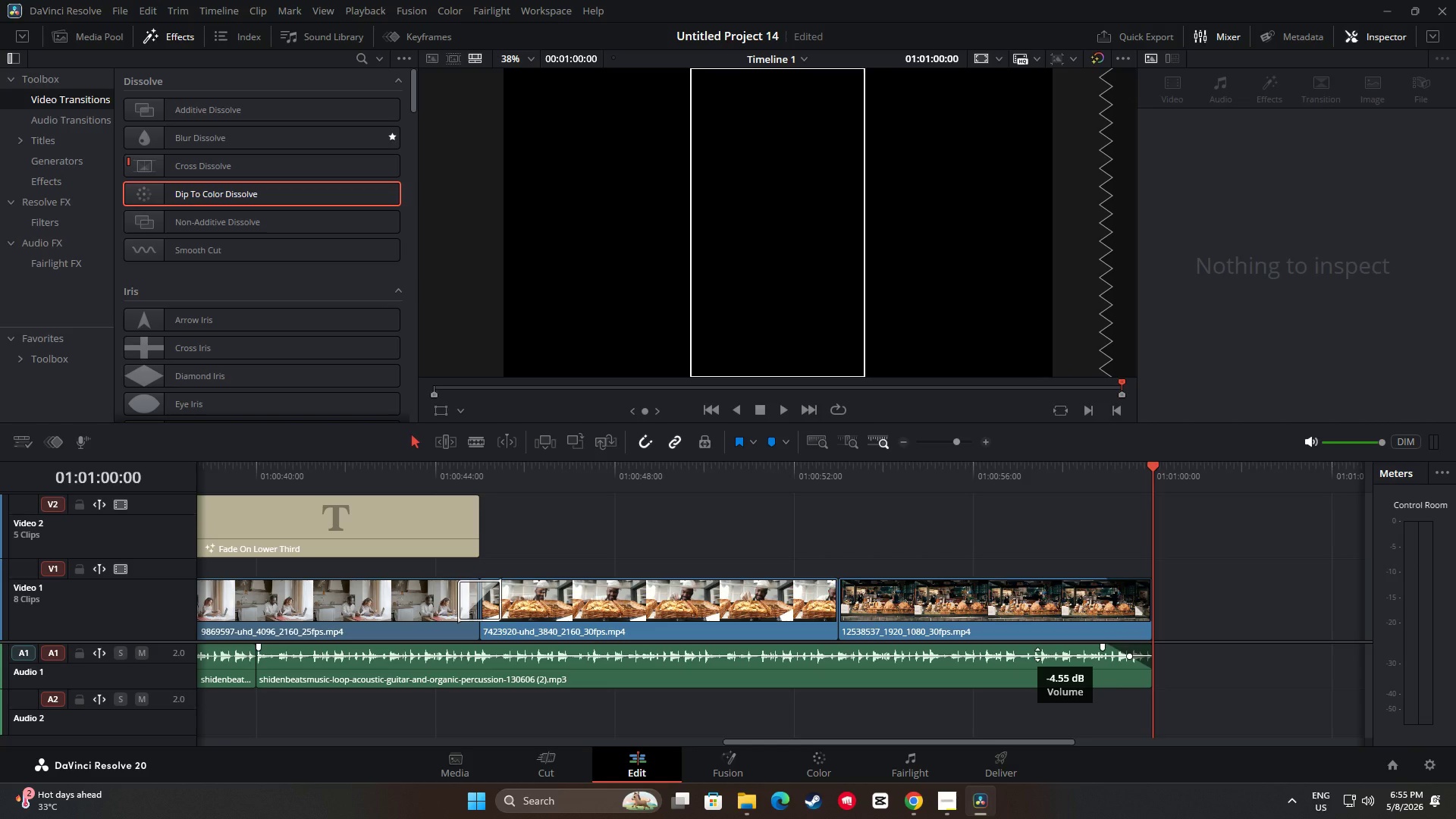 
left_click_drag(start_coordinate=[1153, 472], to_coordinate=[149, 521])
 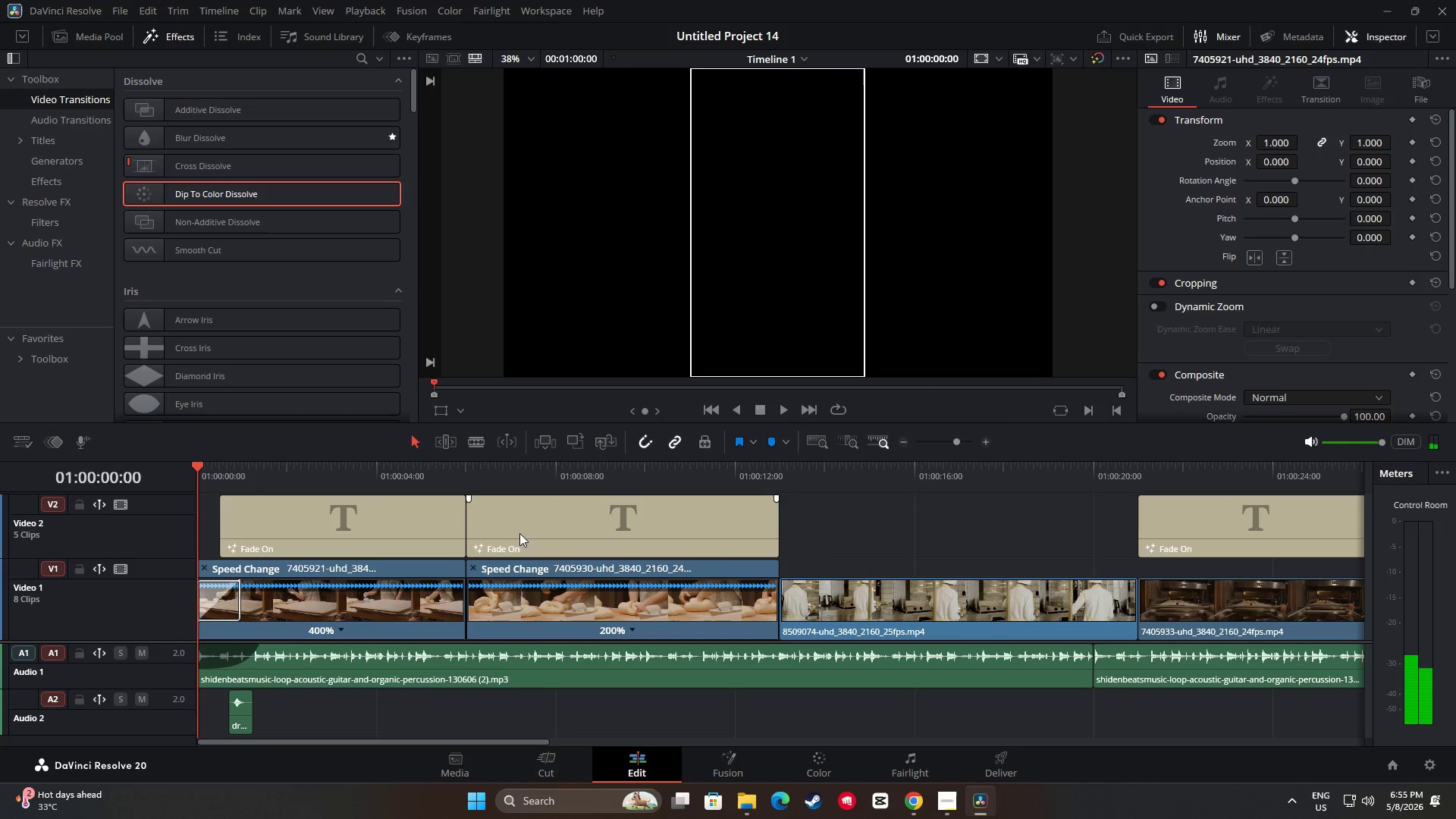 
key(Space)
 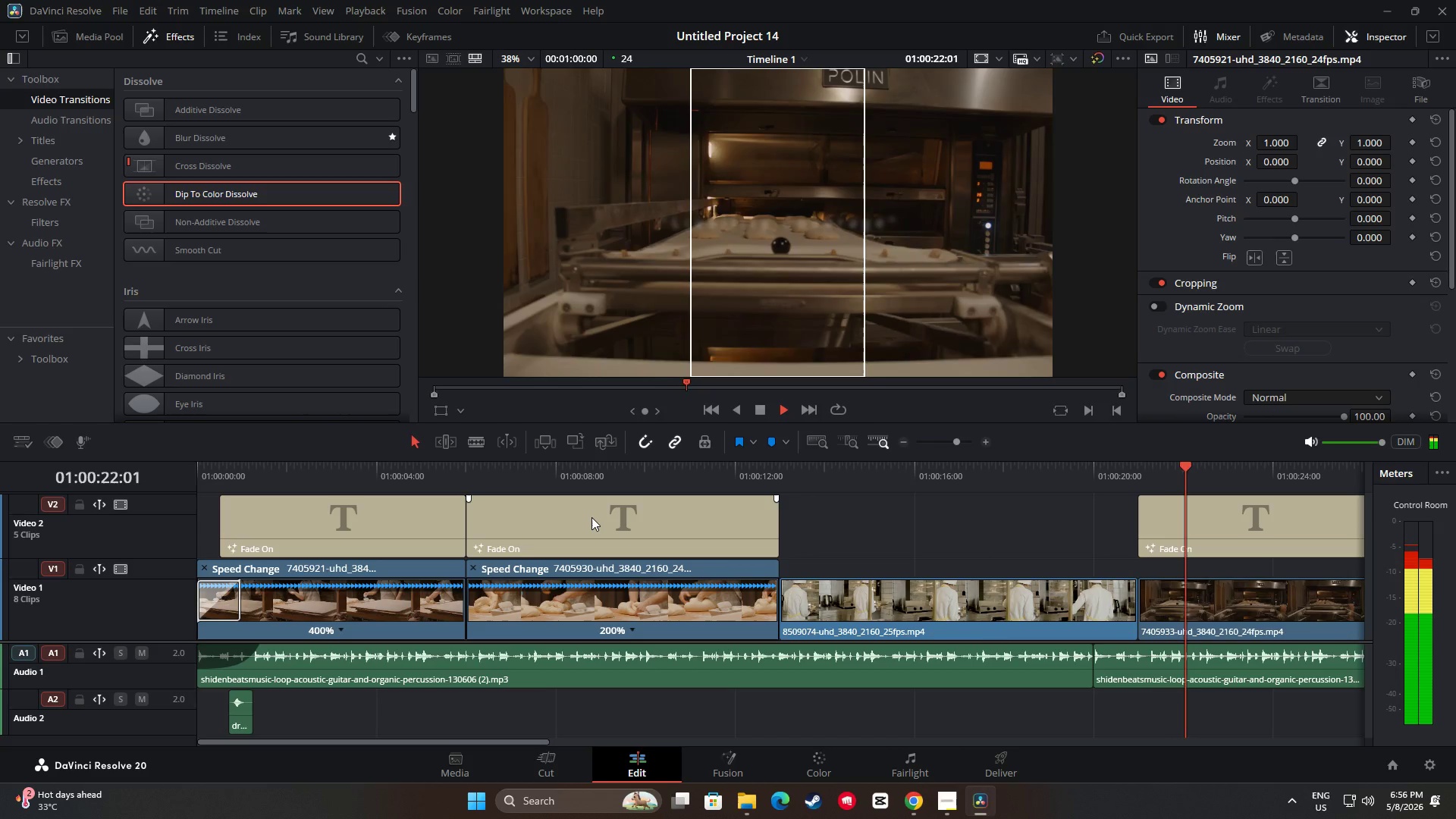 
wait(27.17)
 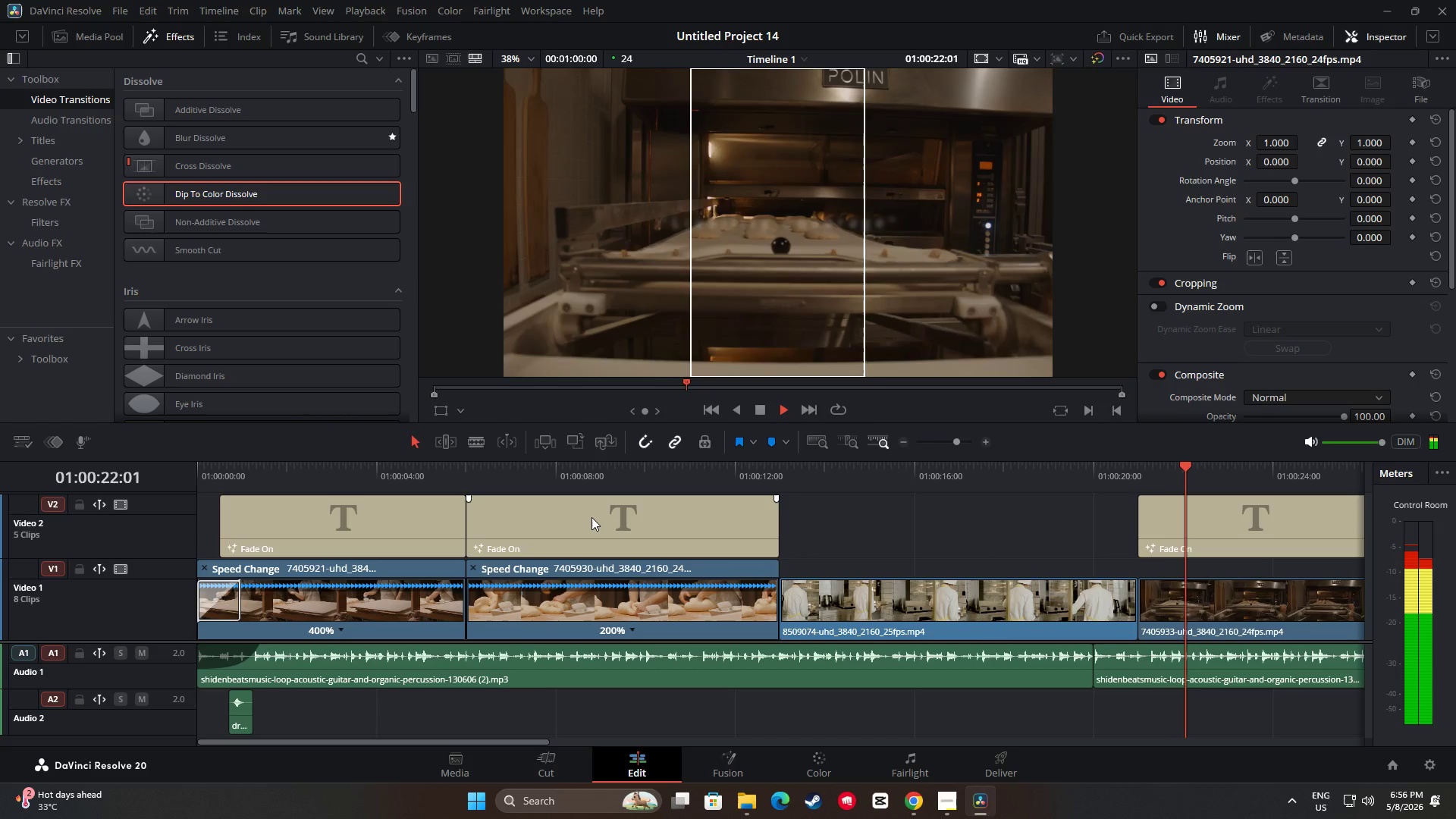 
key(Space)
 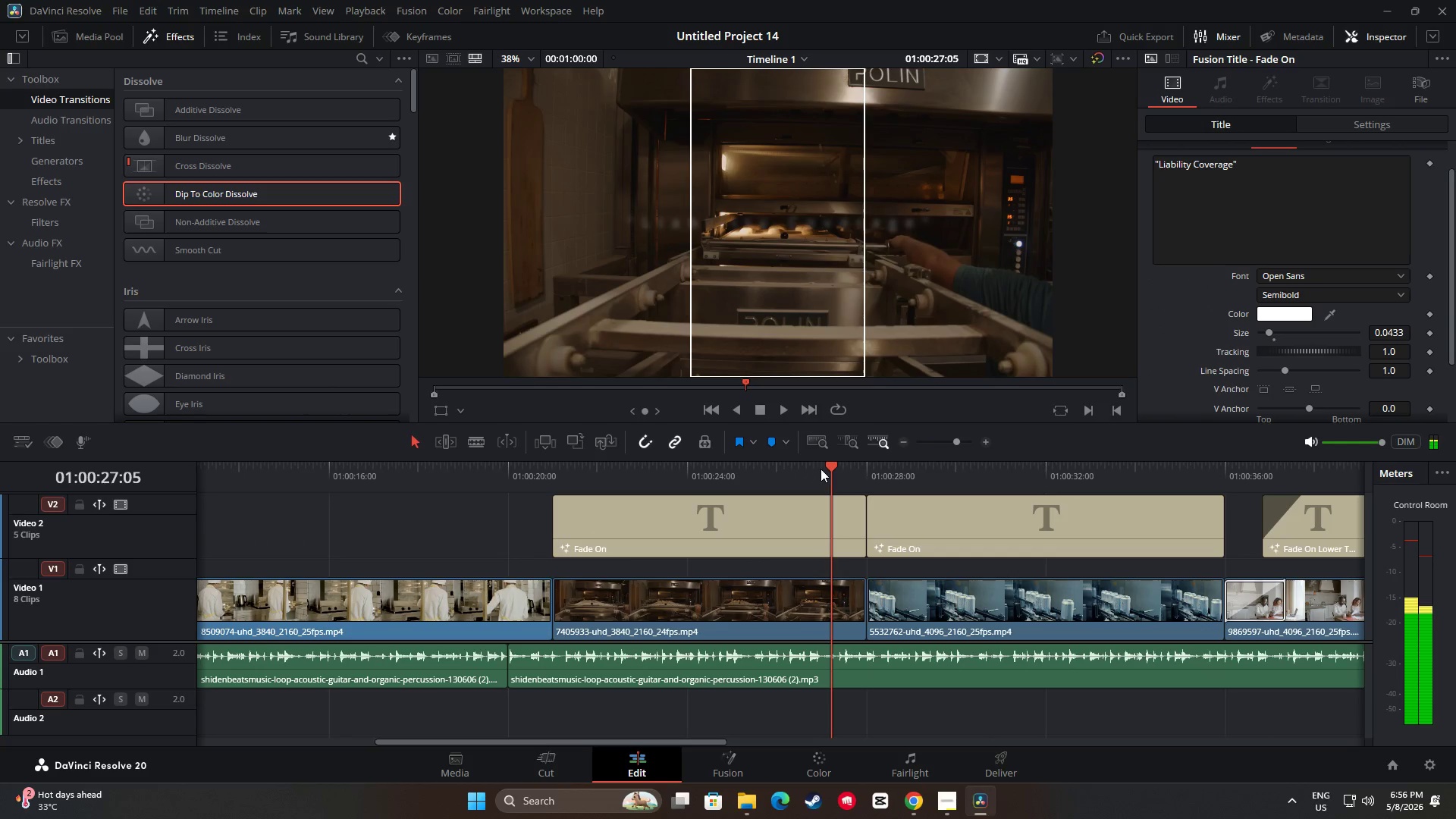 
left_click_drag(start_coordinate=[825, 469], to_coordinate=[506, 475])
 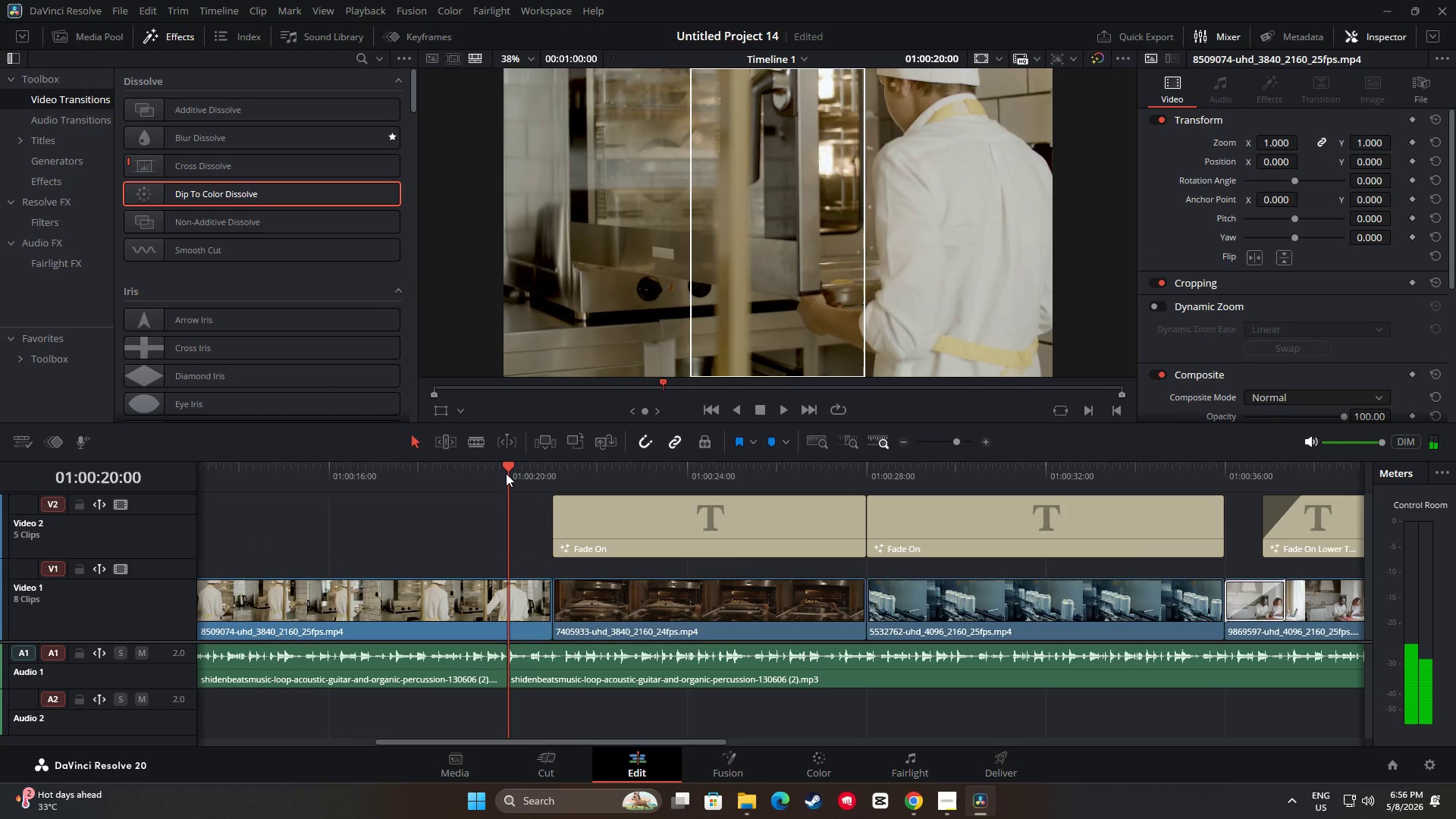 
key(Space)
 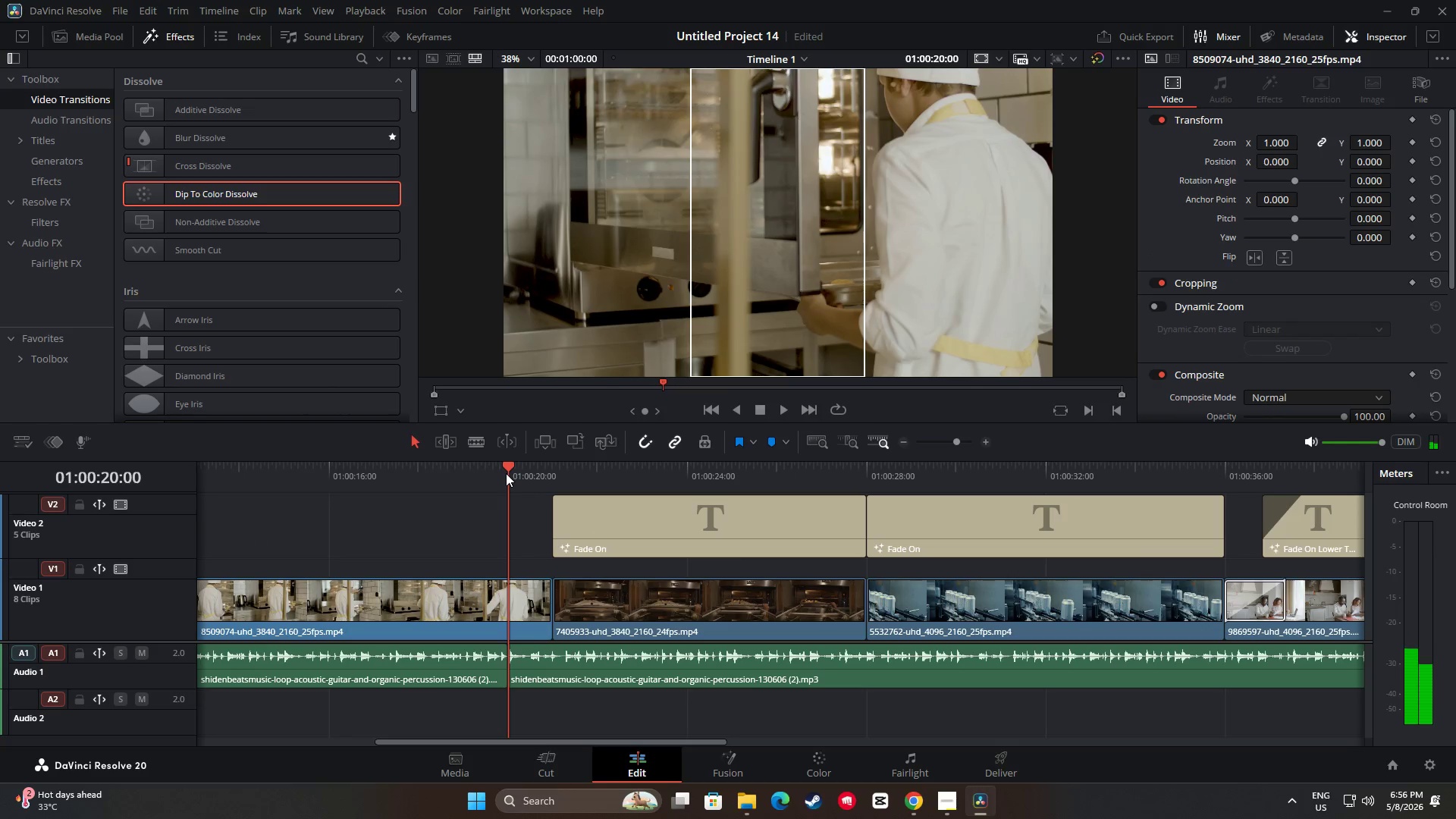 
key(Space)
 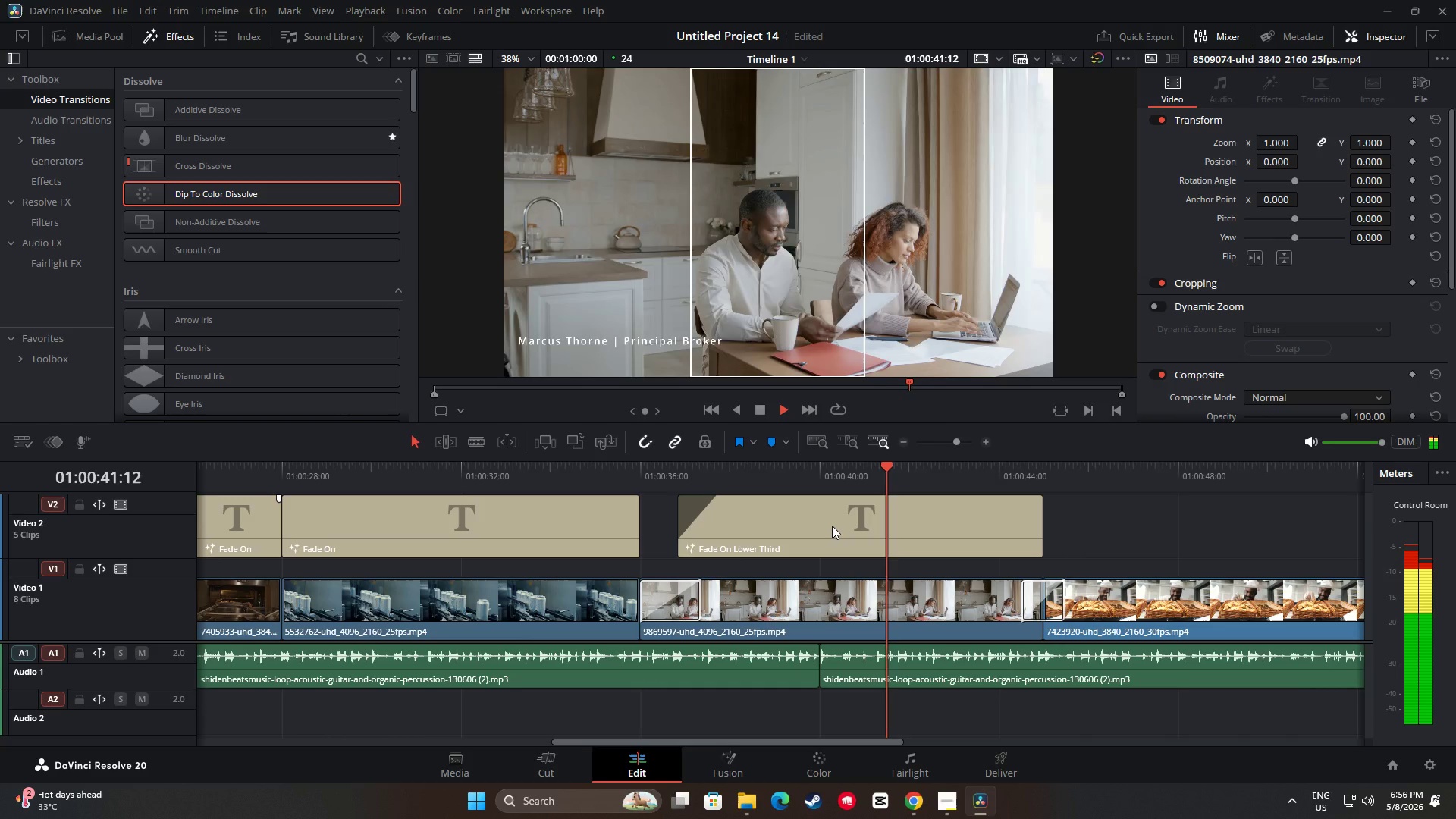 
wait(26.59)
 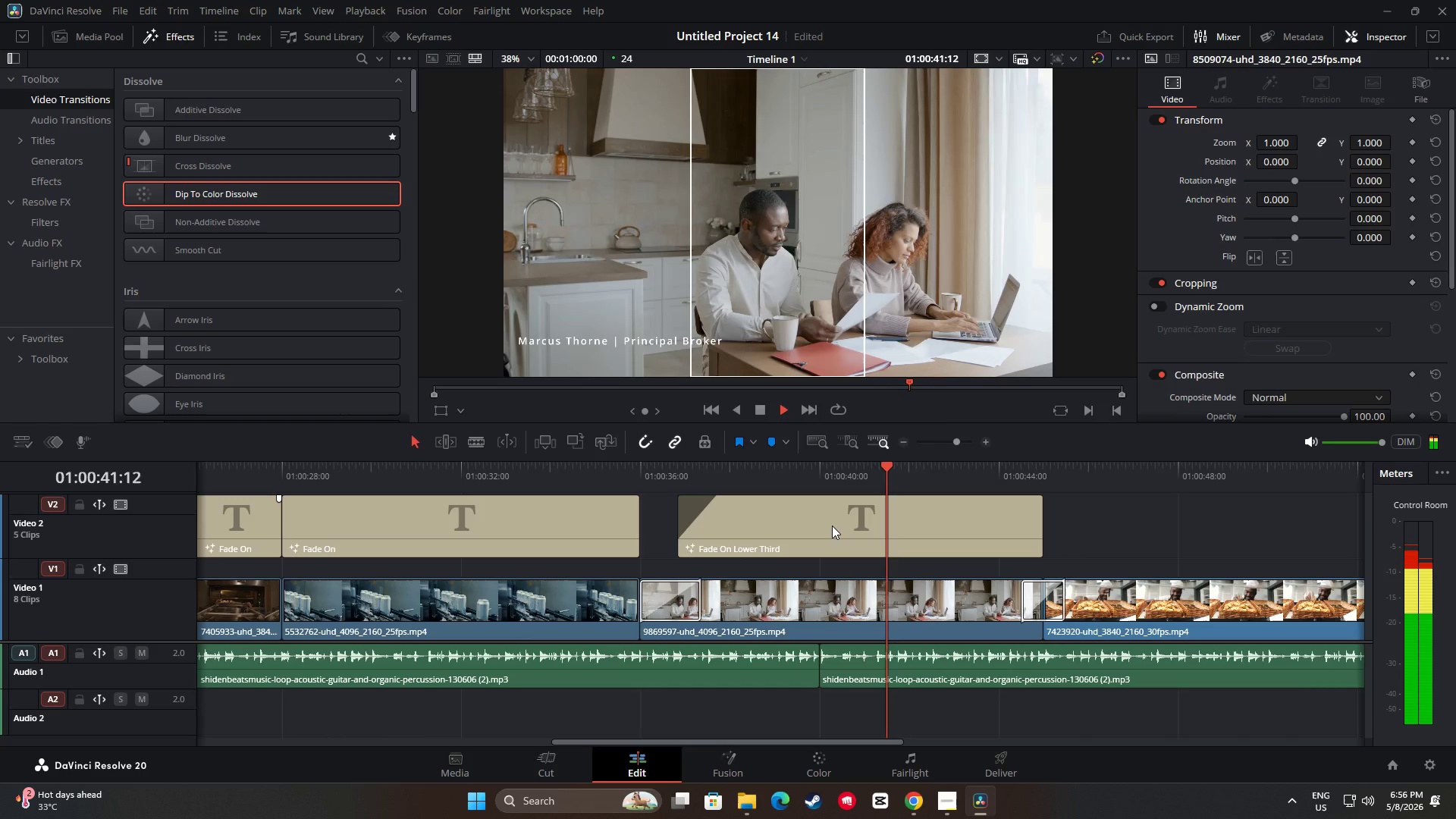 
left_click_drag(start_coordinate=[1100, 465], to_coordinate=[1007, 466])
 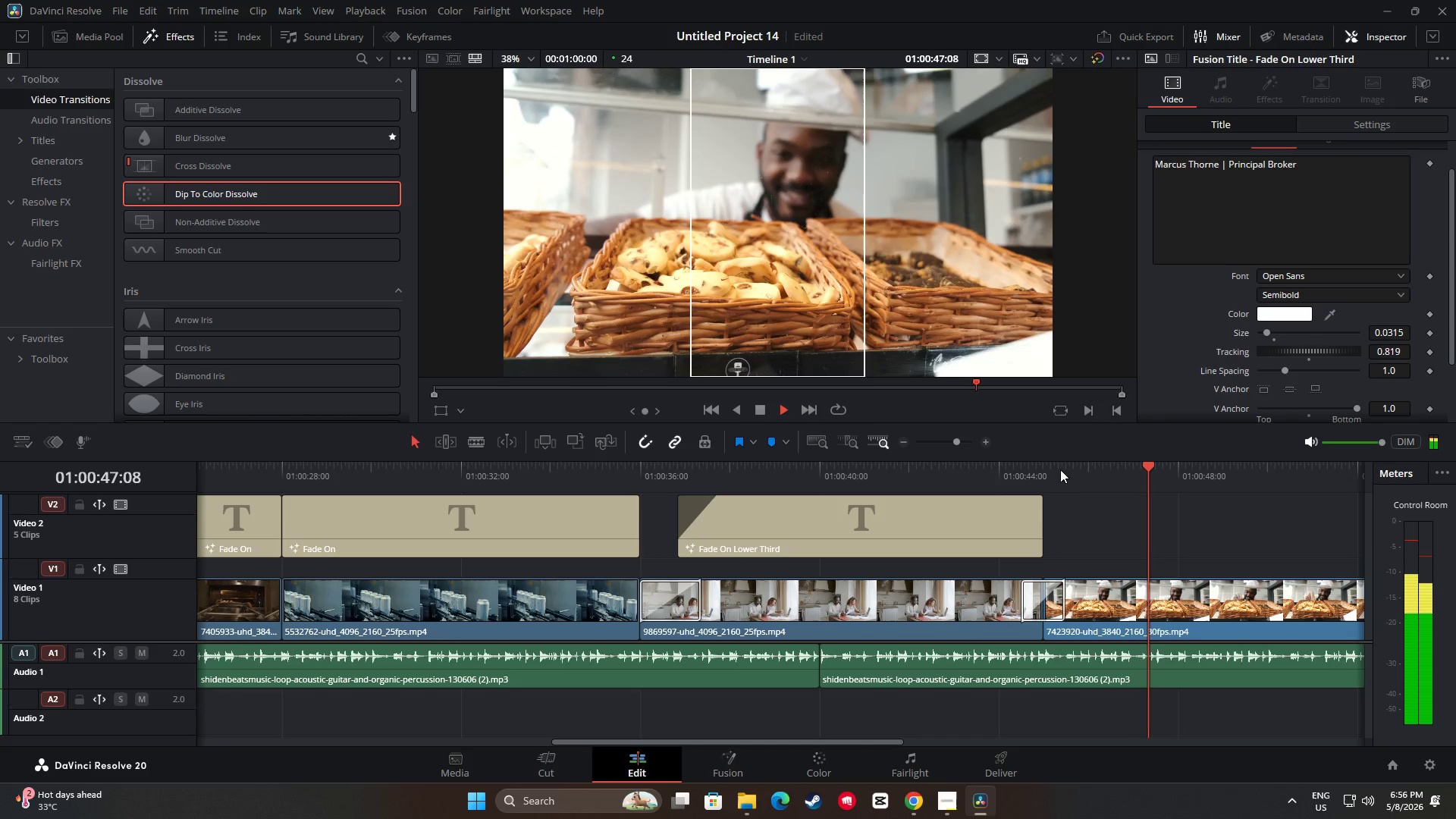 
wait(5.05)
 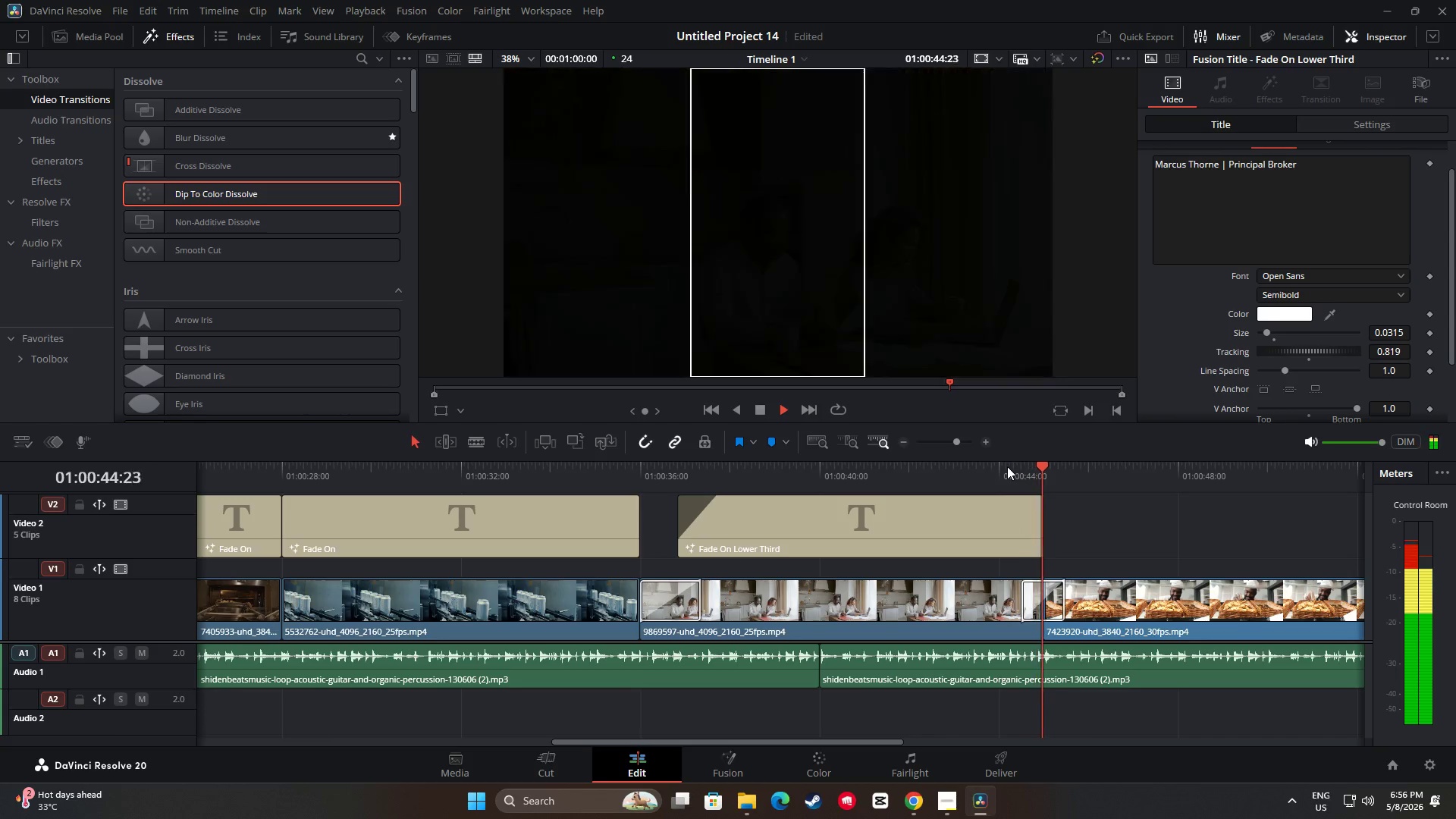 
key(Space)
 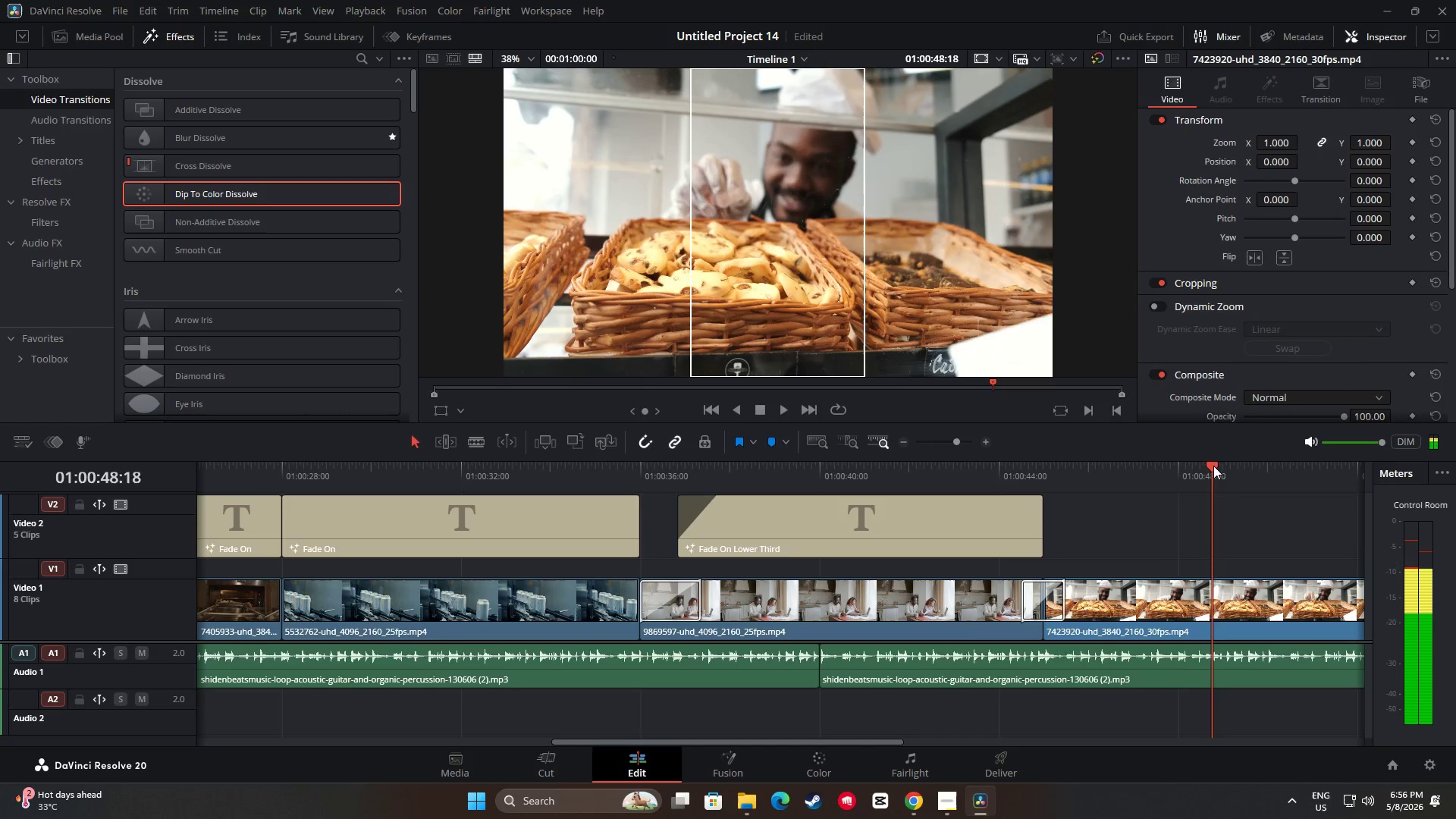 
left_click_drag(start_coordinate=[1207, 466], to_coordinate=[941, 486])
 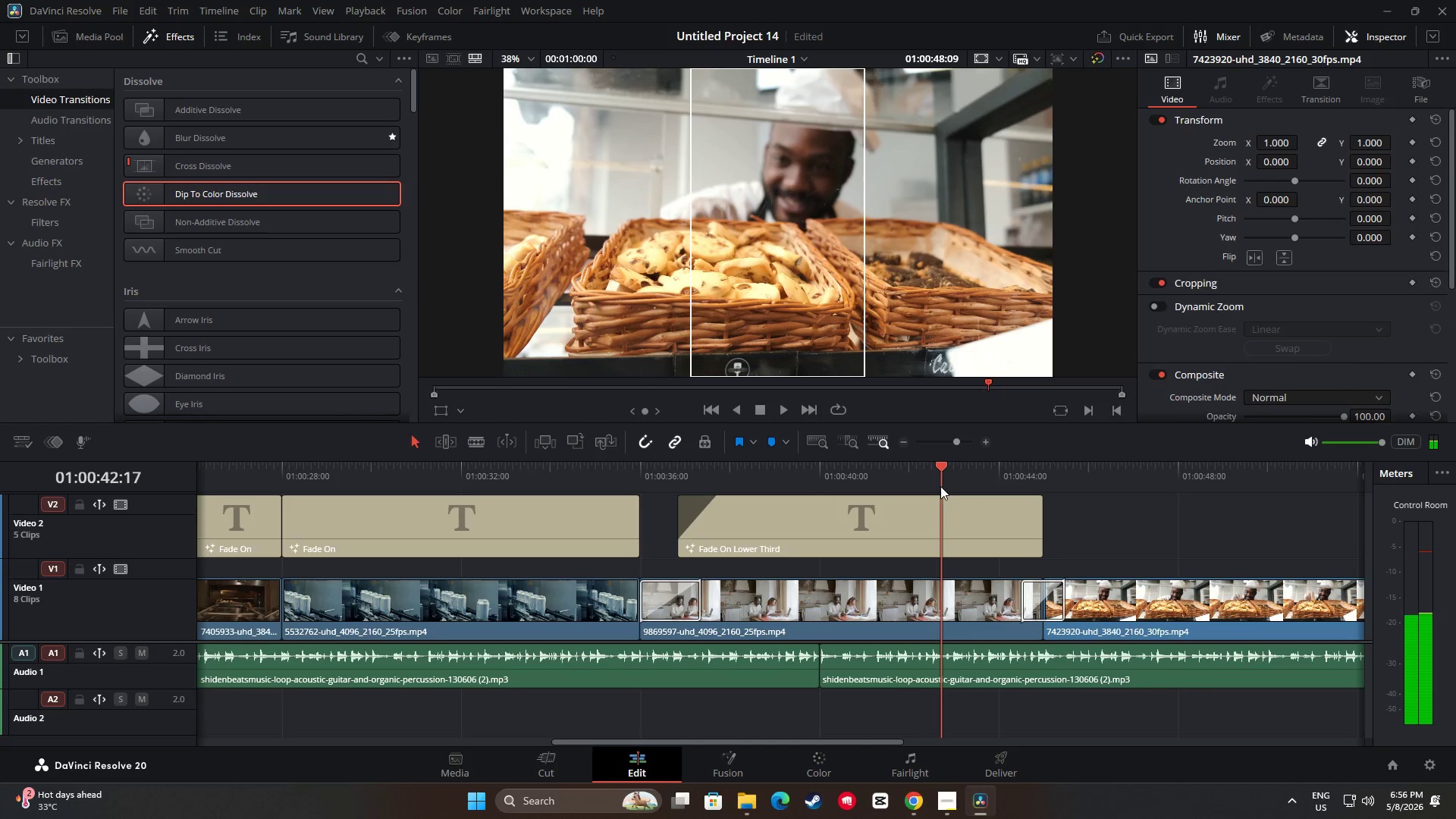 
key(Space)
 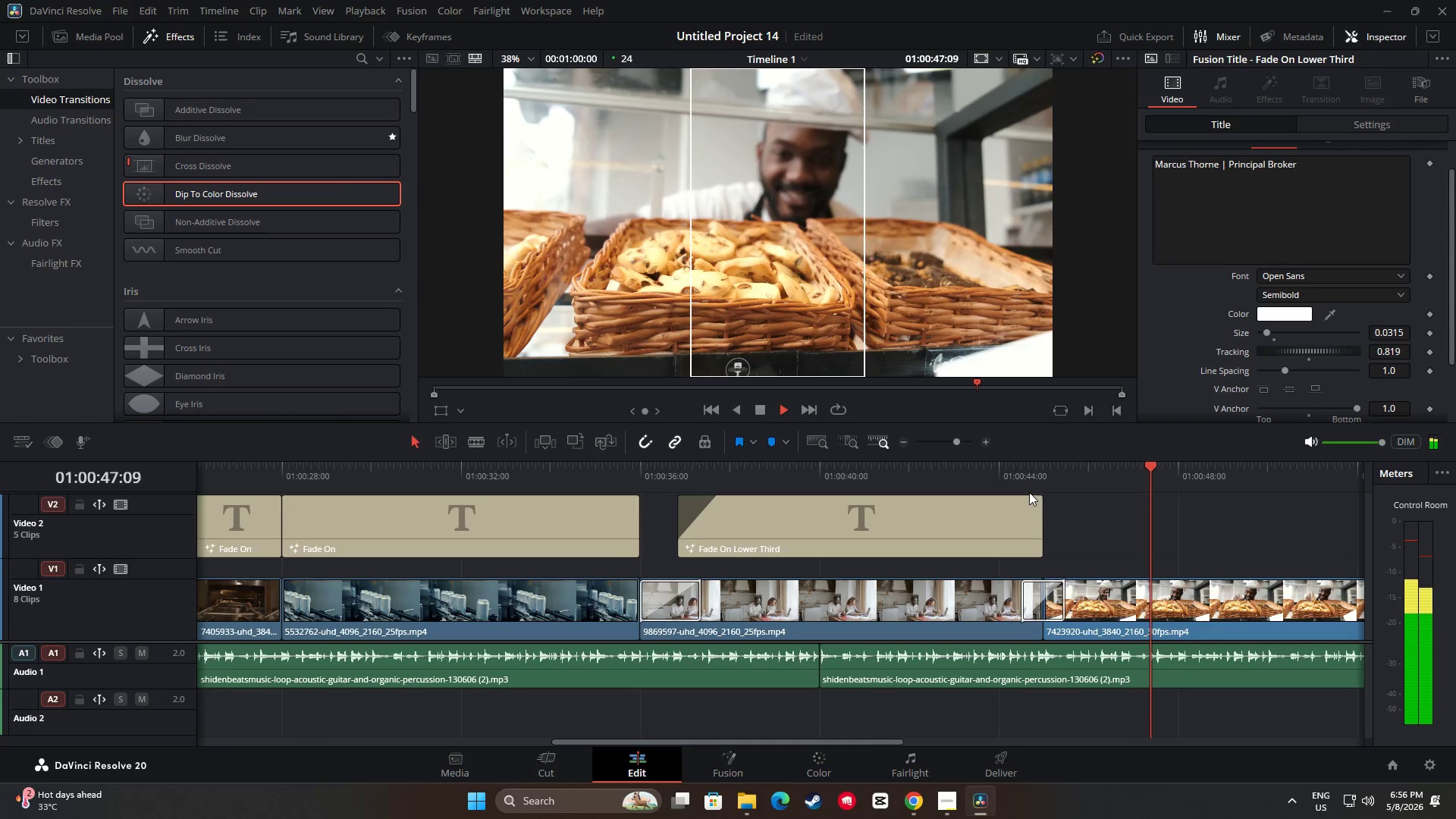 
wait(6.56)
 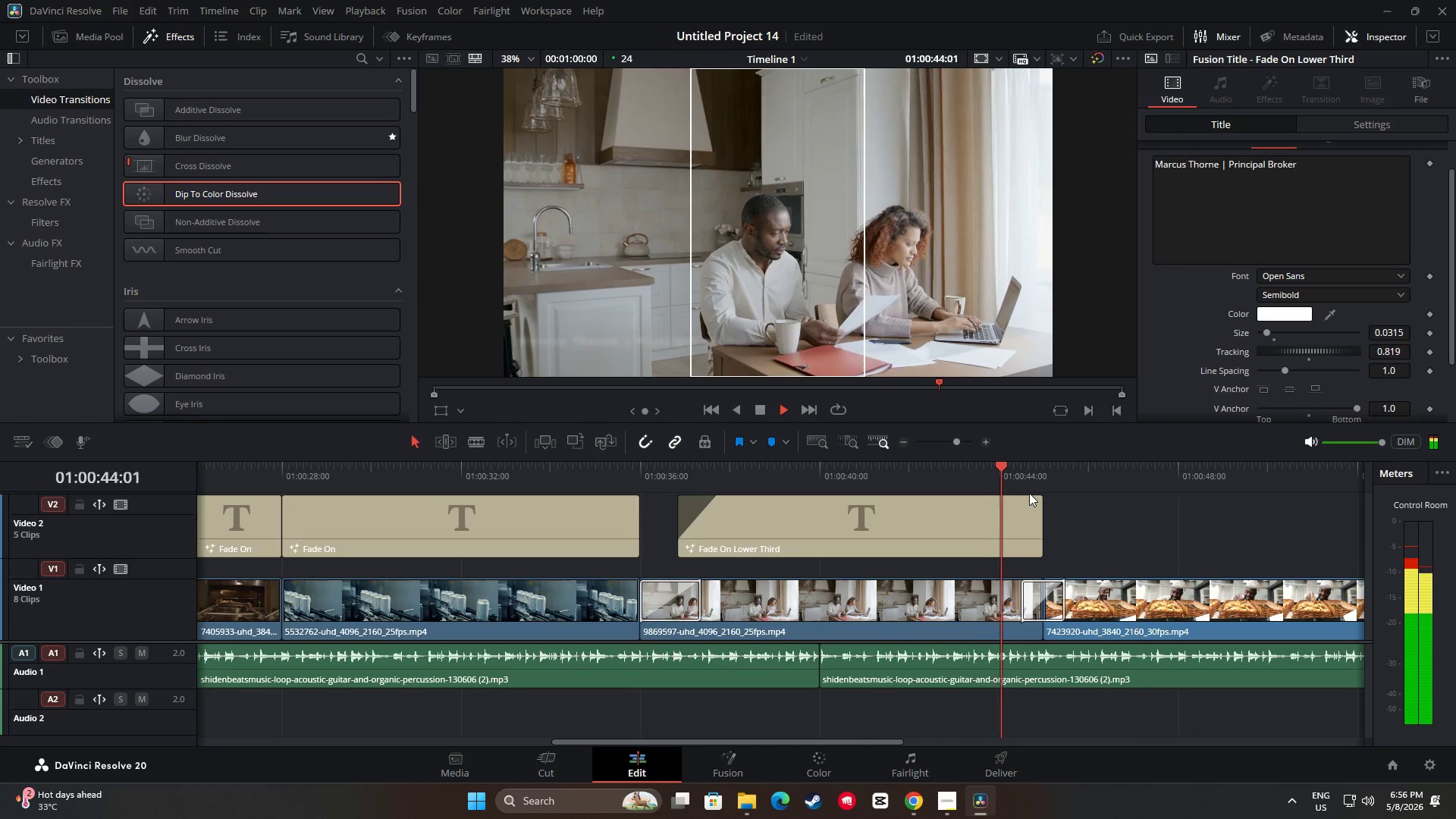 
left_click_drag(start_coordinate=[893, 742], to_coordinate=[1059, 746])
 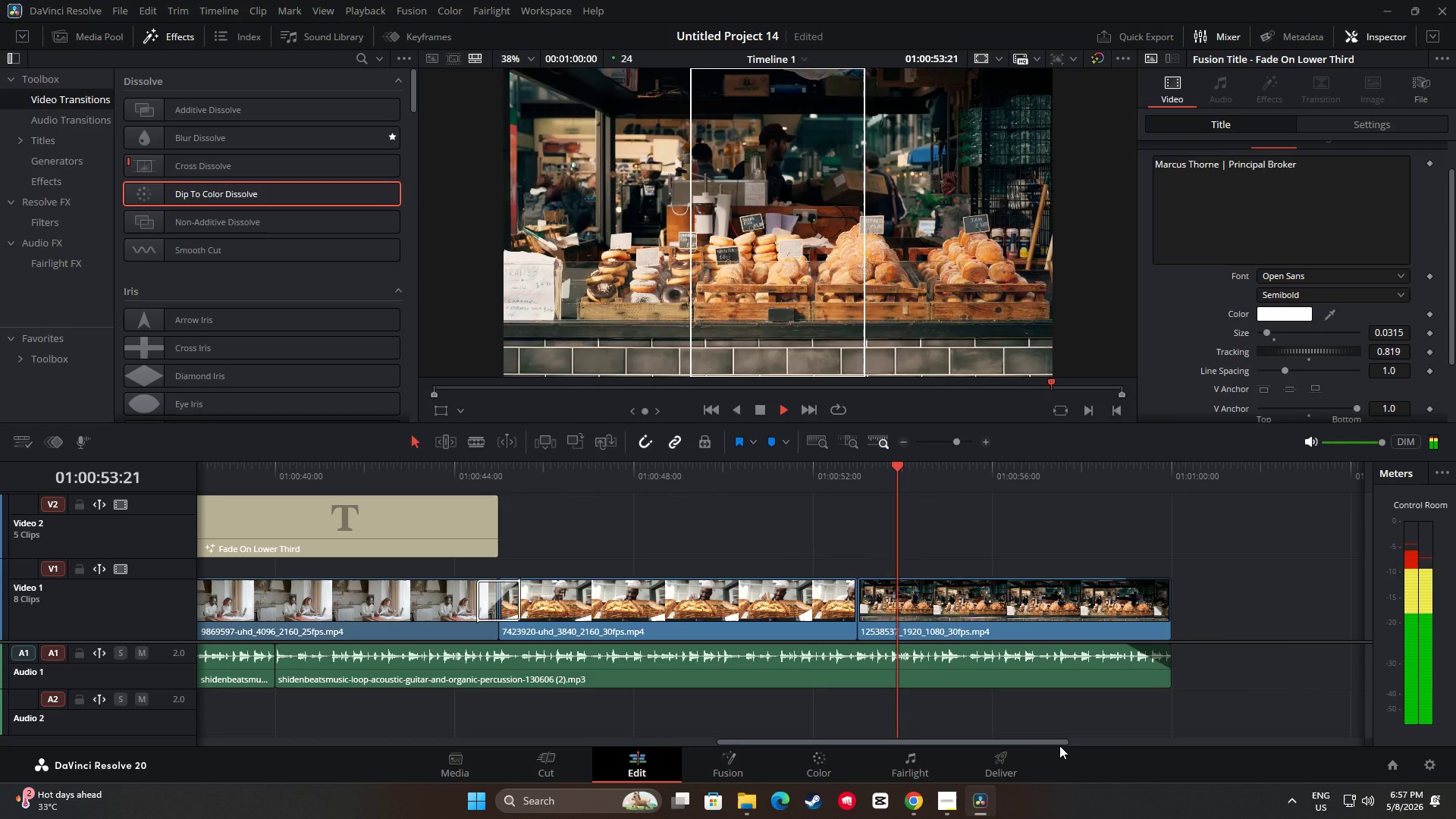 
key(Space)
 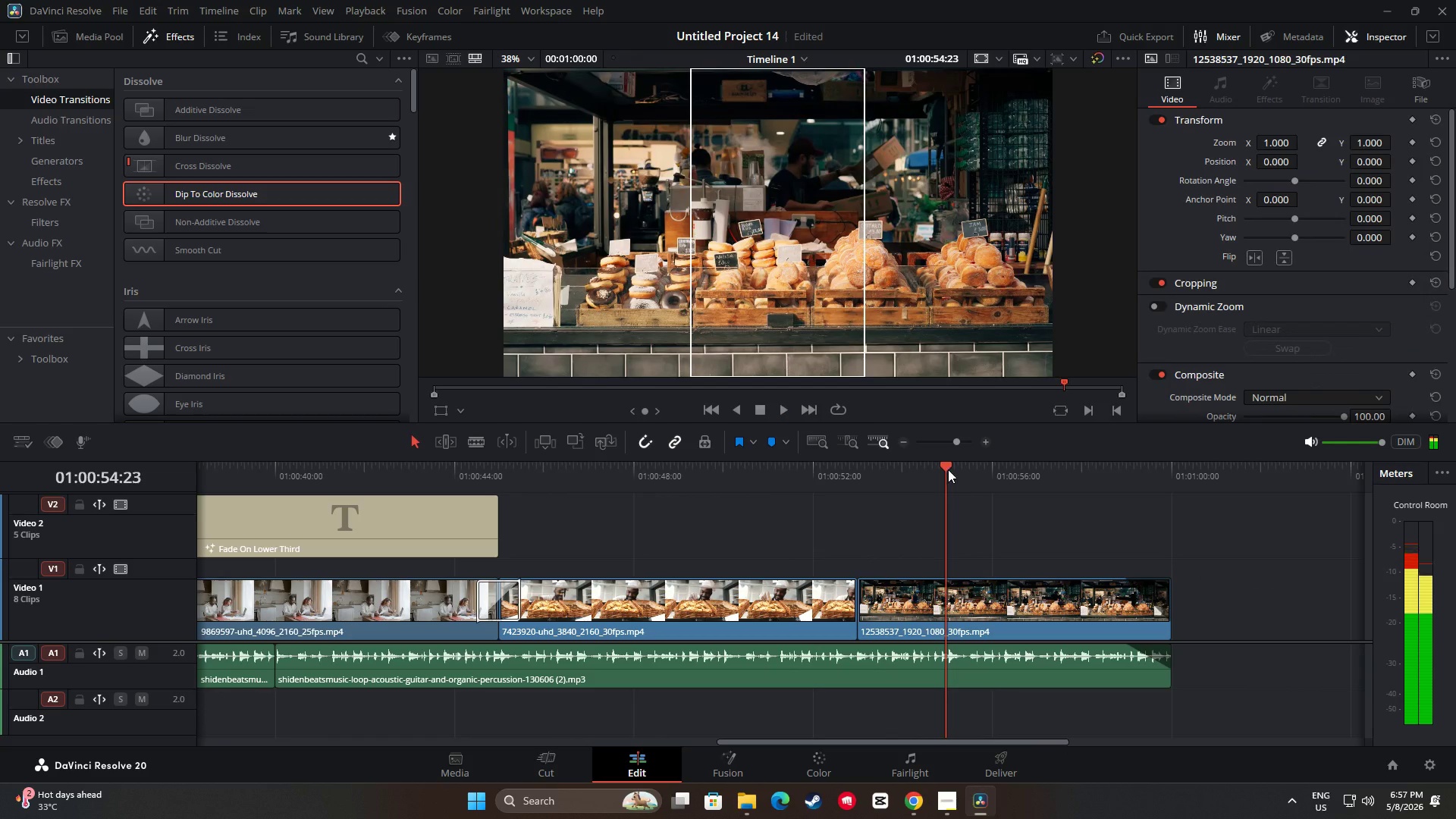 
left_click_drag(start_coordinate=[948, 469], to_coordinate=[828, 498])
 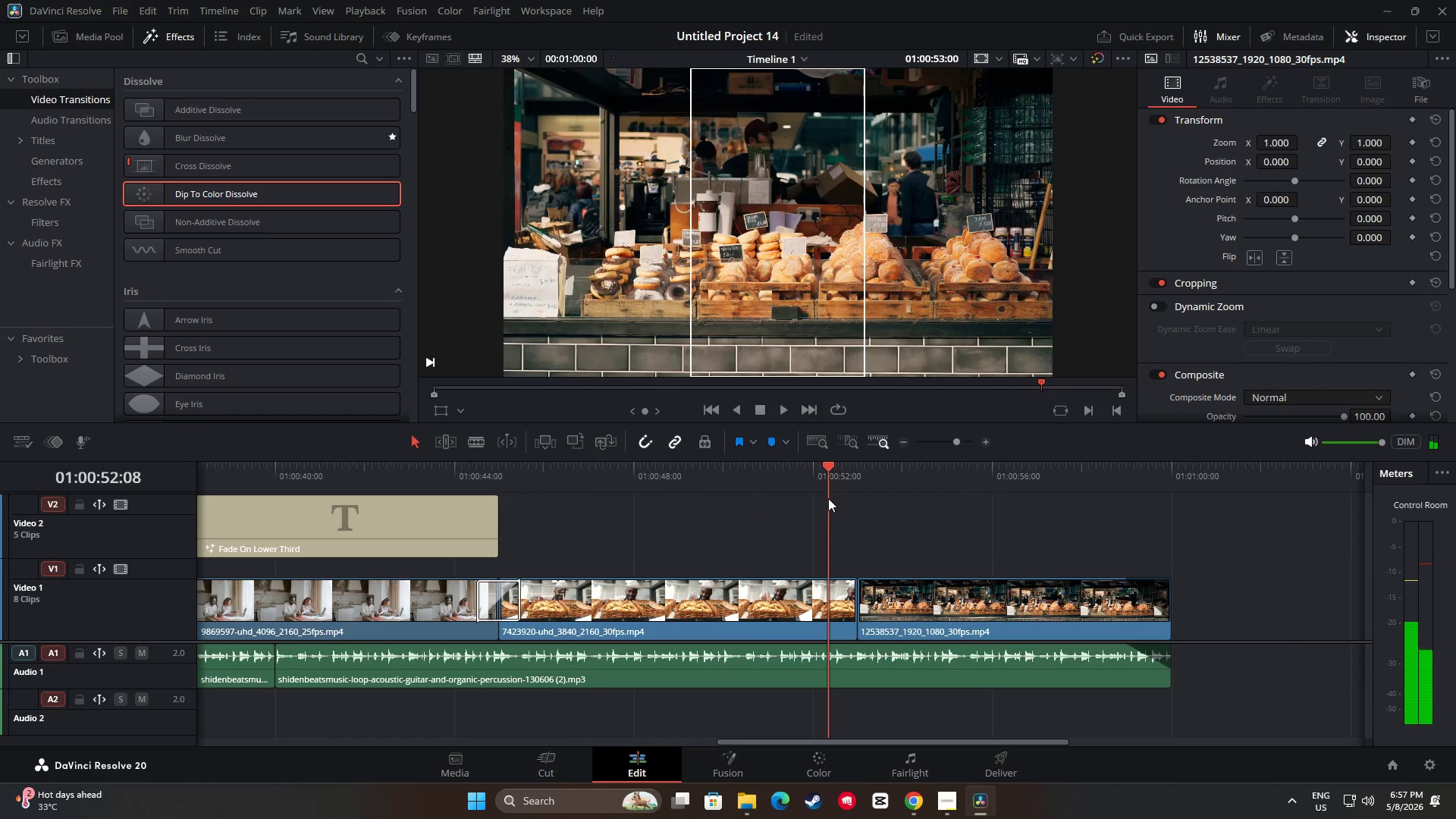 
key(Space)
 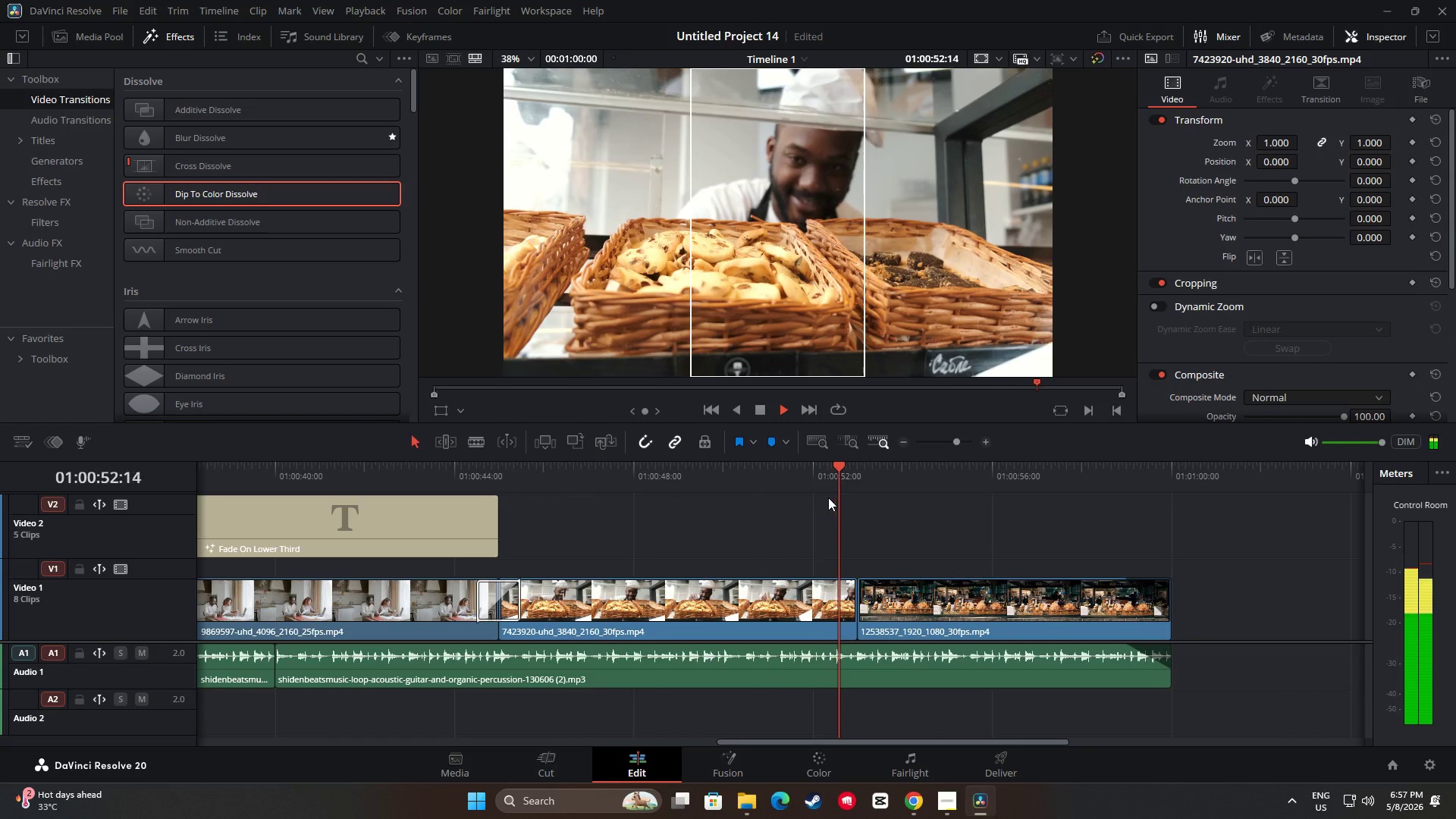 
key(Space)
 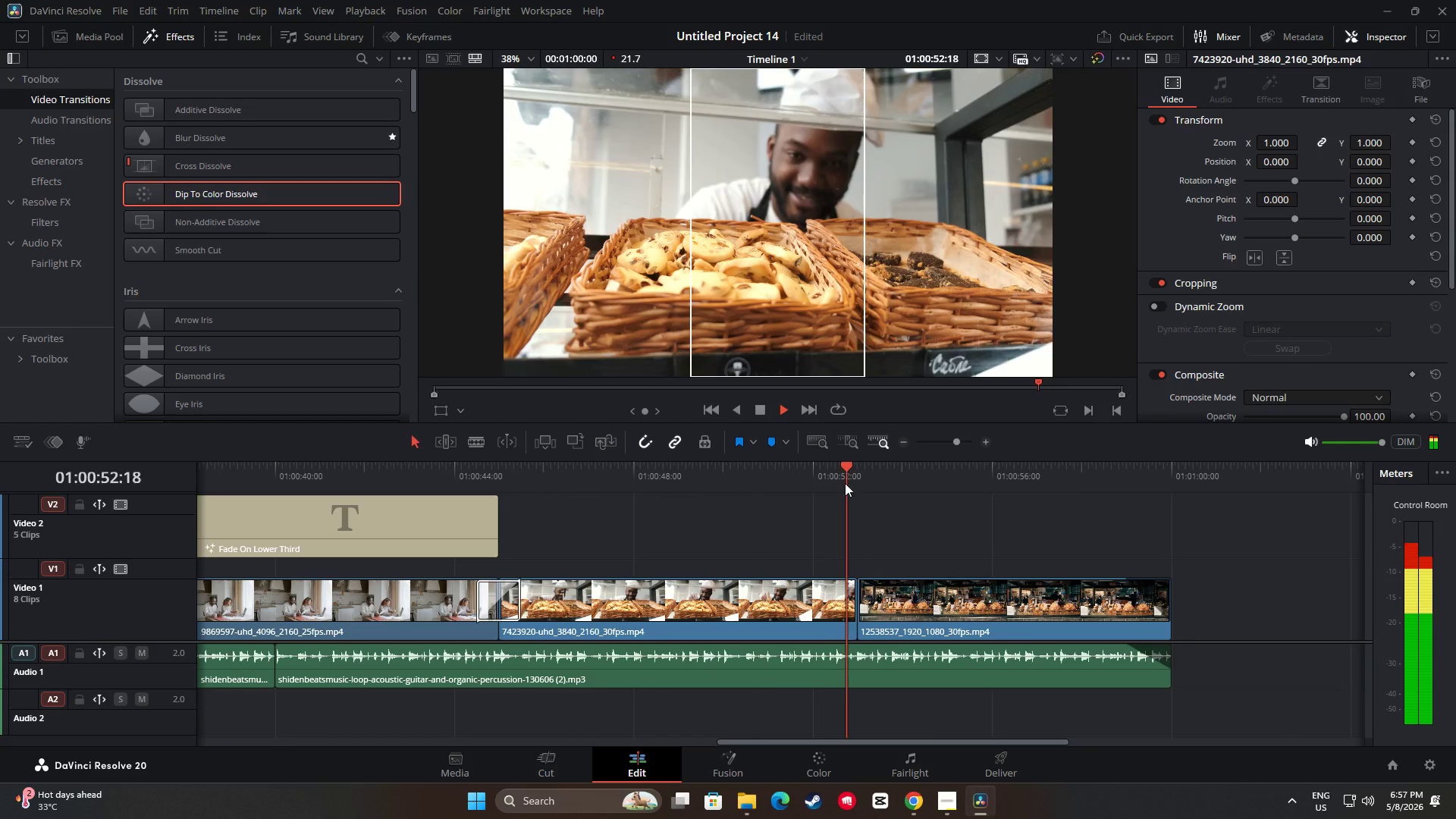 
left_click_drag(start_coordinate=[852, 476], to_coordinate=[676, 474])
 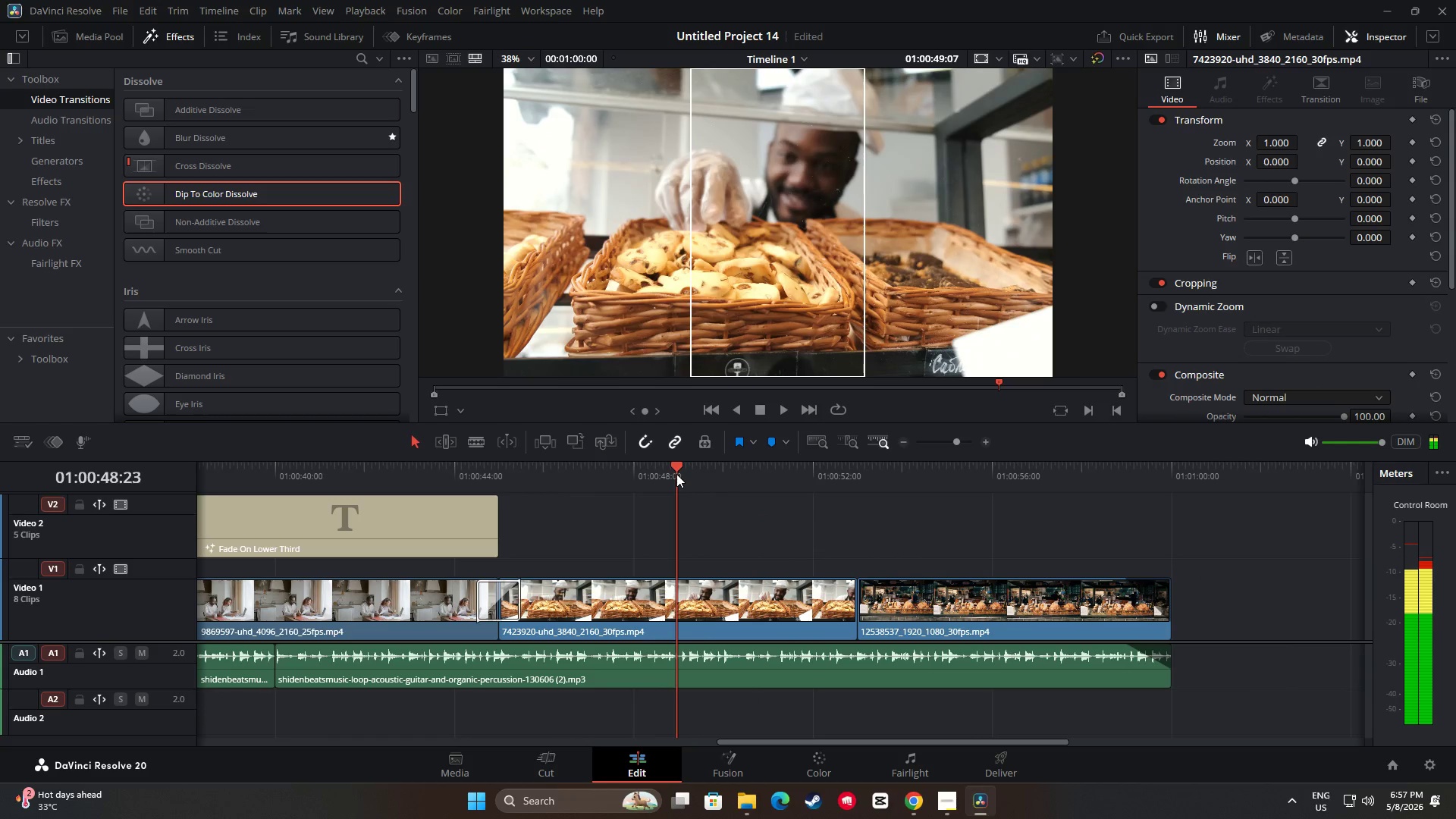 
key(Space)
 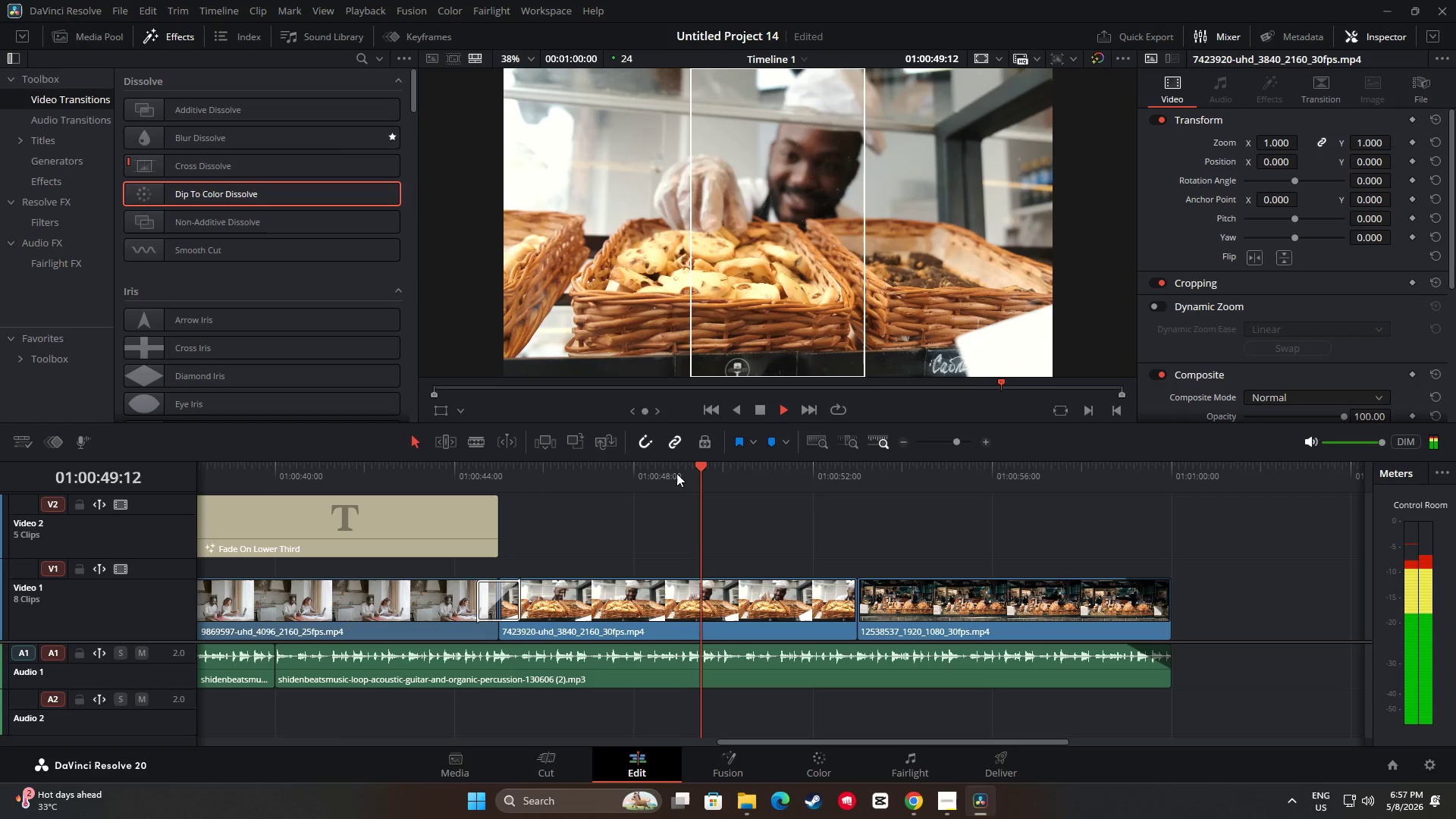 
left_click_drag(start_coordinate=[703, 469], to_coordinate=[654, 472])
 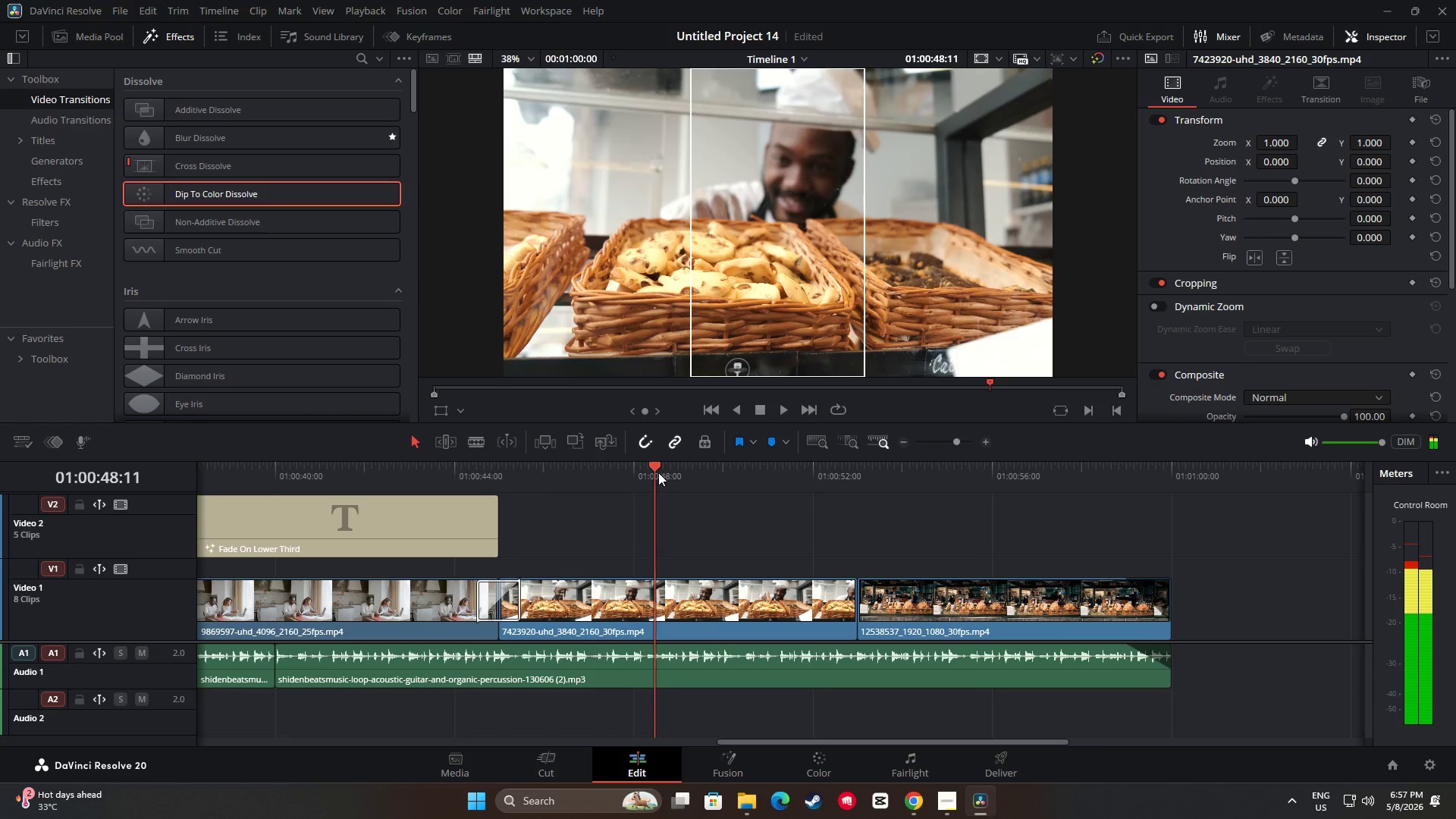 
key(Space)
 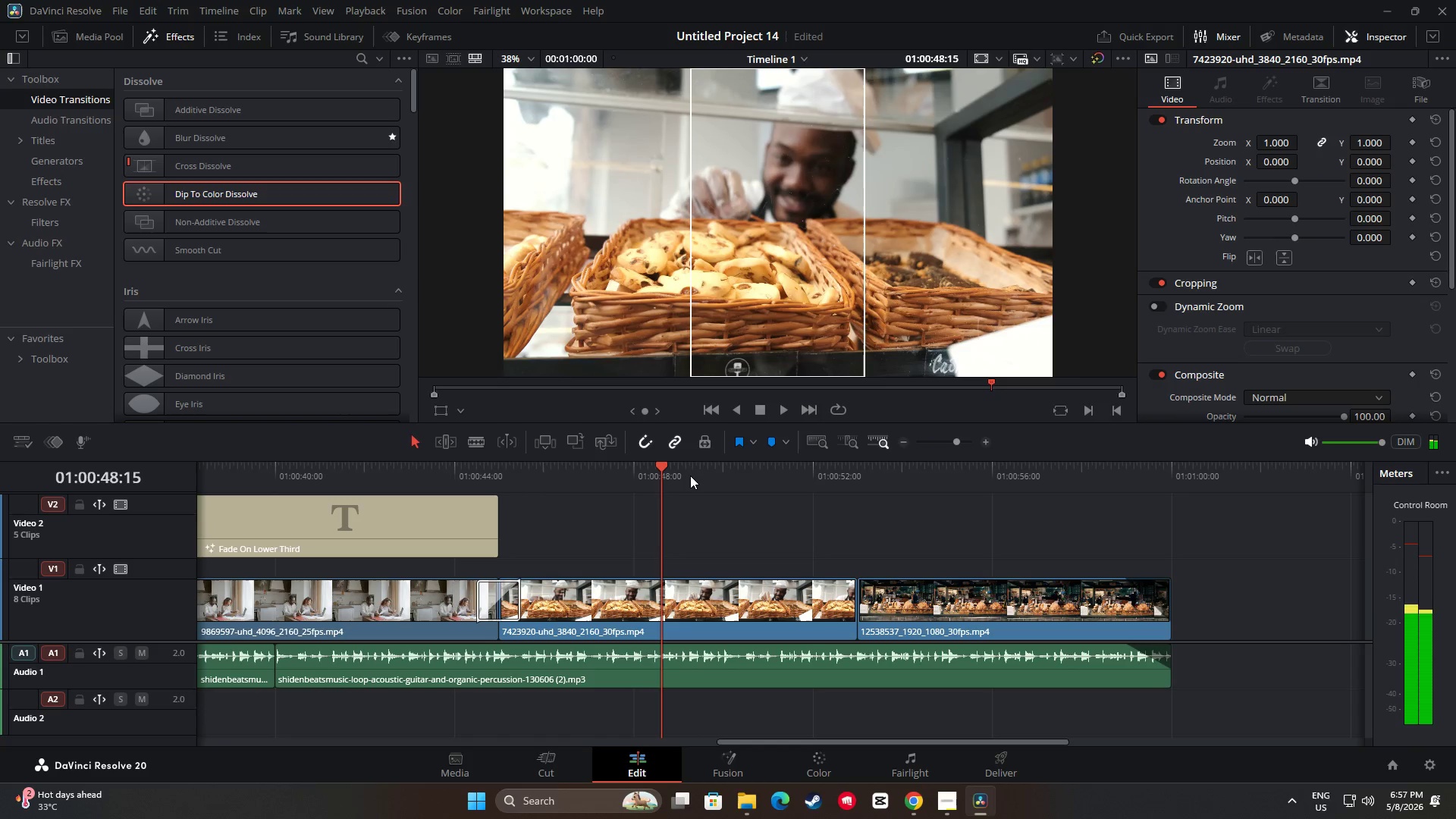 
key(Space)
 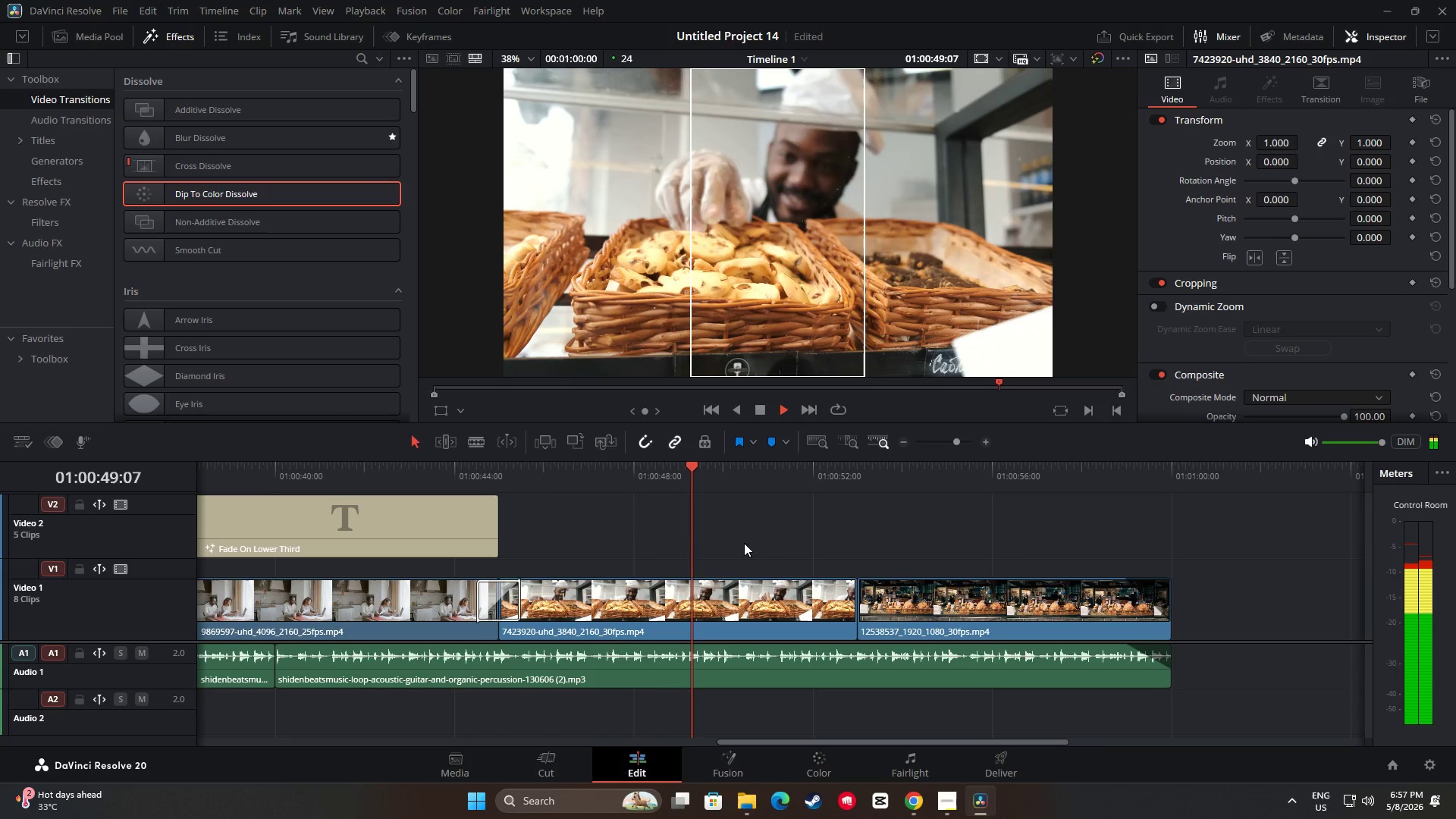 
key(Space)
 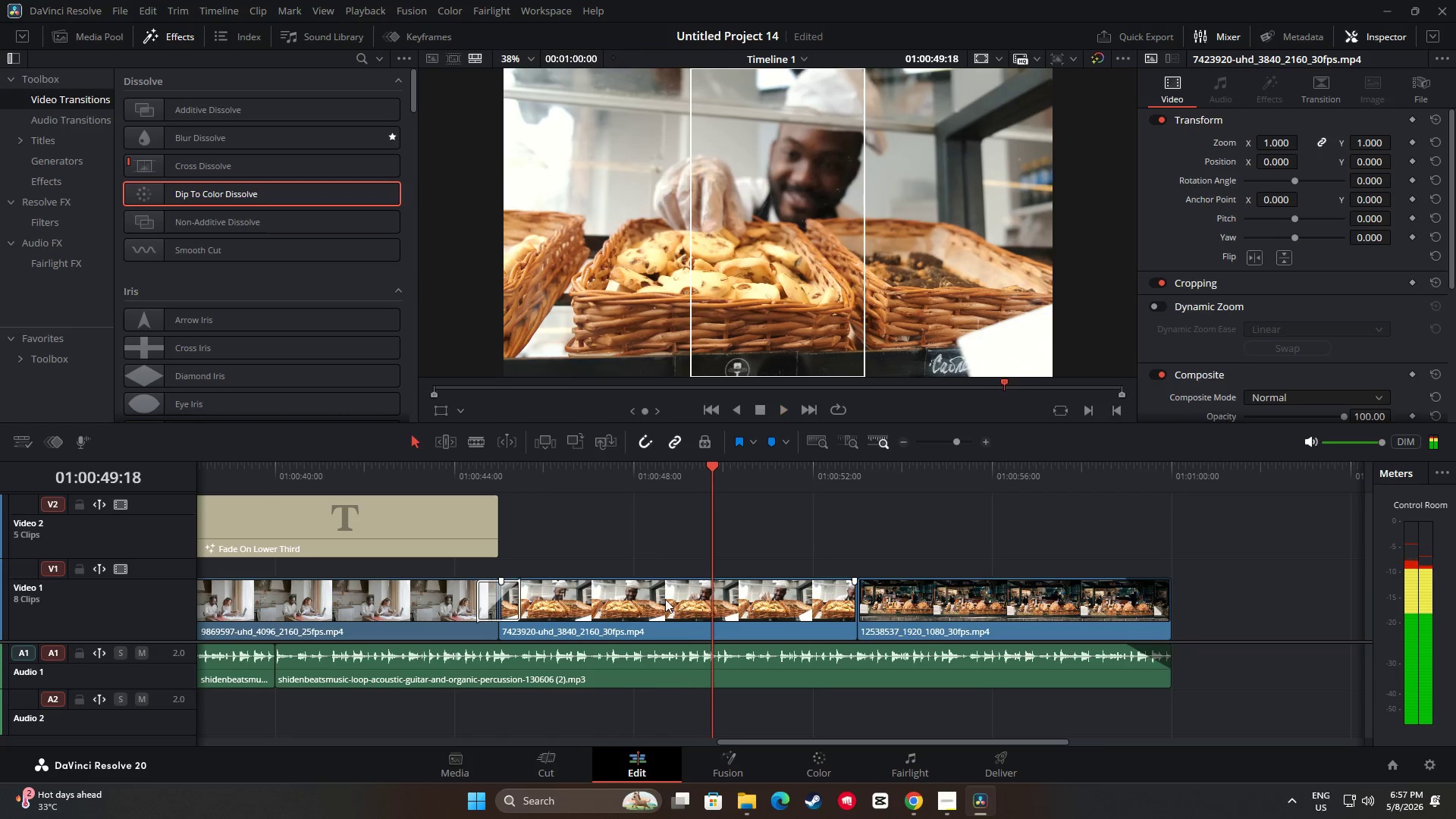 
left_click([665, 598])
 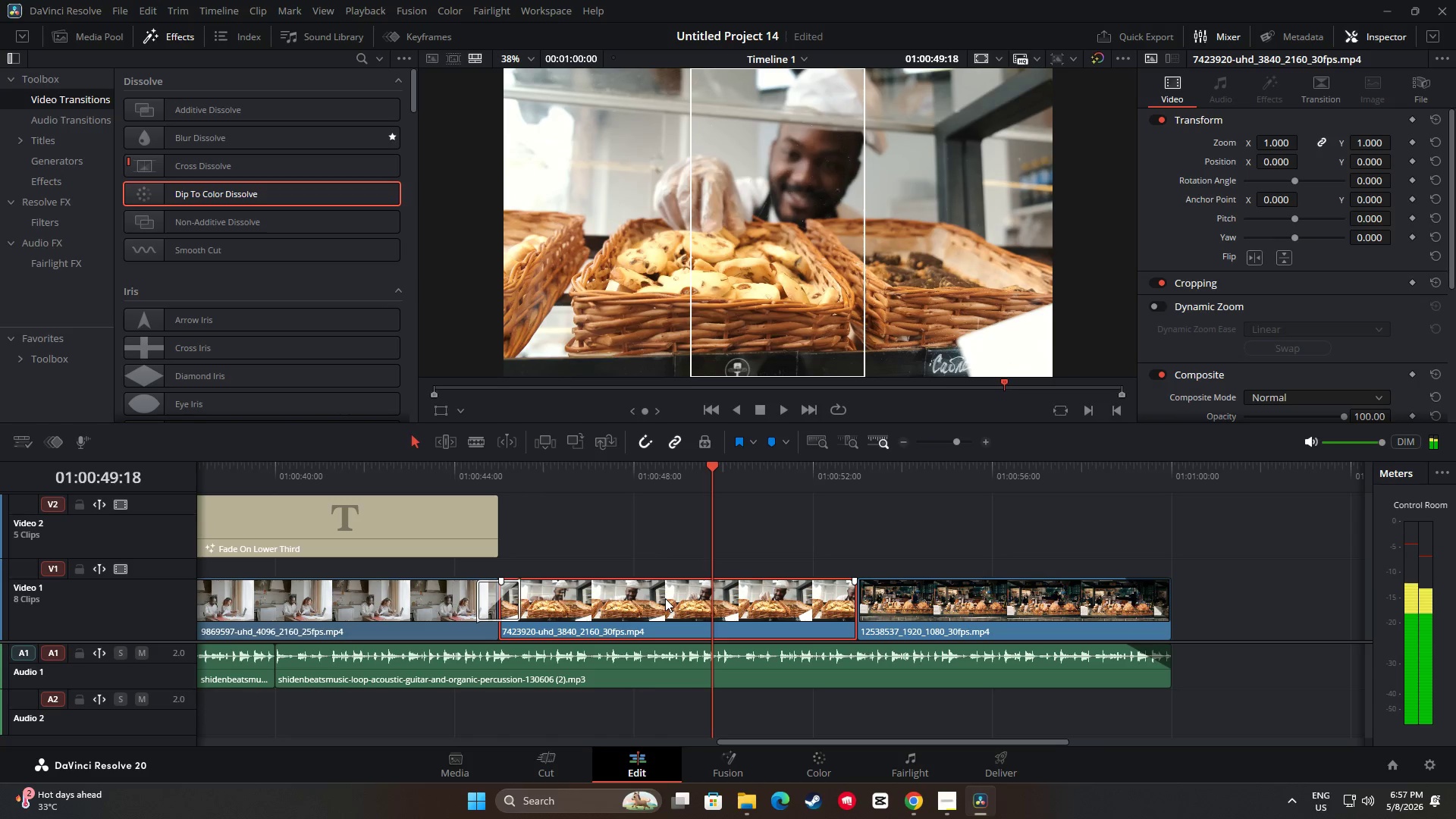 
hold_key(key=ControlLeft, duration=0.69)
 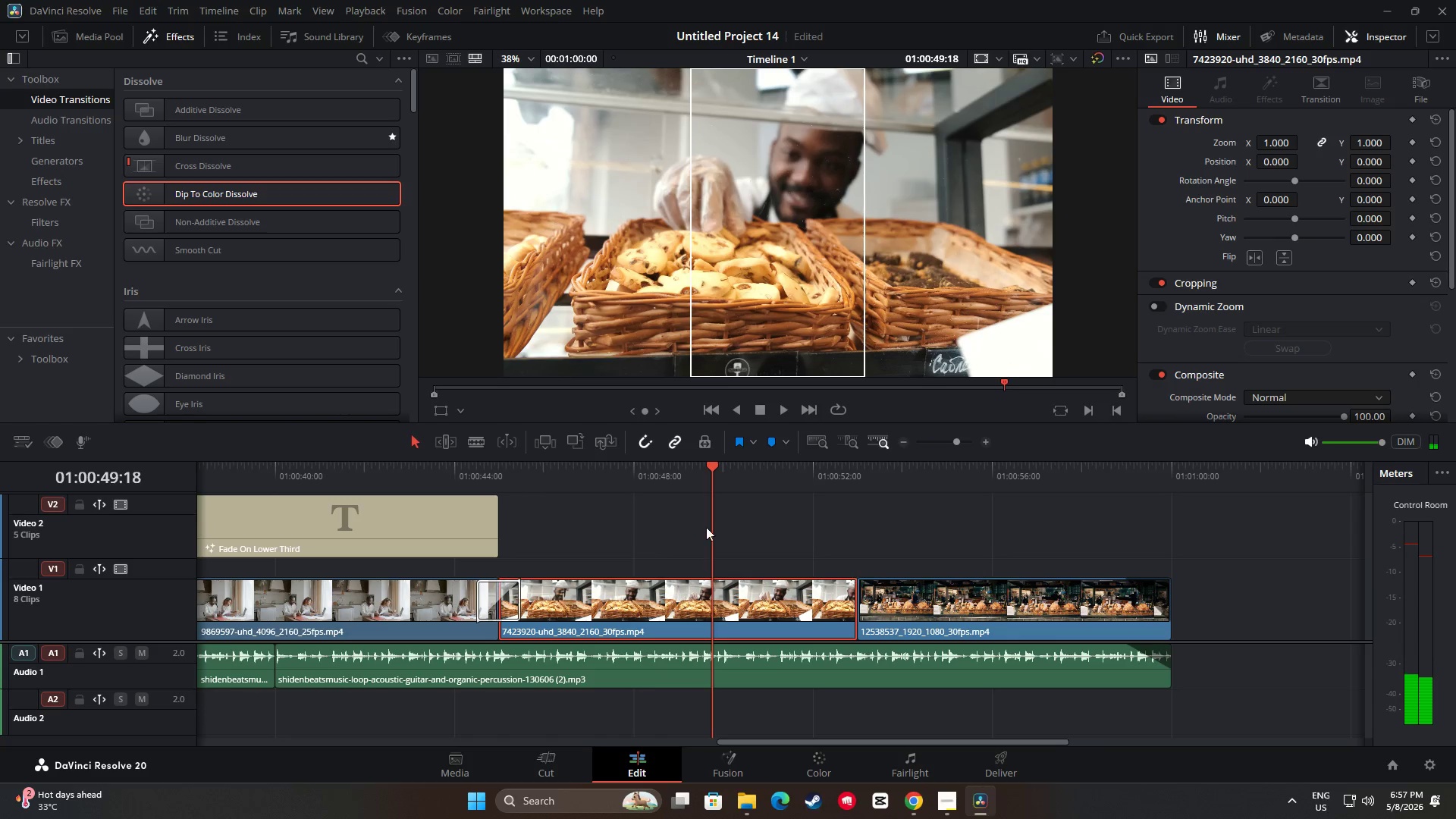 
left_click_drag(start_coordinate=[714, 466], to_coordinate=[676, 469])
 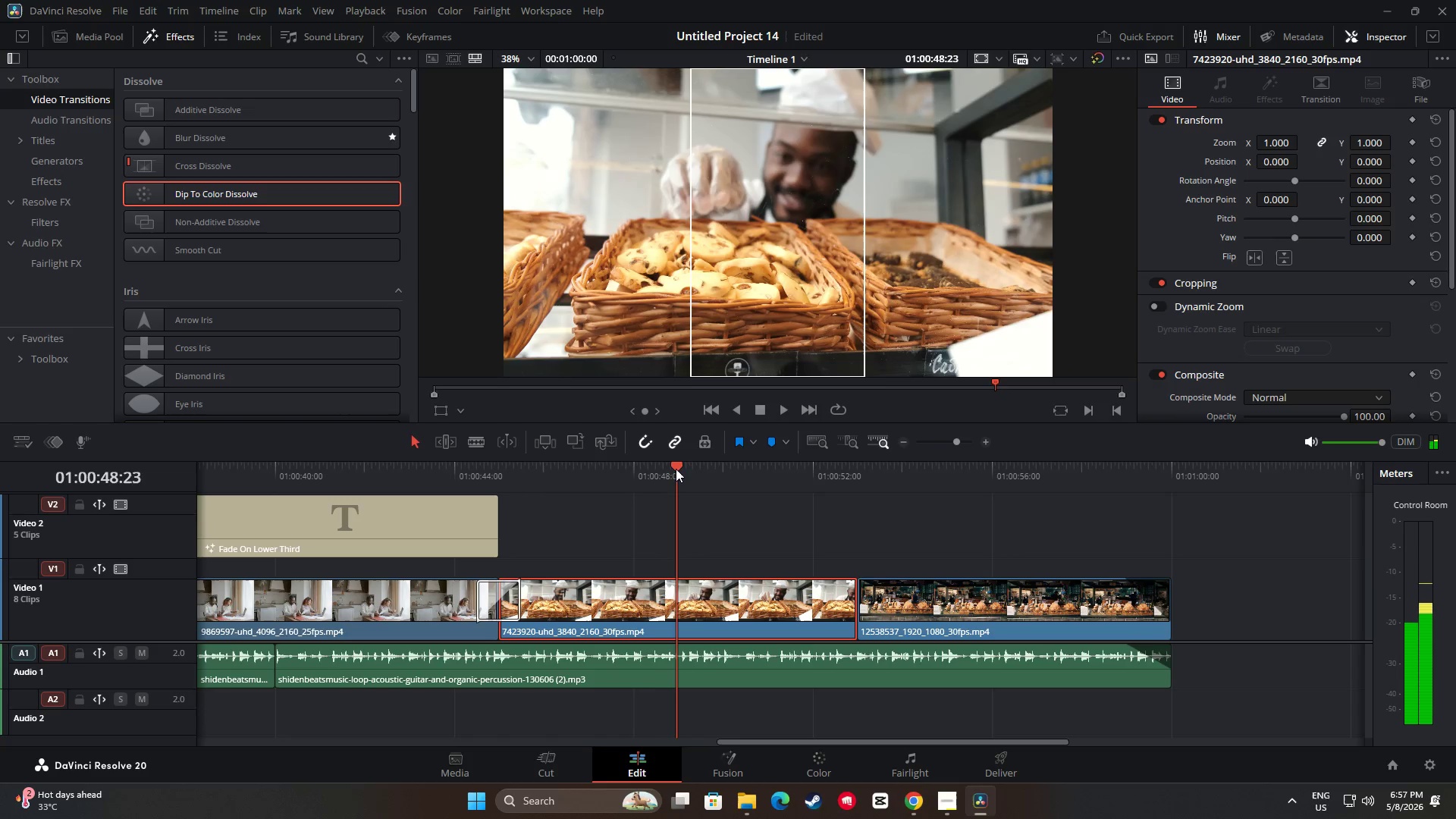 
key(Space)
 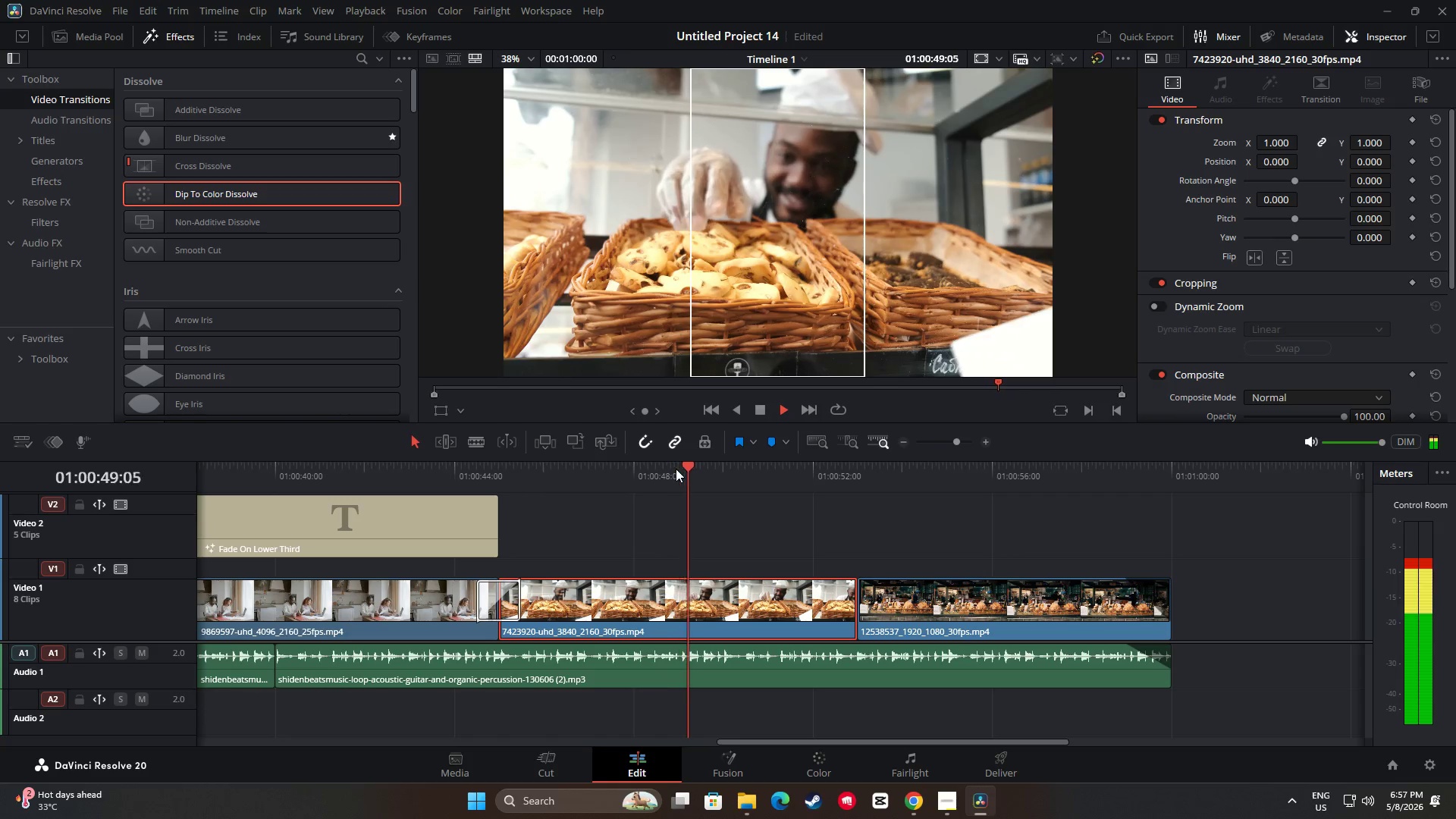 
left_click_drag(start_coordinate=[676, 469], to_coordinate=[460, 472])
 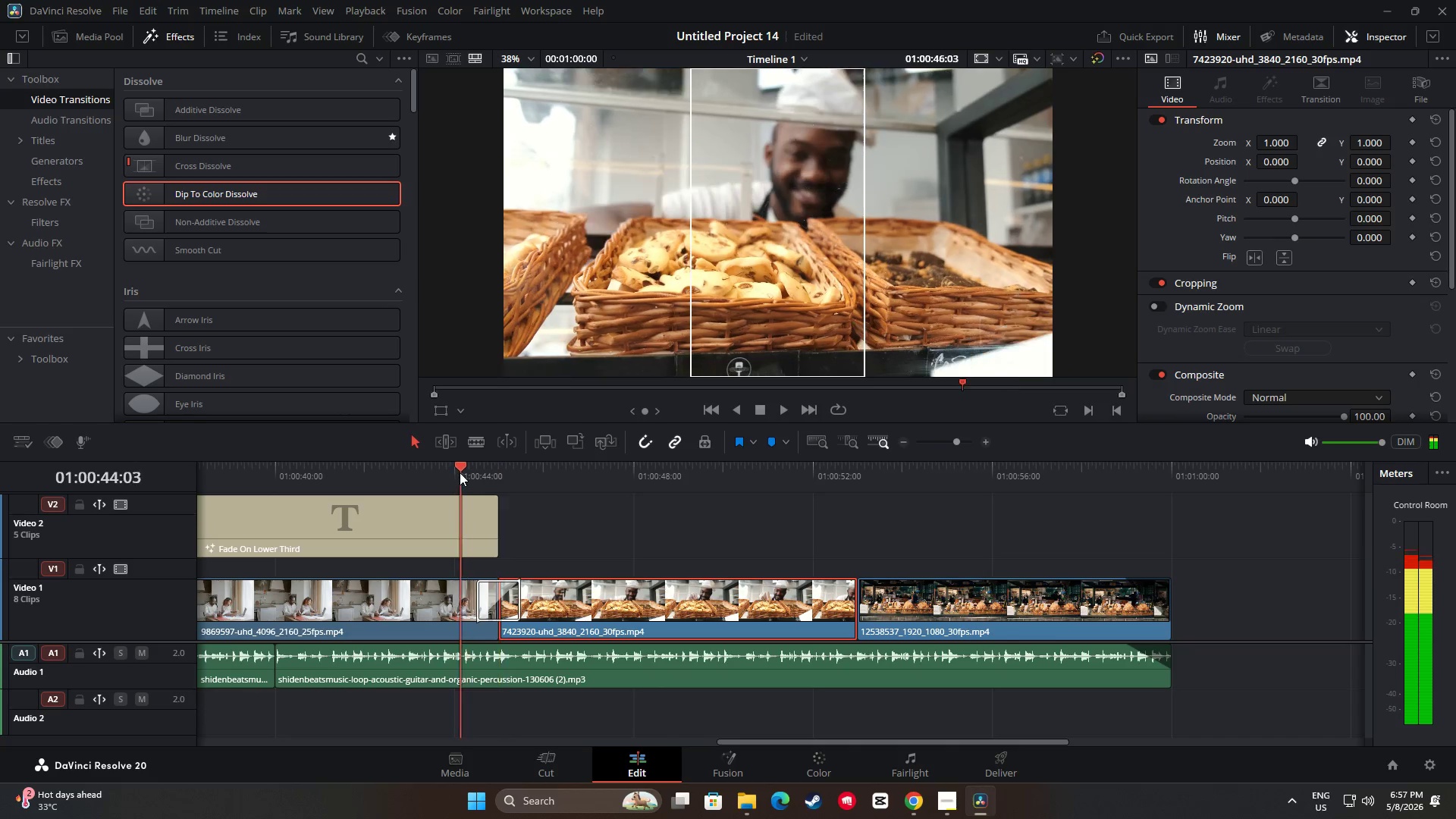 
key(Space)
 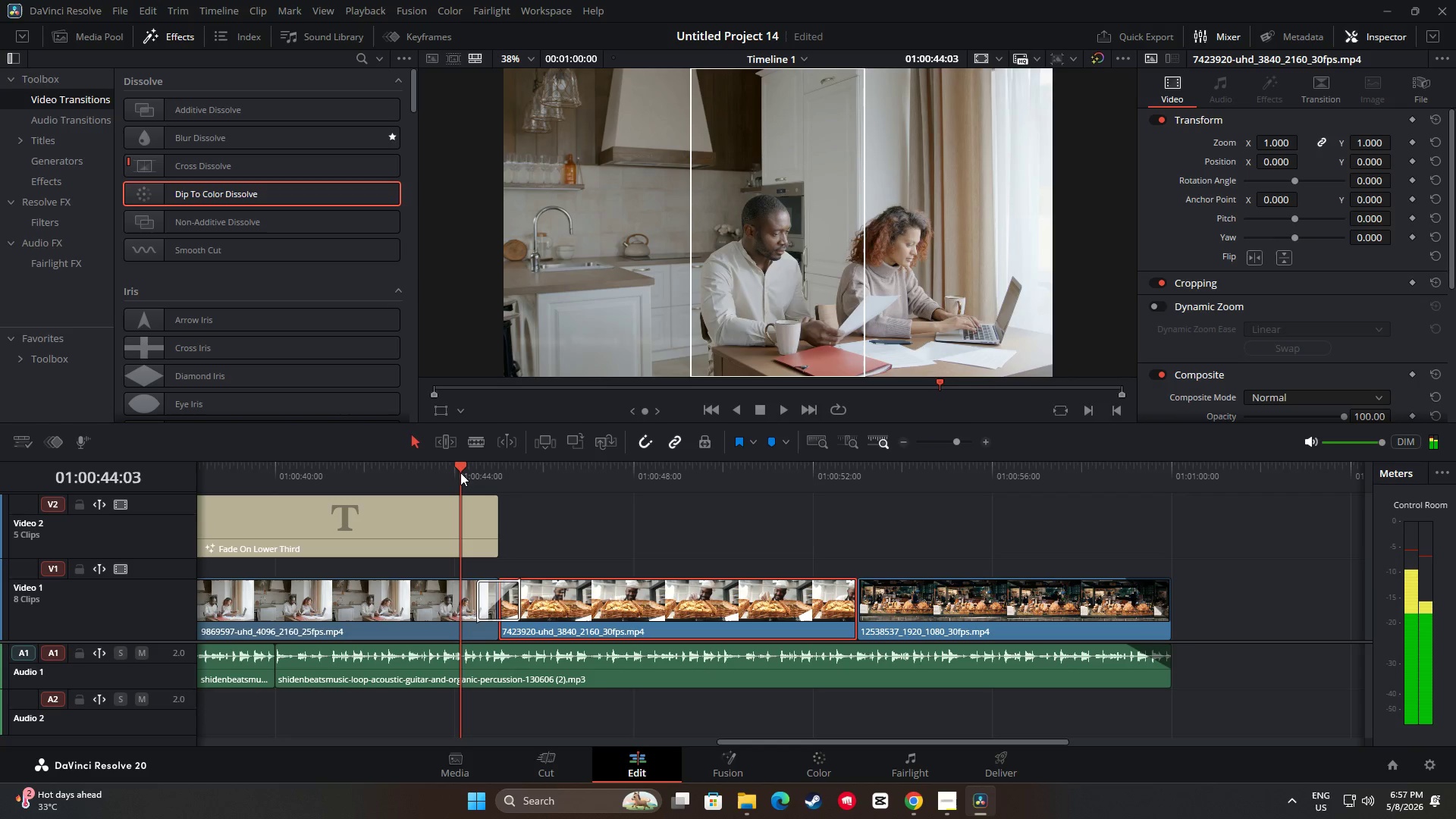 
key(Space)
 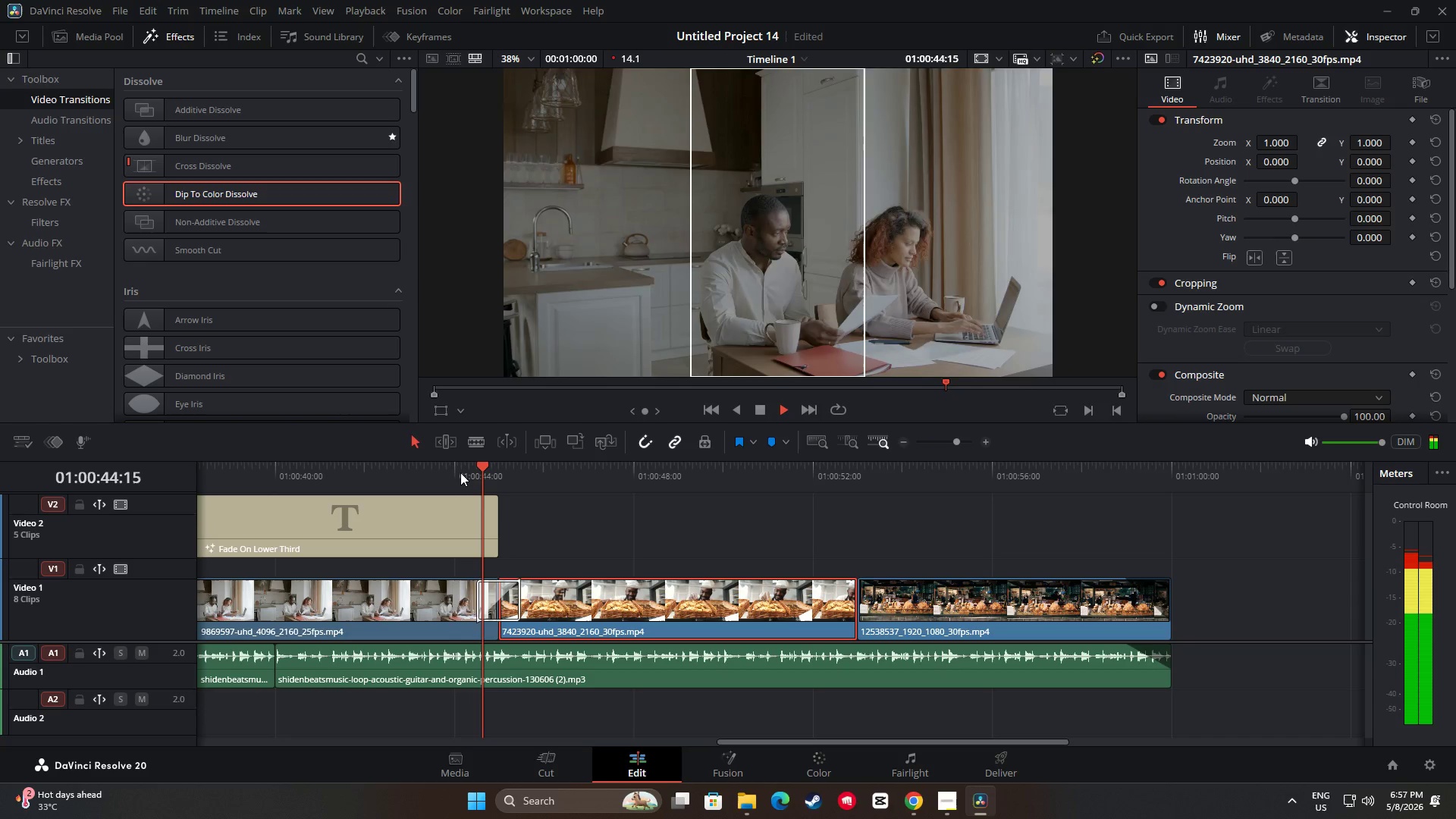 
key(Space)
 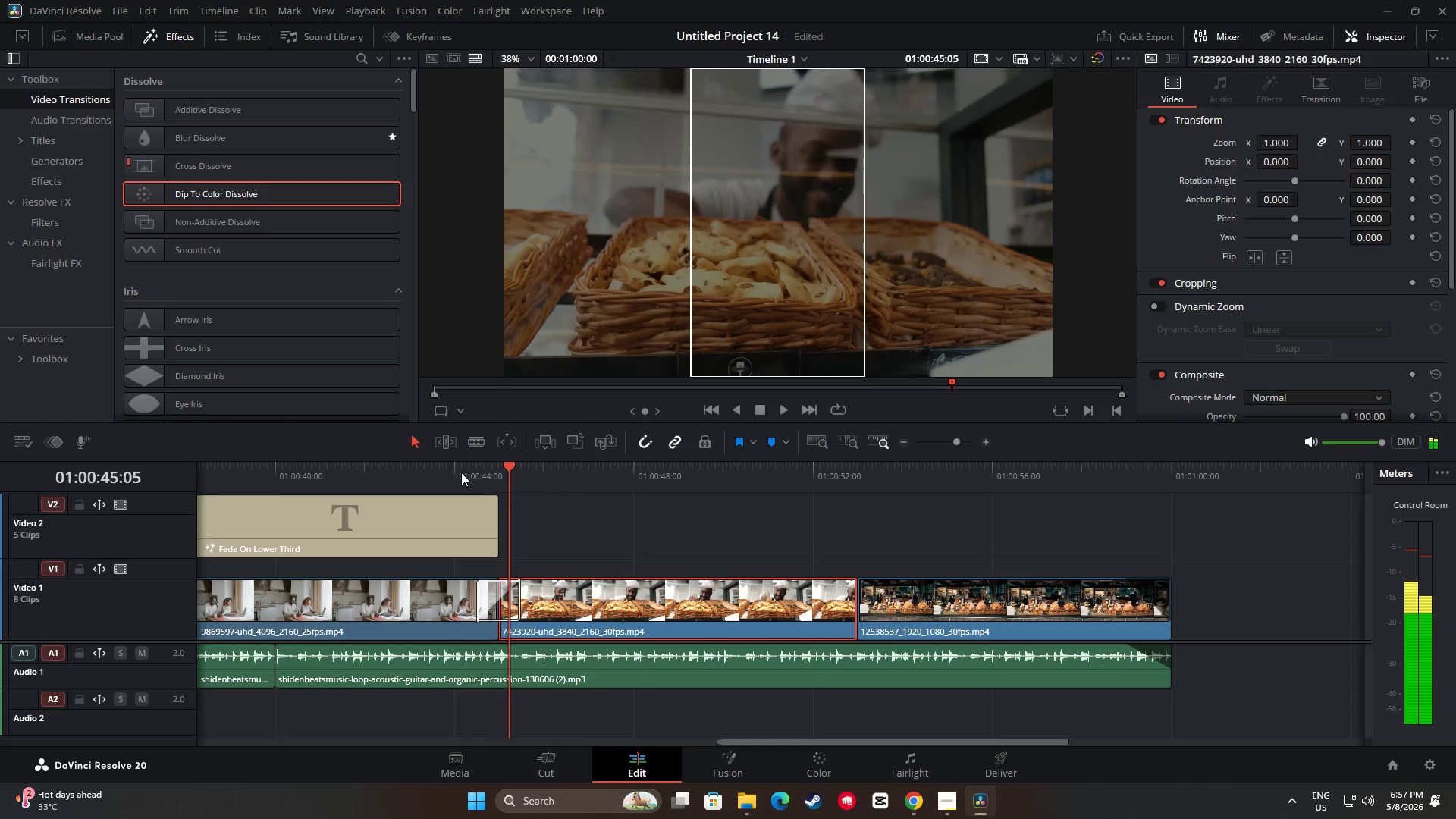 
key(Space)
 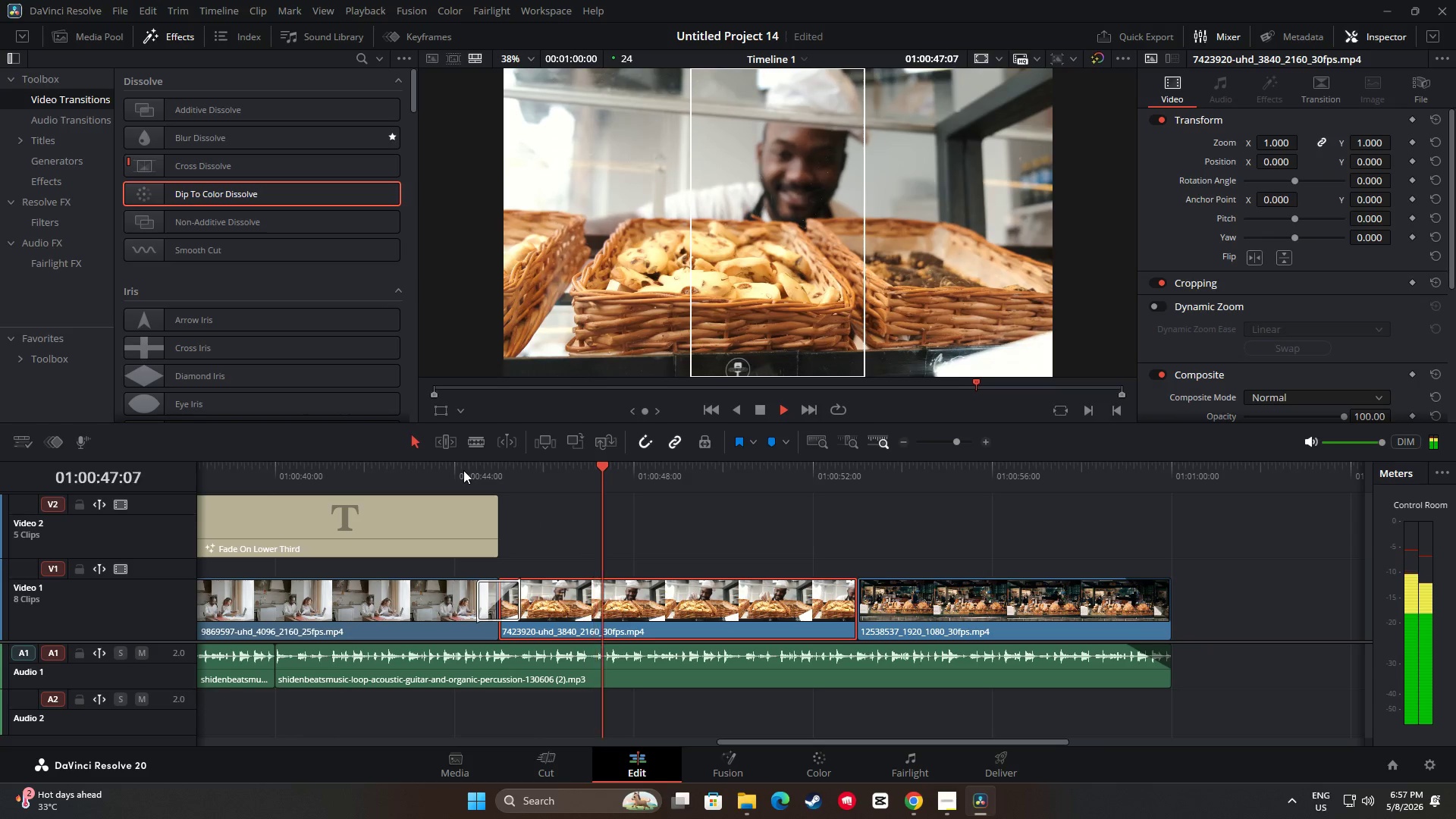 
key(Space)
 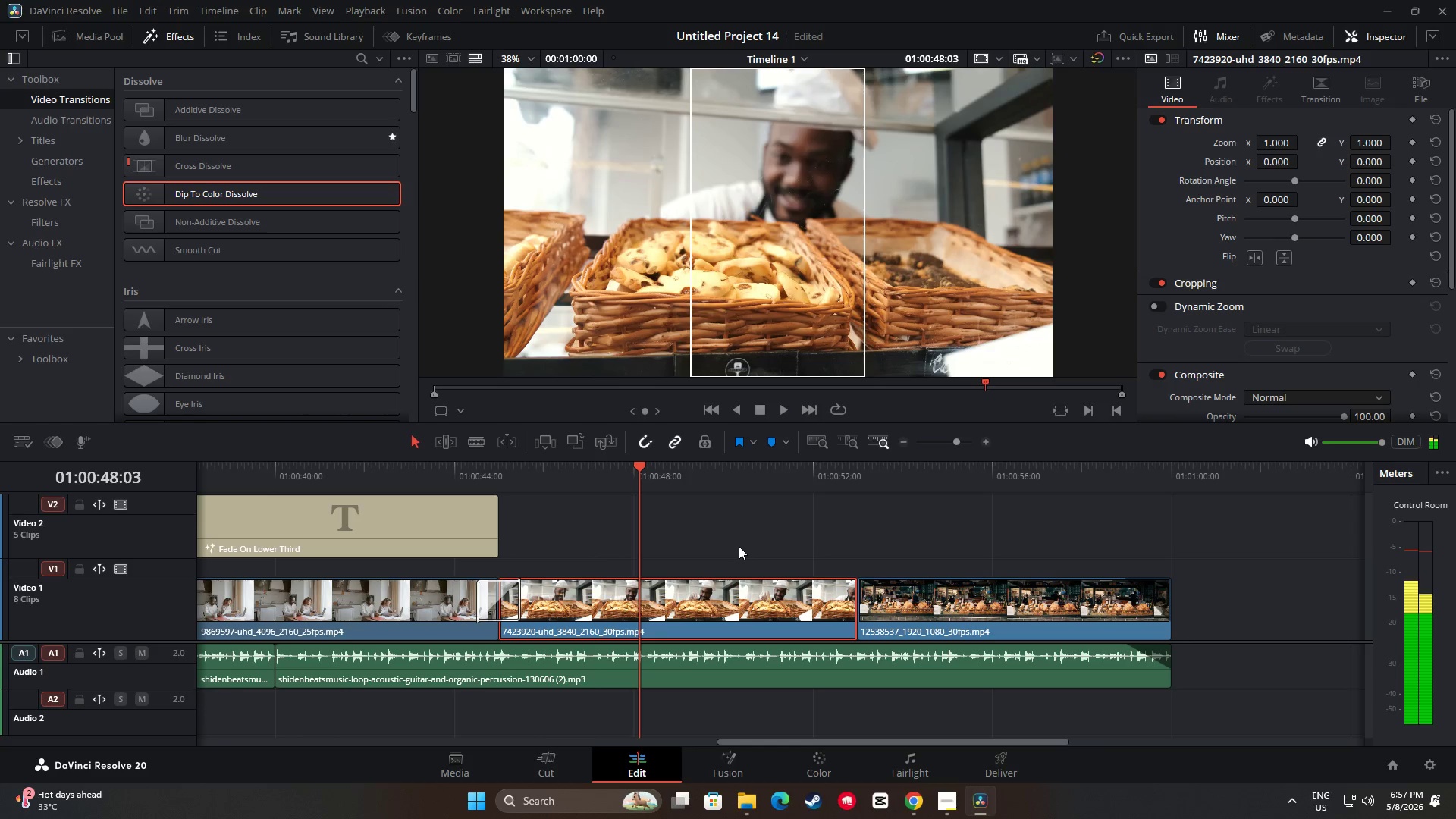 
left_click([742, 597])
 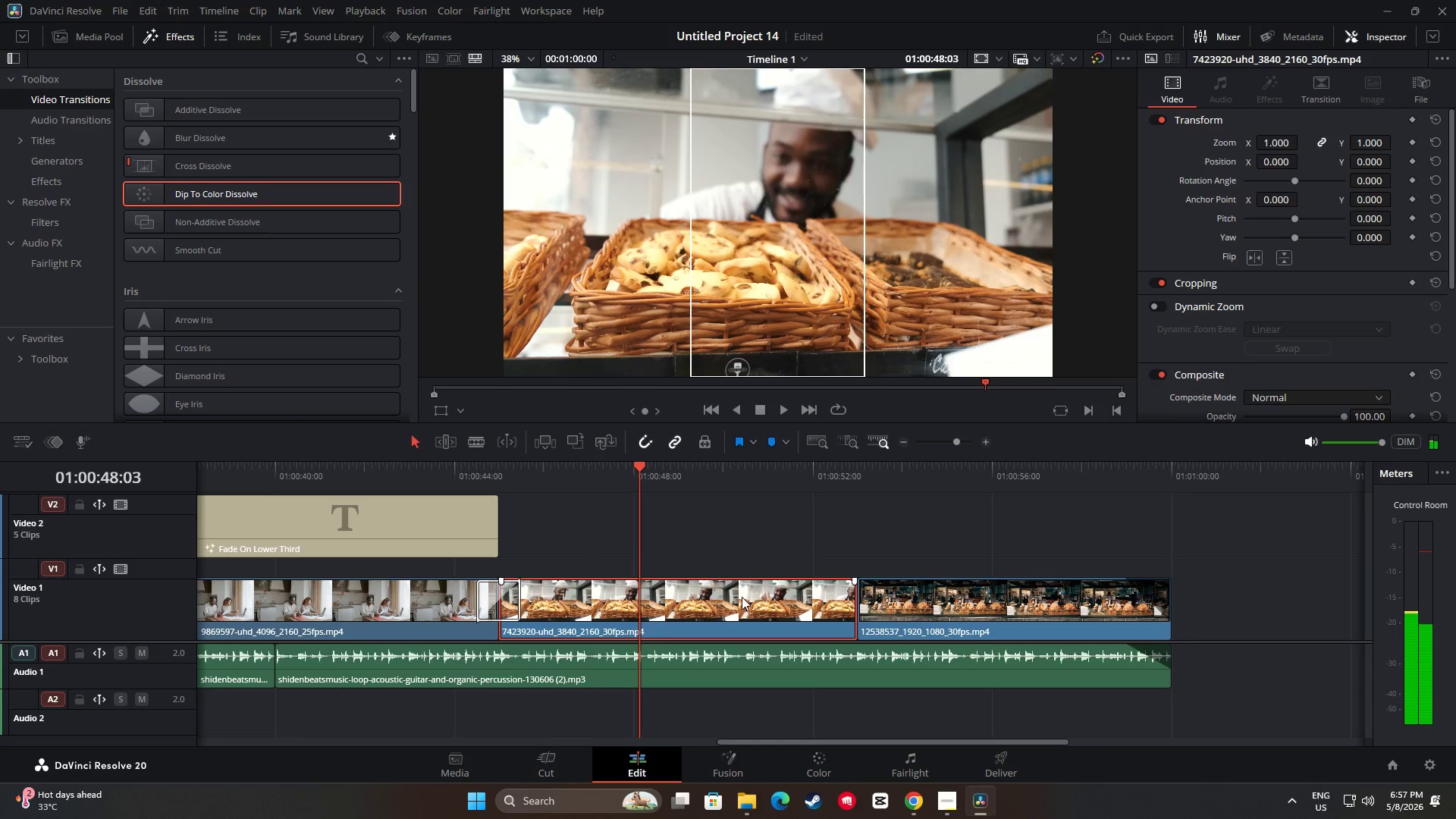 
key(Control+R)
 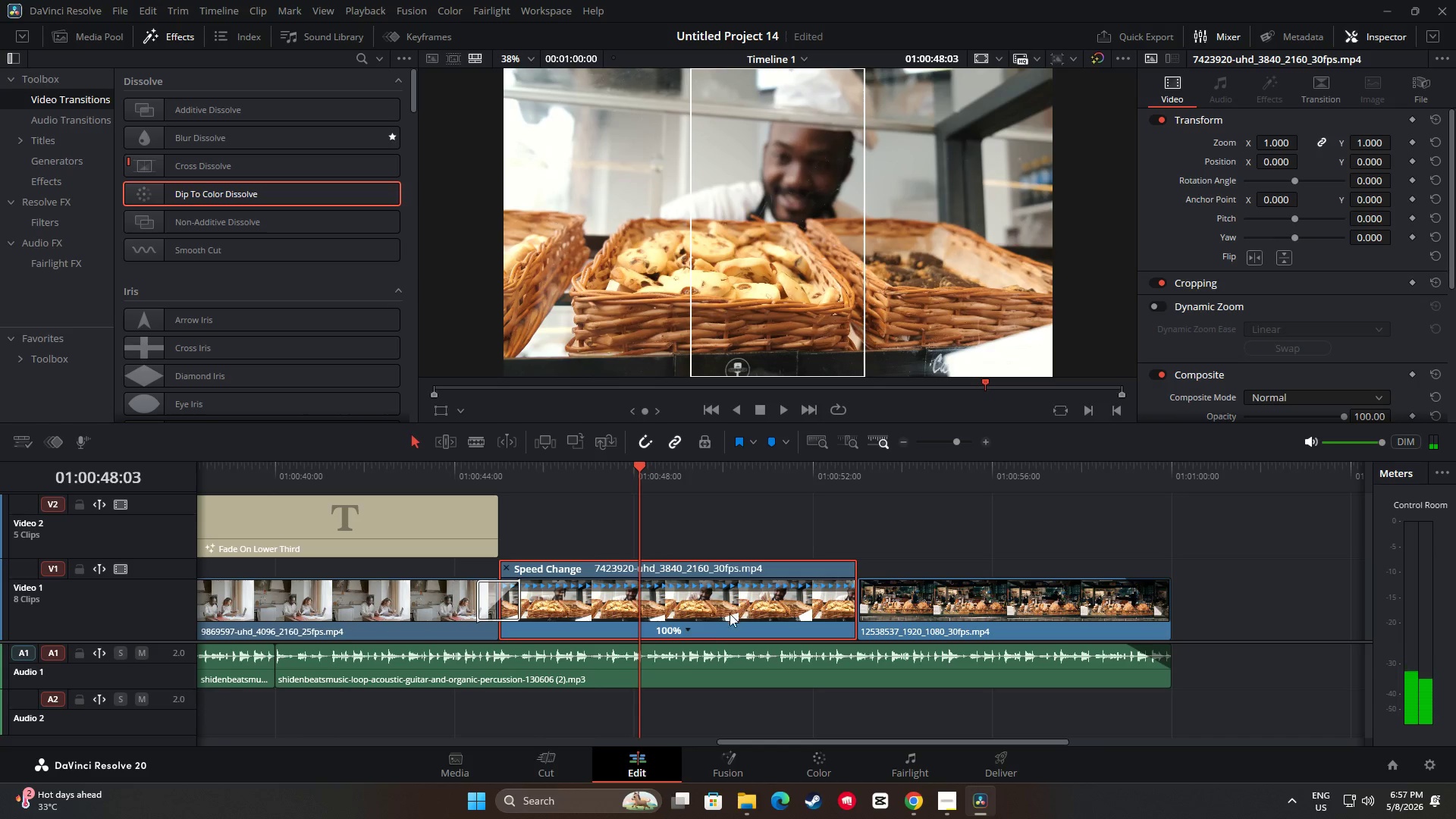 
left_click([689, 627])
 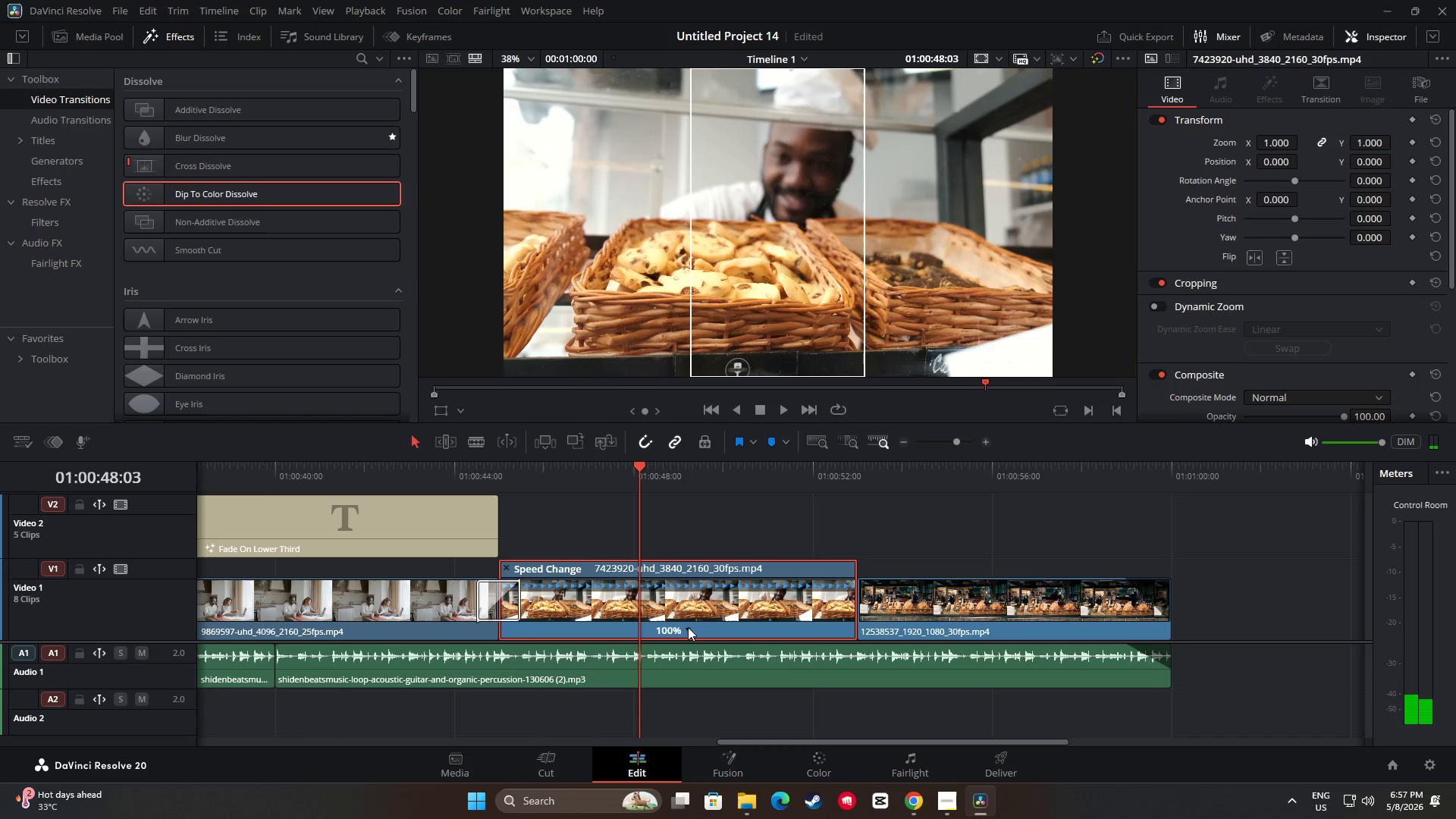 
left_click([686, 629])
 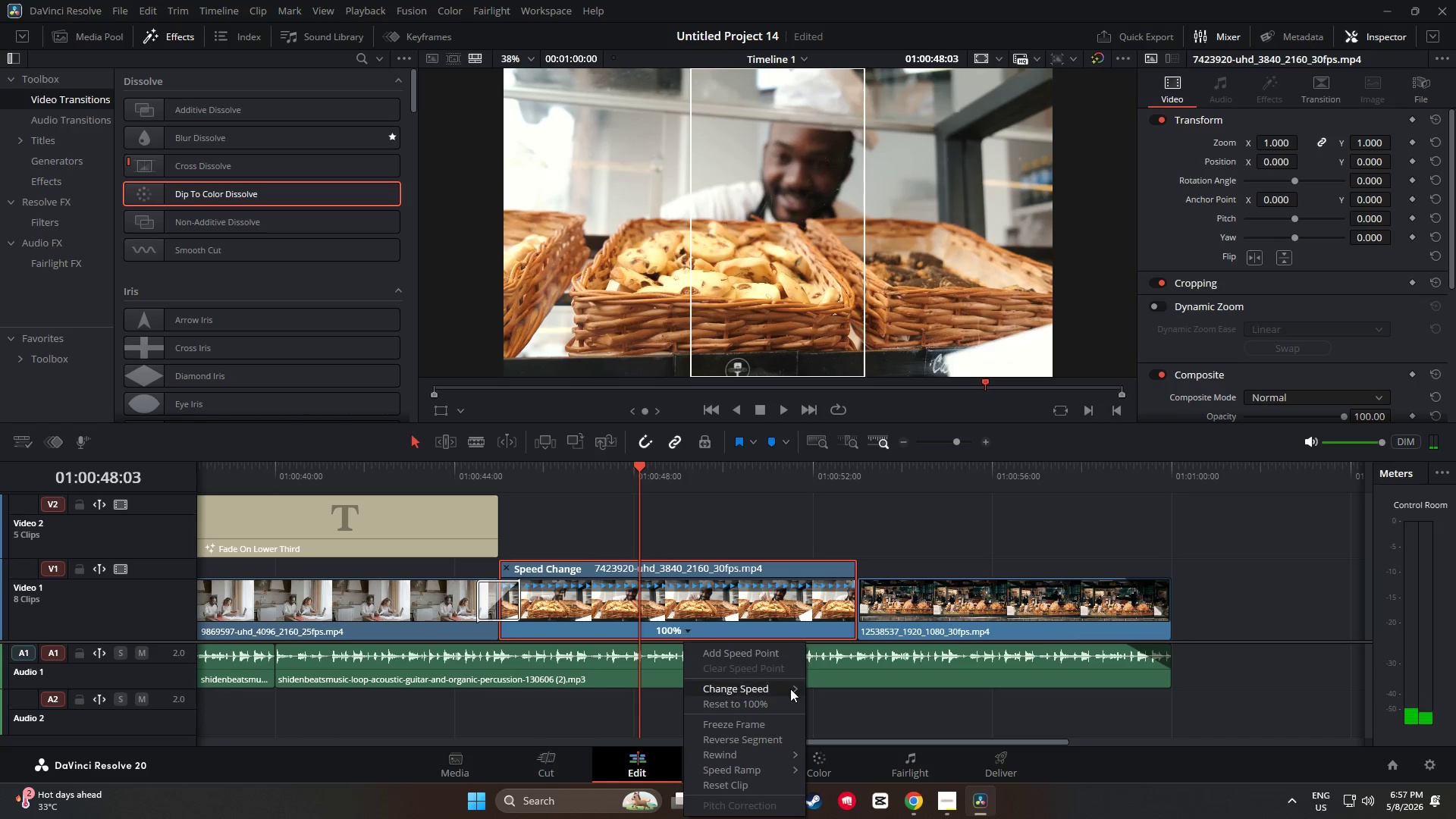 
left_click([791, 689])
 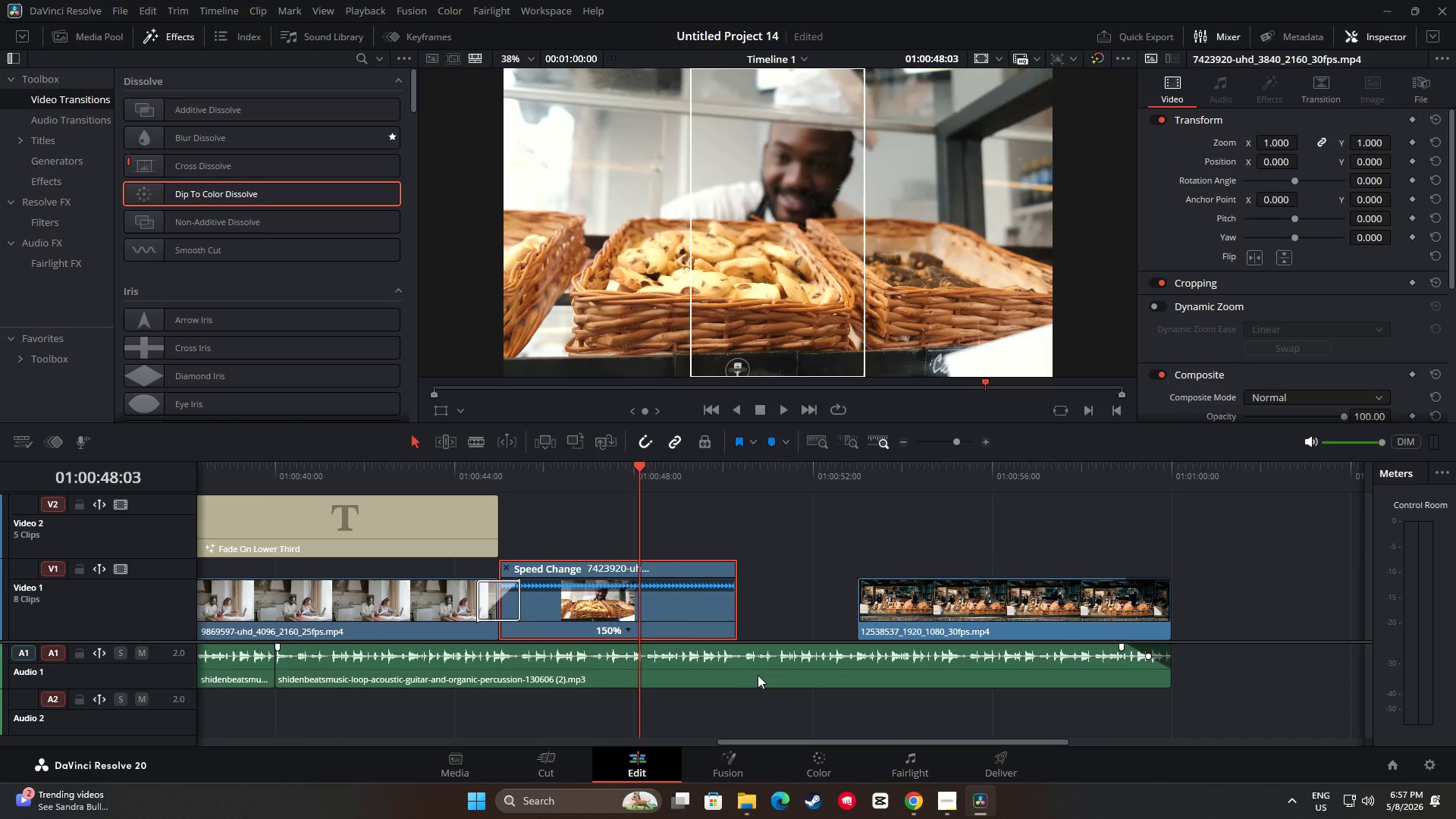 
left_click_drag(start_coordinate=[729, 607], to_coordinate=[847, 616])
 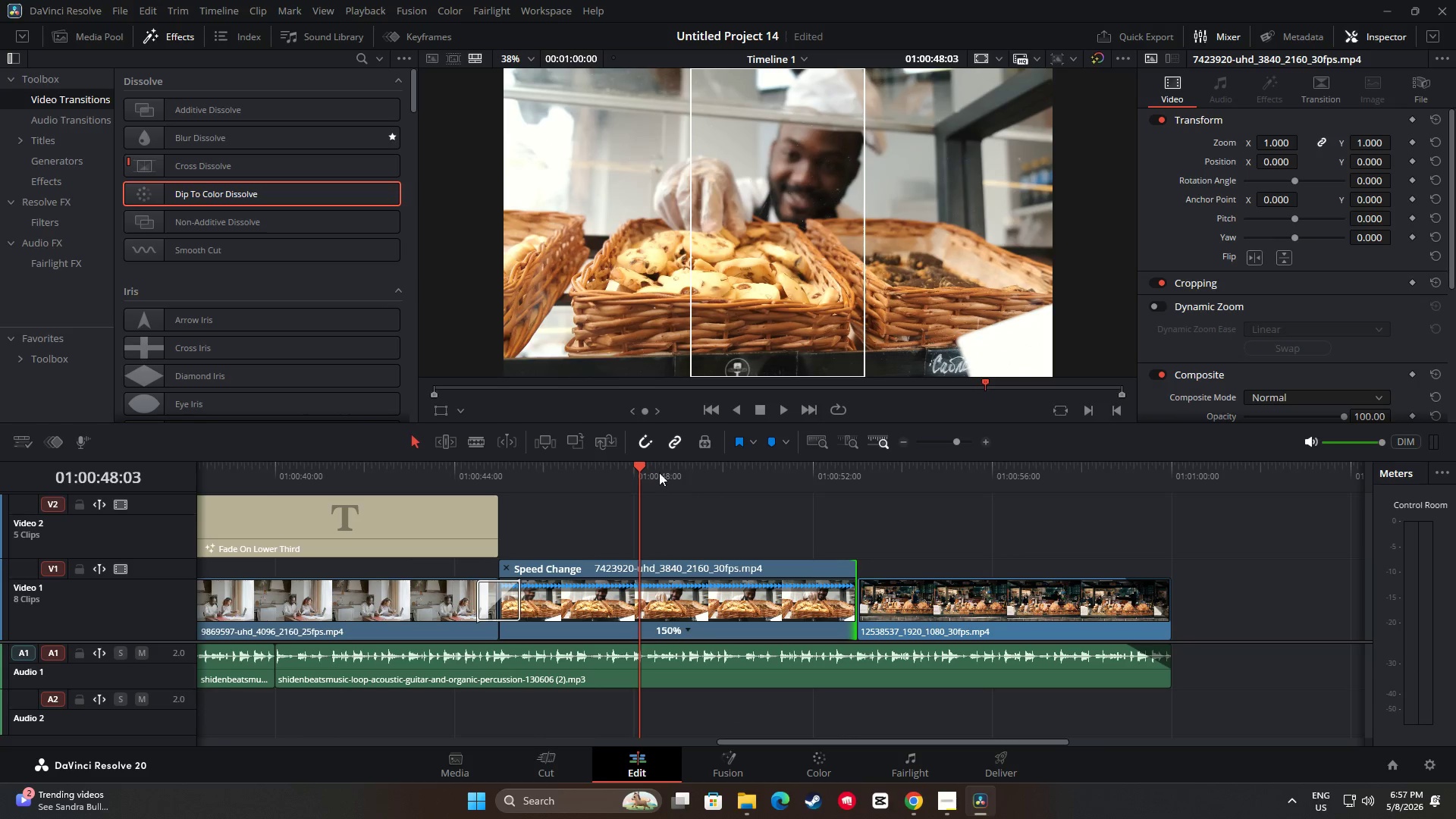 
left_click_drag(start_coordinate=[640, 469], to_coordinate=[485, 468])
 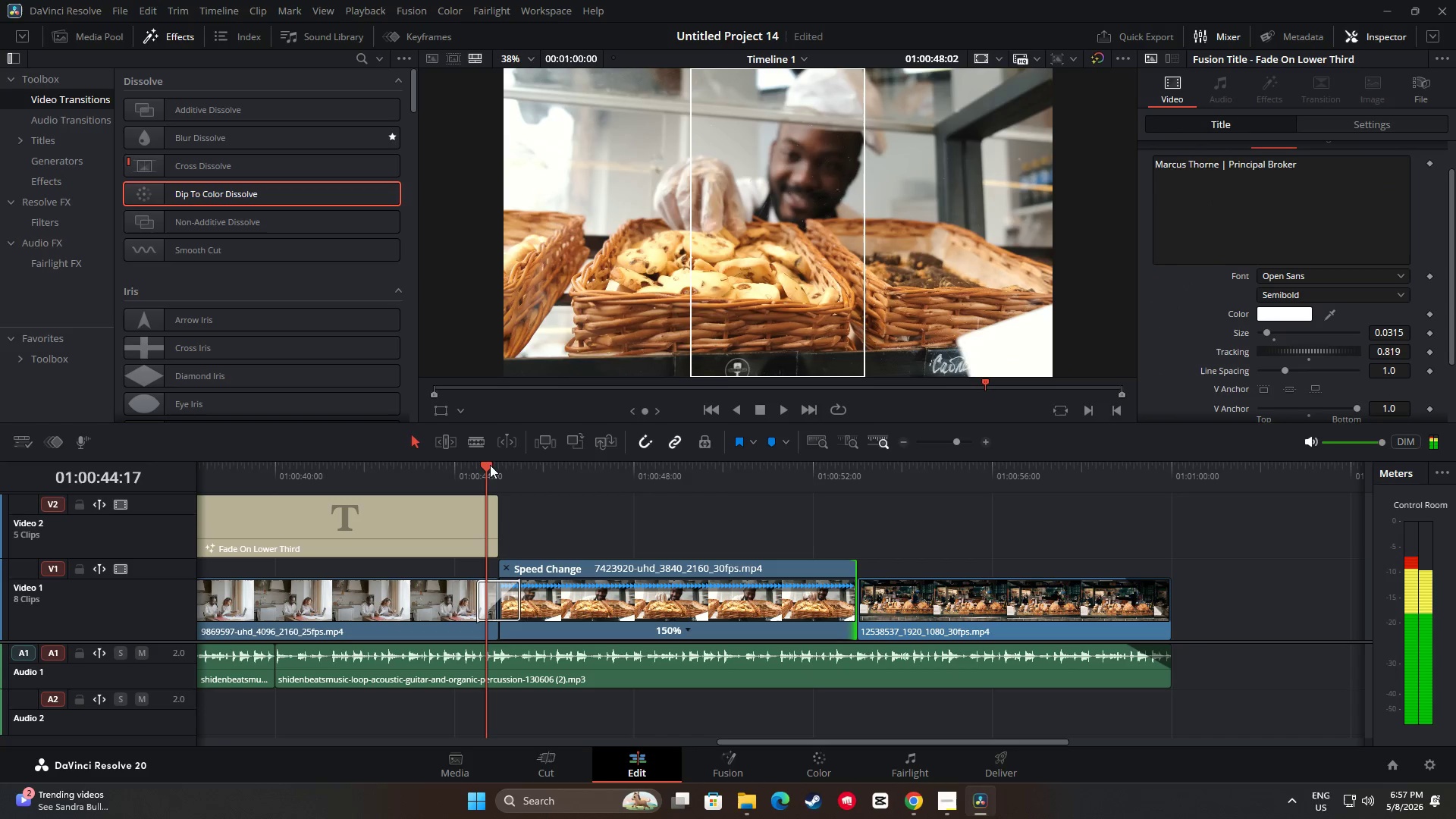 
key(Space)
 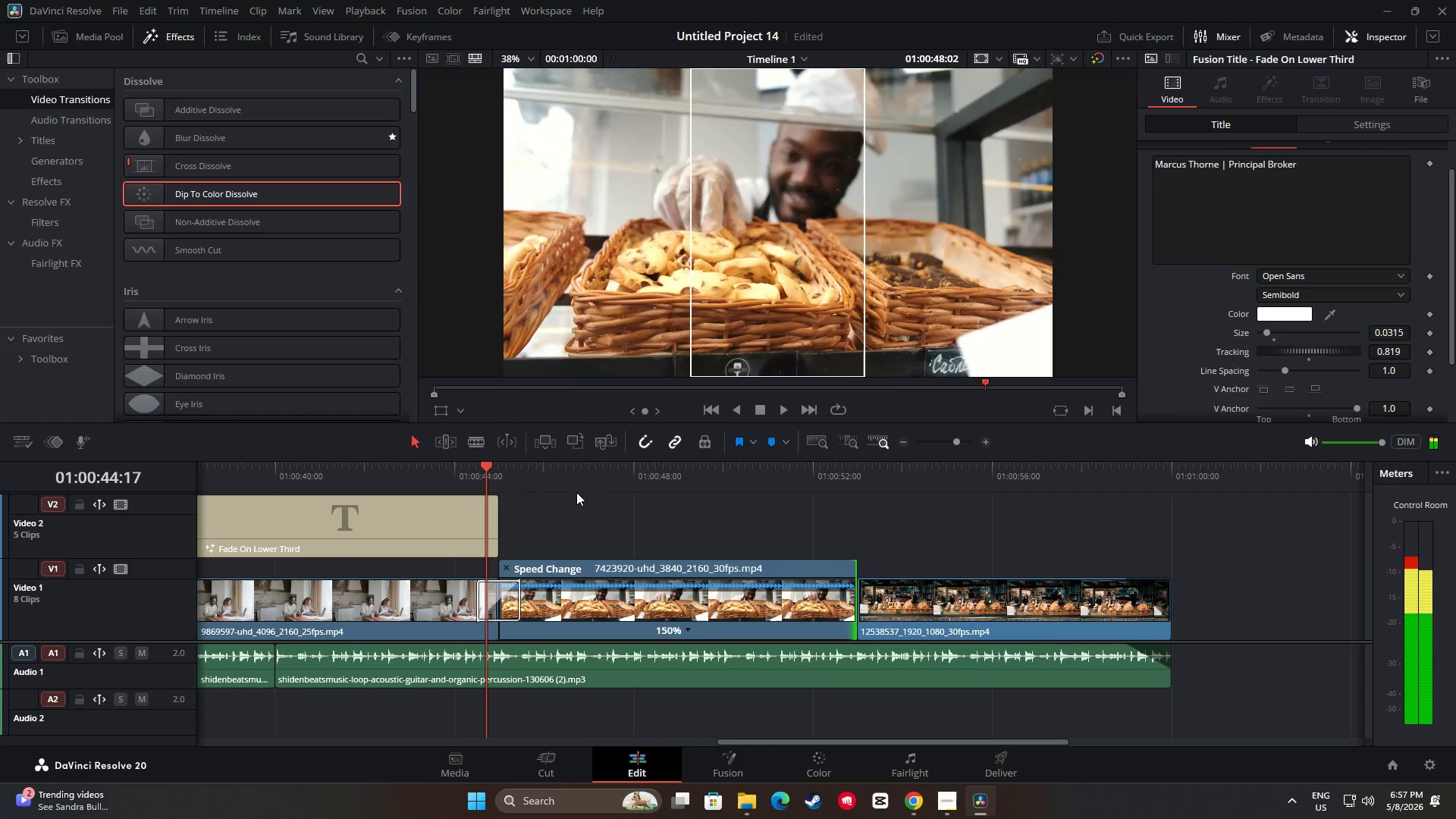 
left_click_drag(start_coordinate=[497, 466], to_coordinate=[424, 469])
 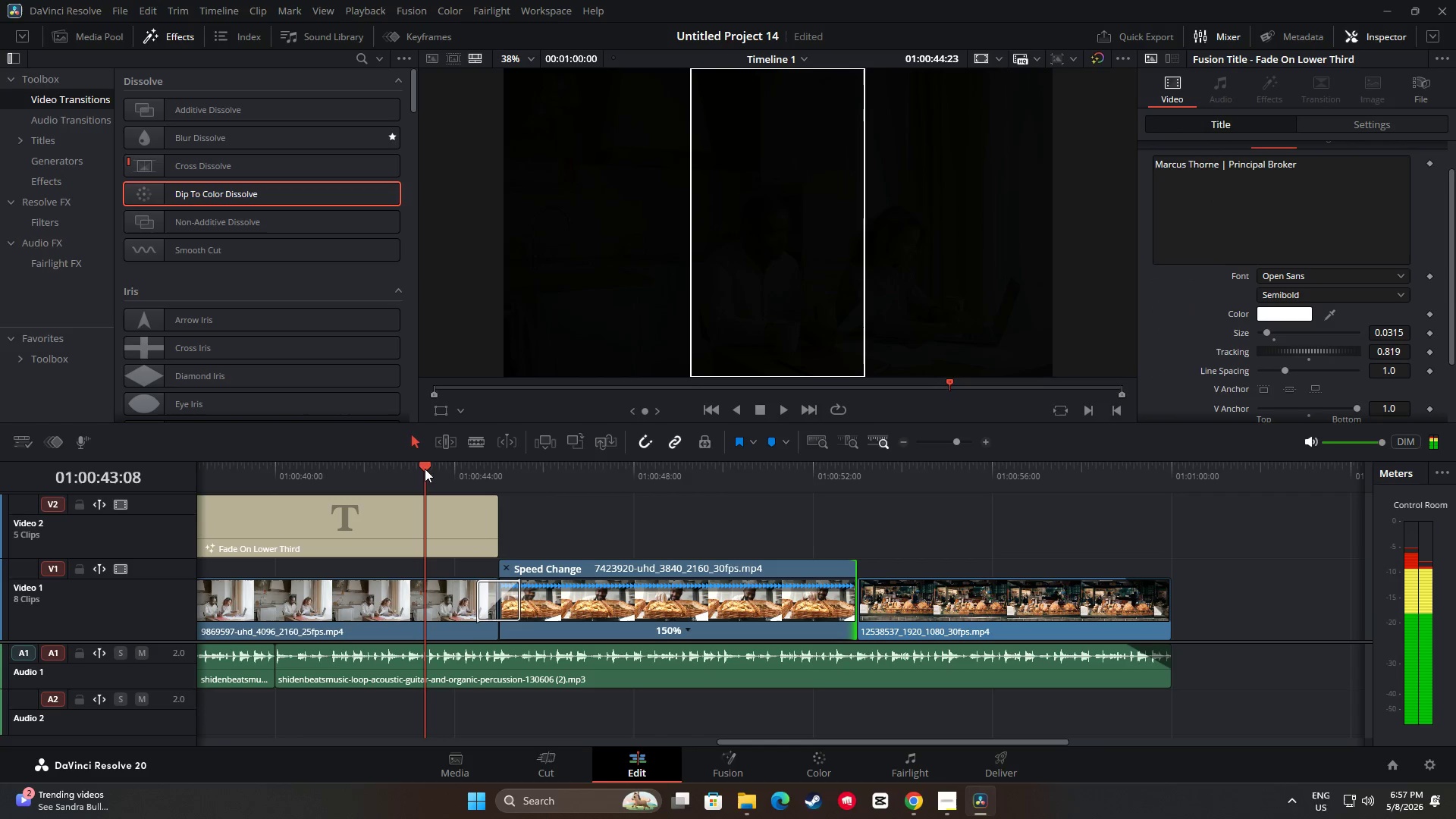 
key(Space)
 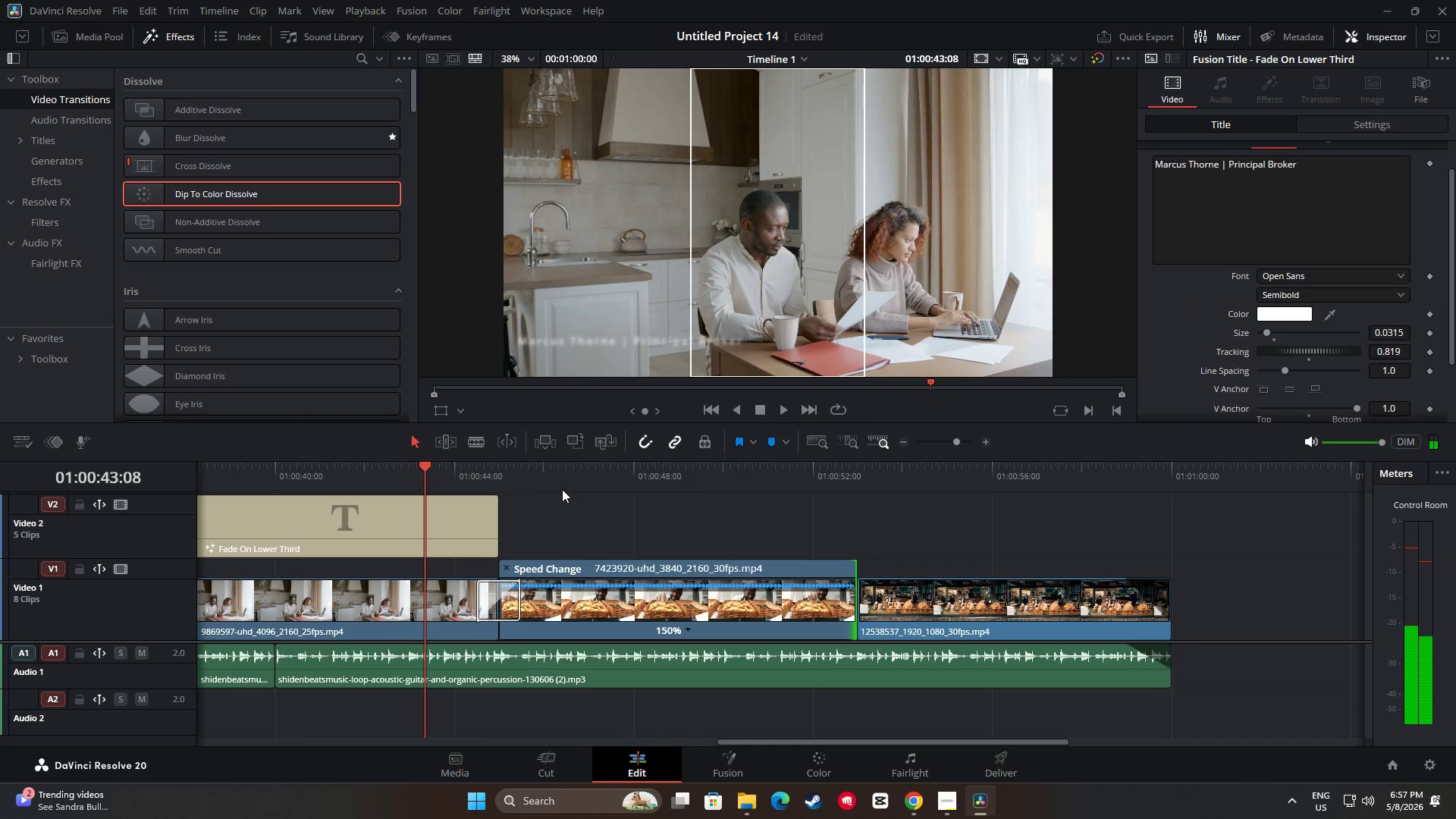 
key(Space)
 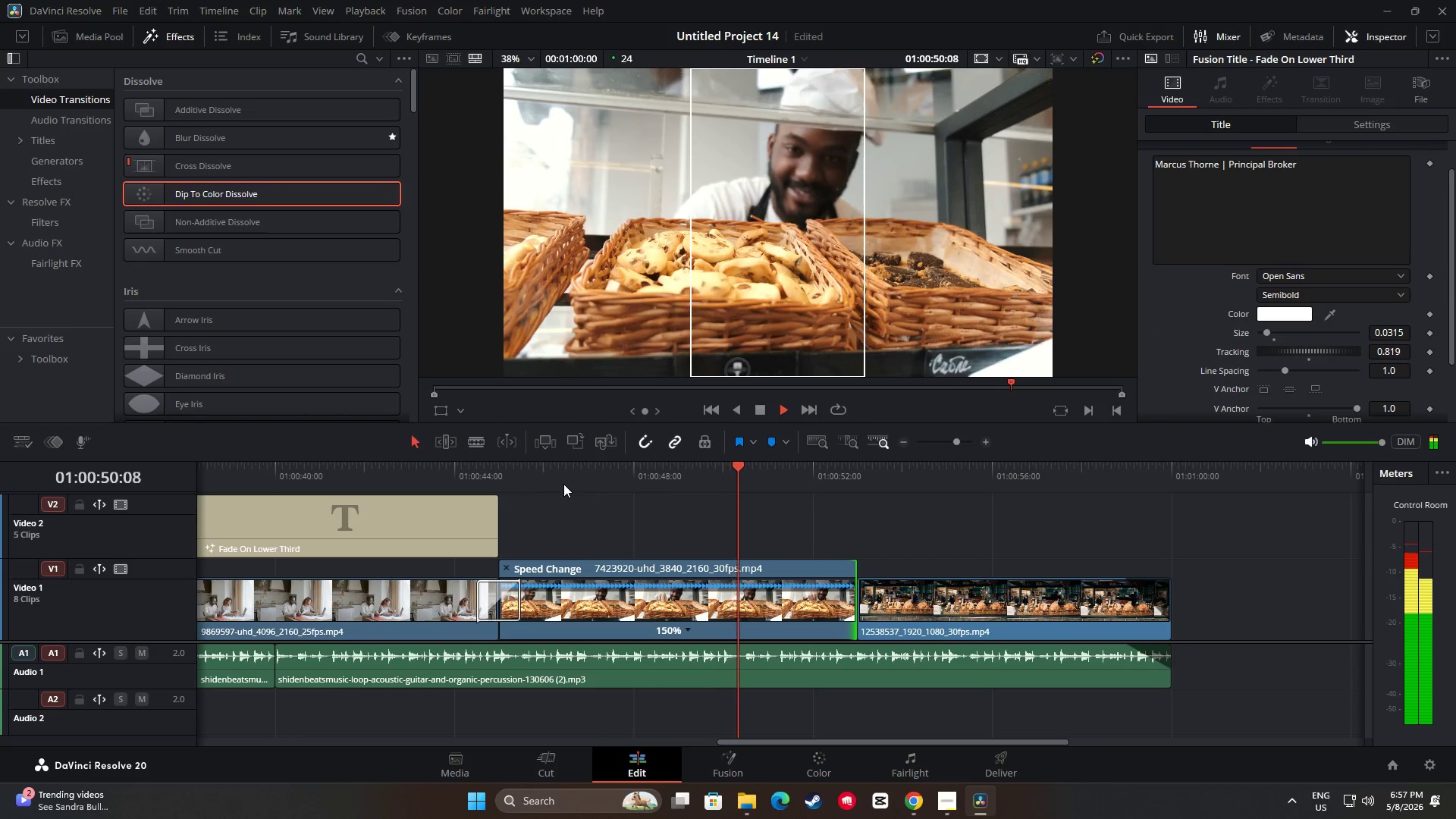 
wait(12.27)
 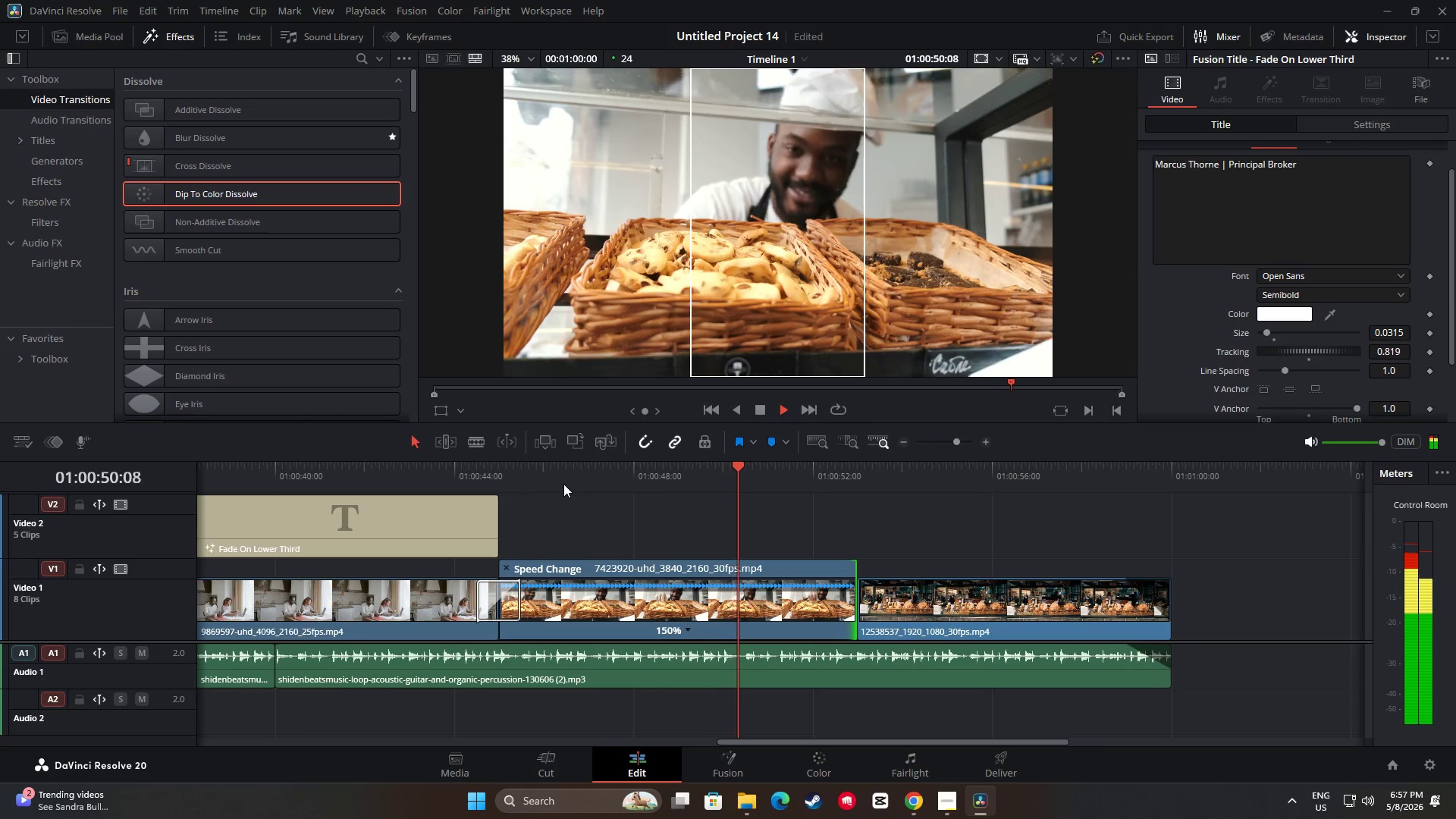 
key(Space)
 